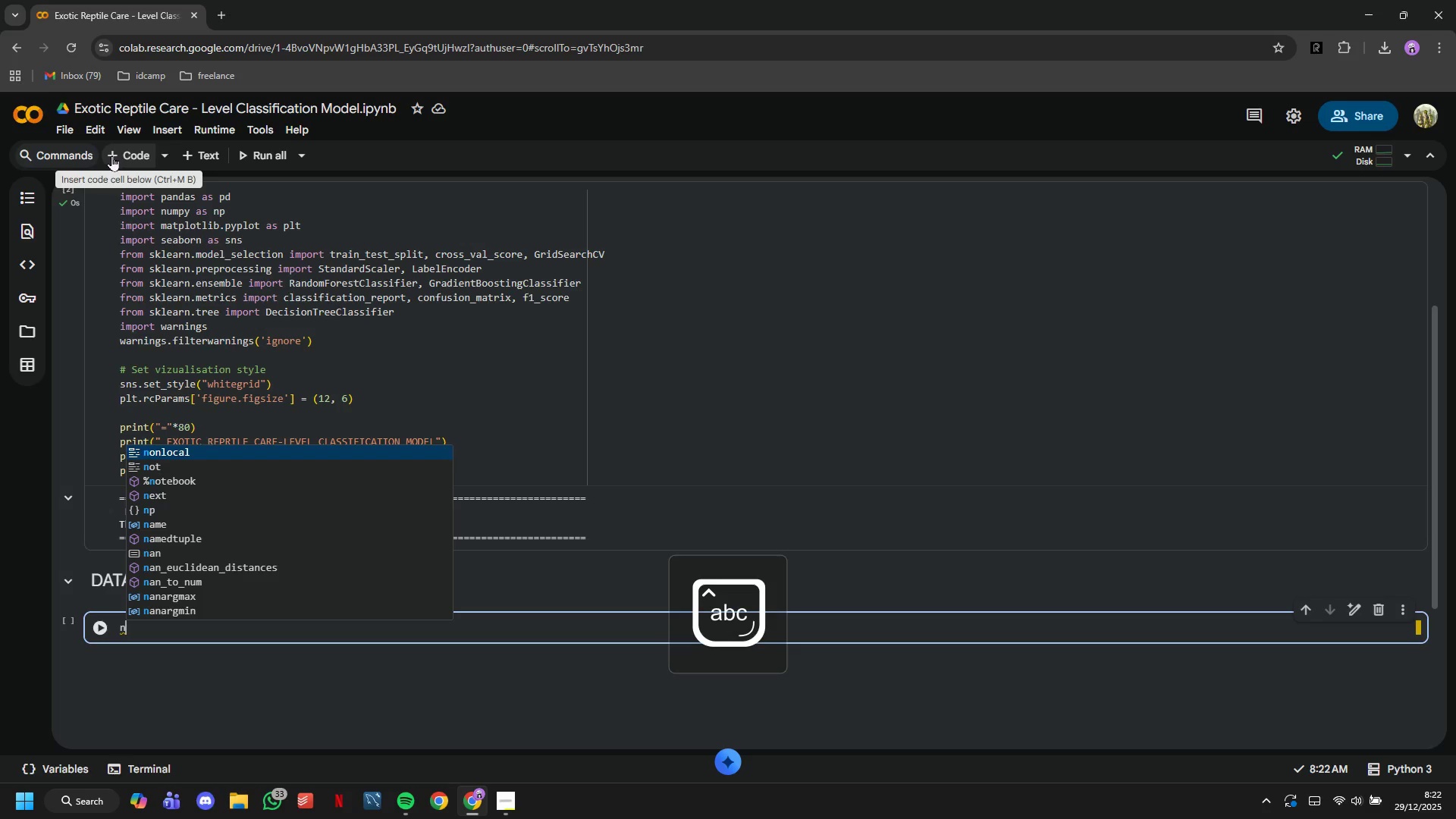 
key(Backspace)
 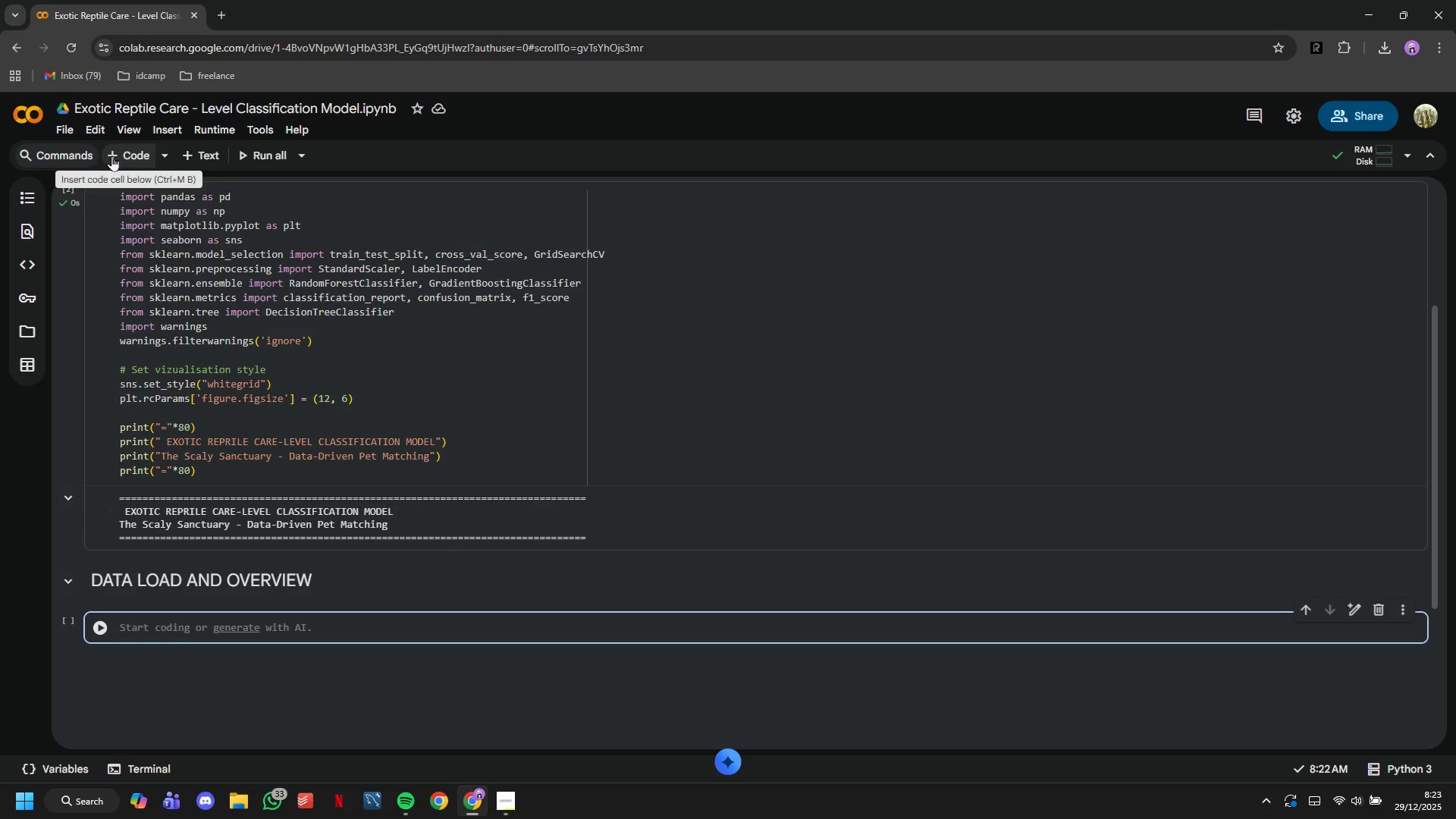 
type(df = pd.read_csv('reptile_care_dataset.csv)
 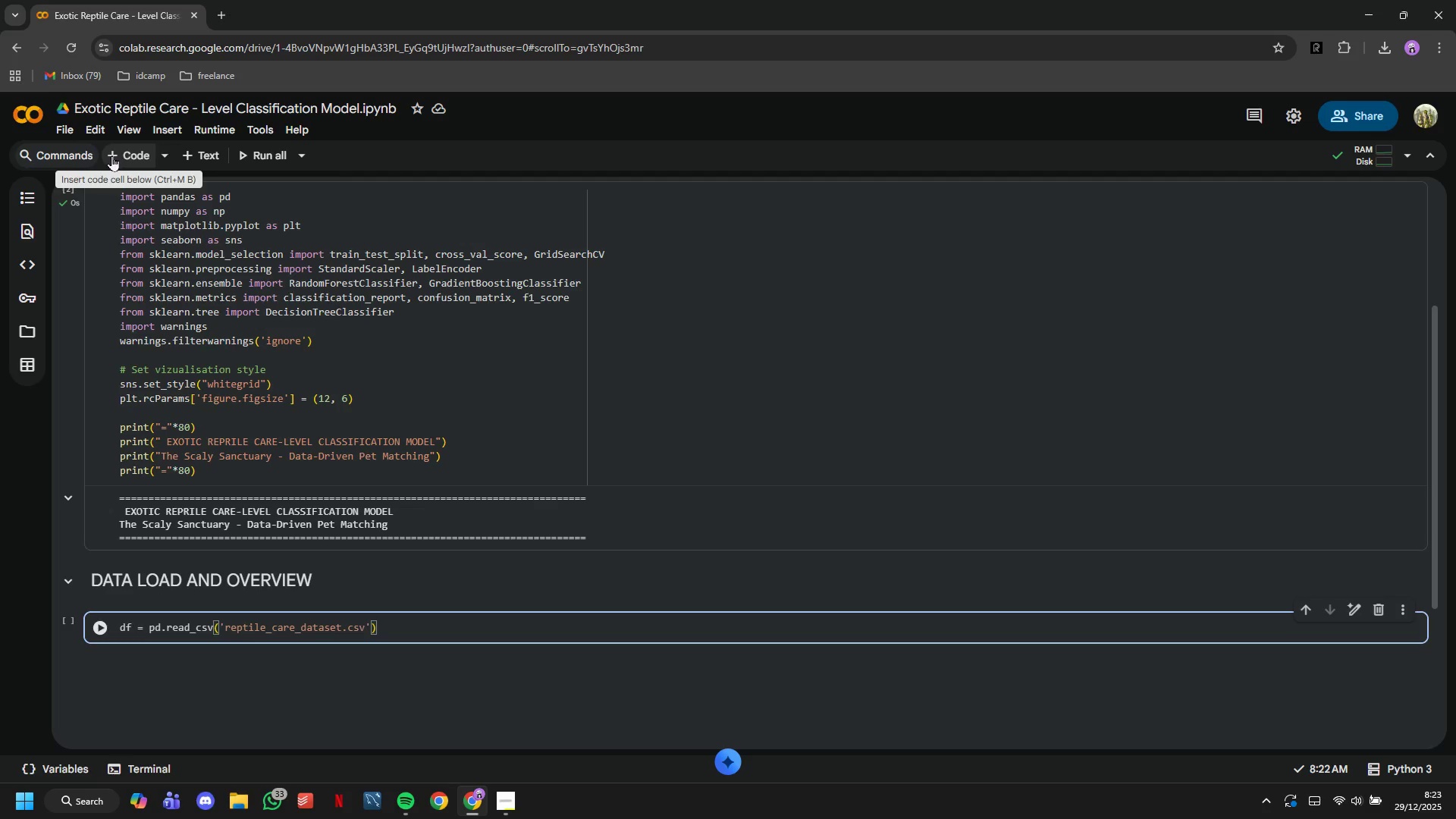 
left_click([100, 617])
 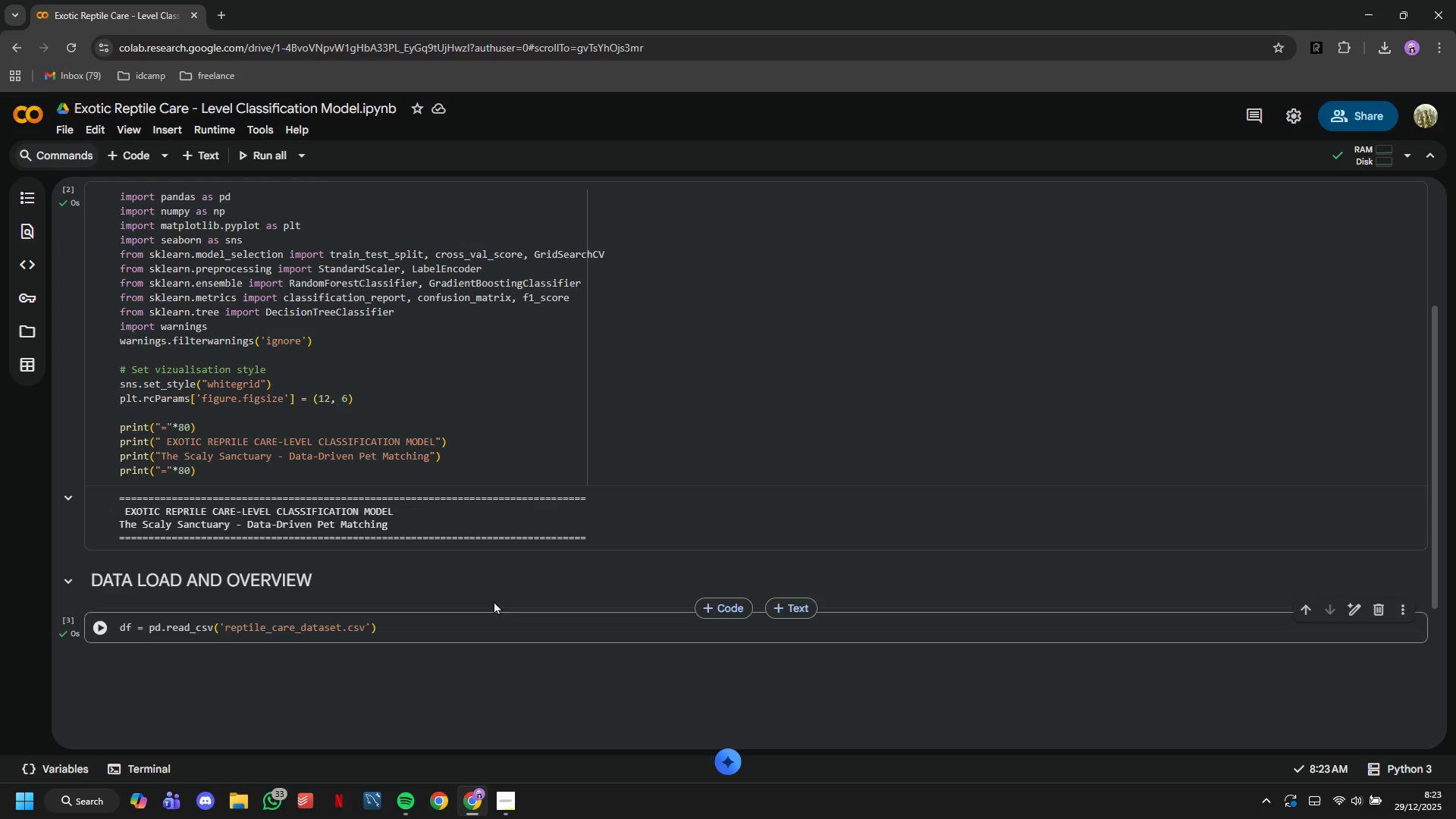 
scroll: coordinate [492, 570], scroll_direction: down, amount: 1.0
 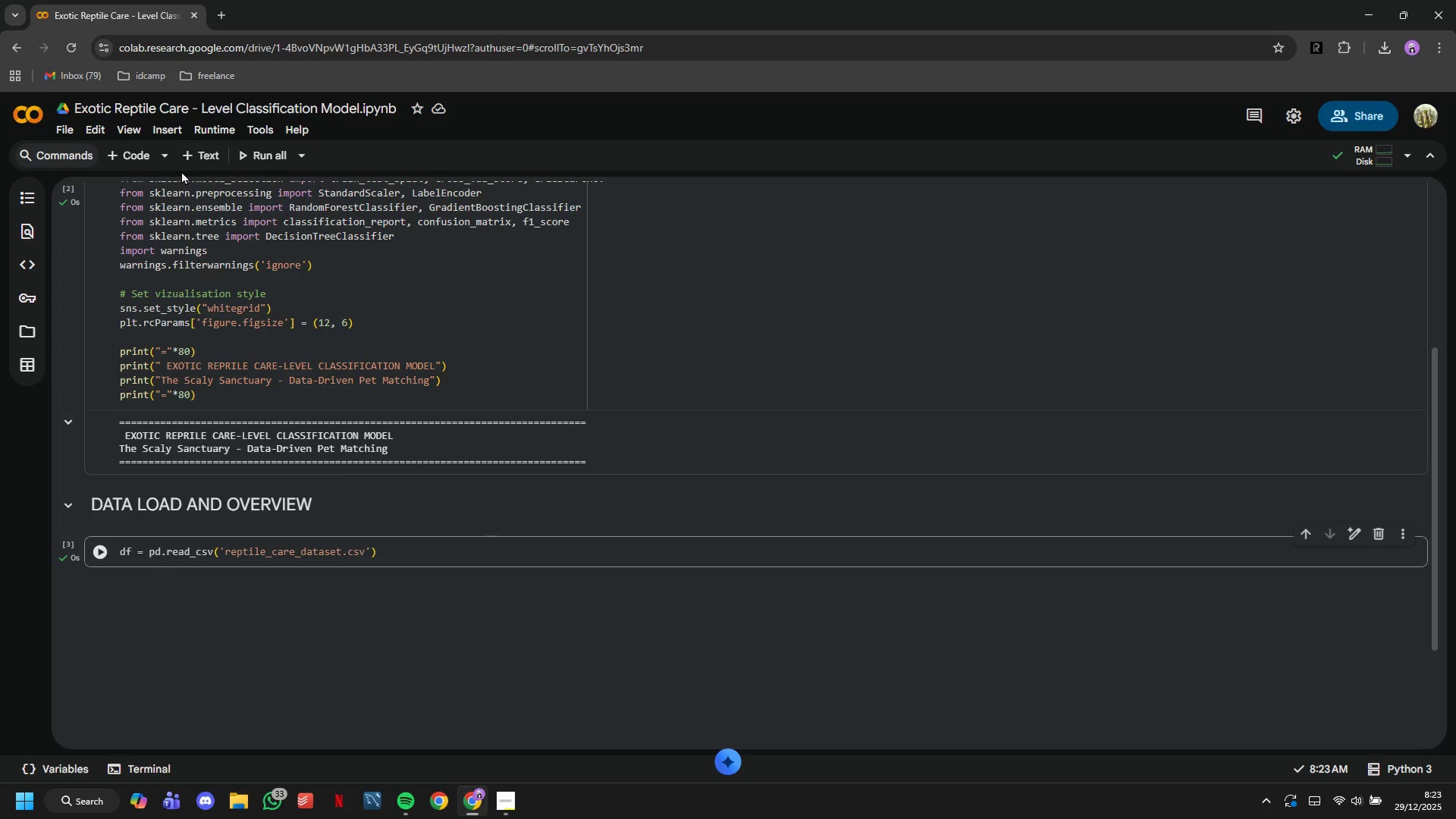 
left_click([149, 156])
 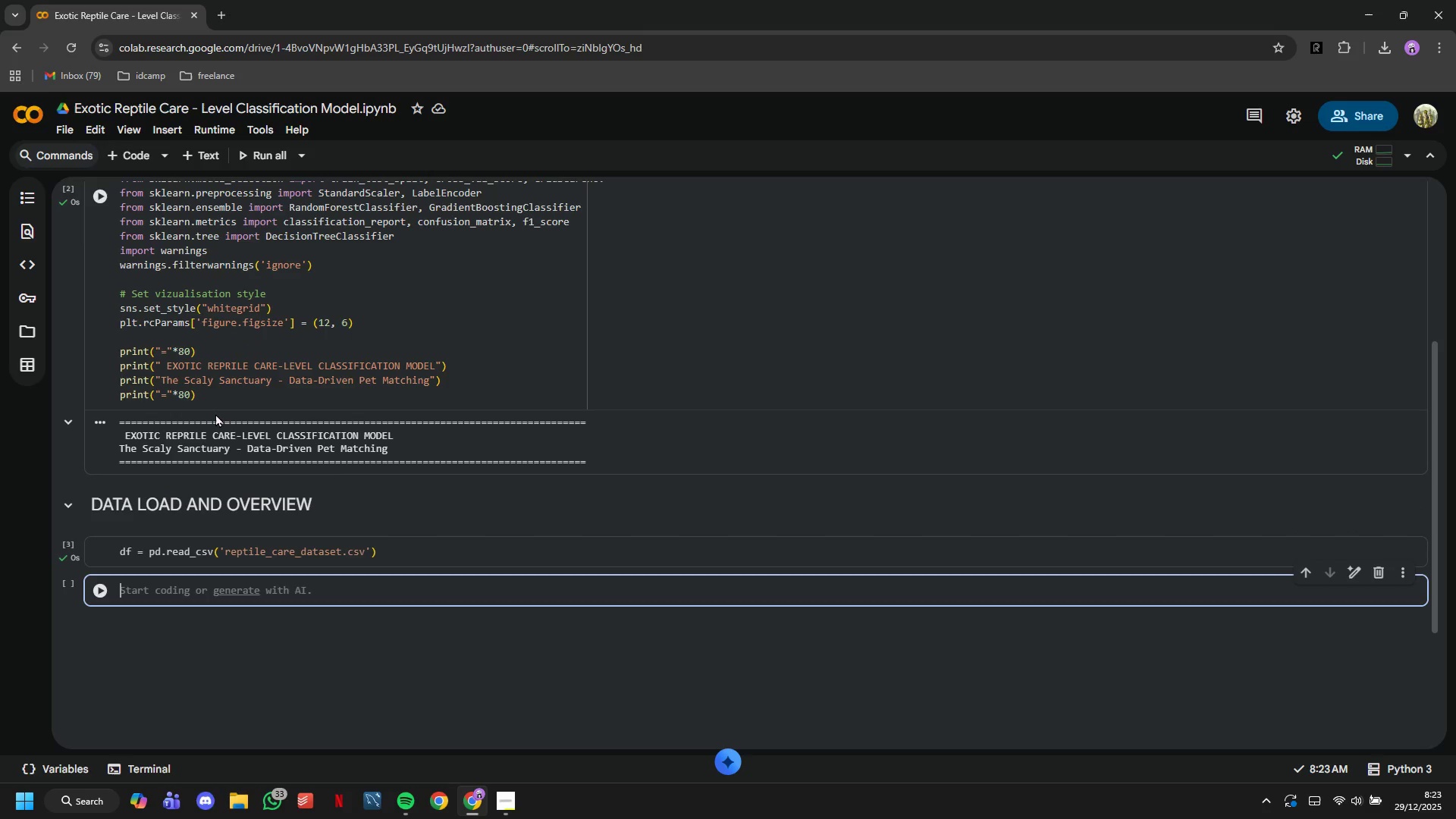 
type(# Sum)
 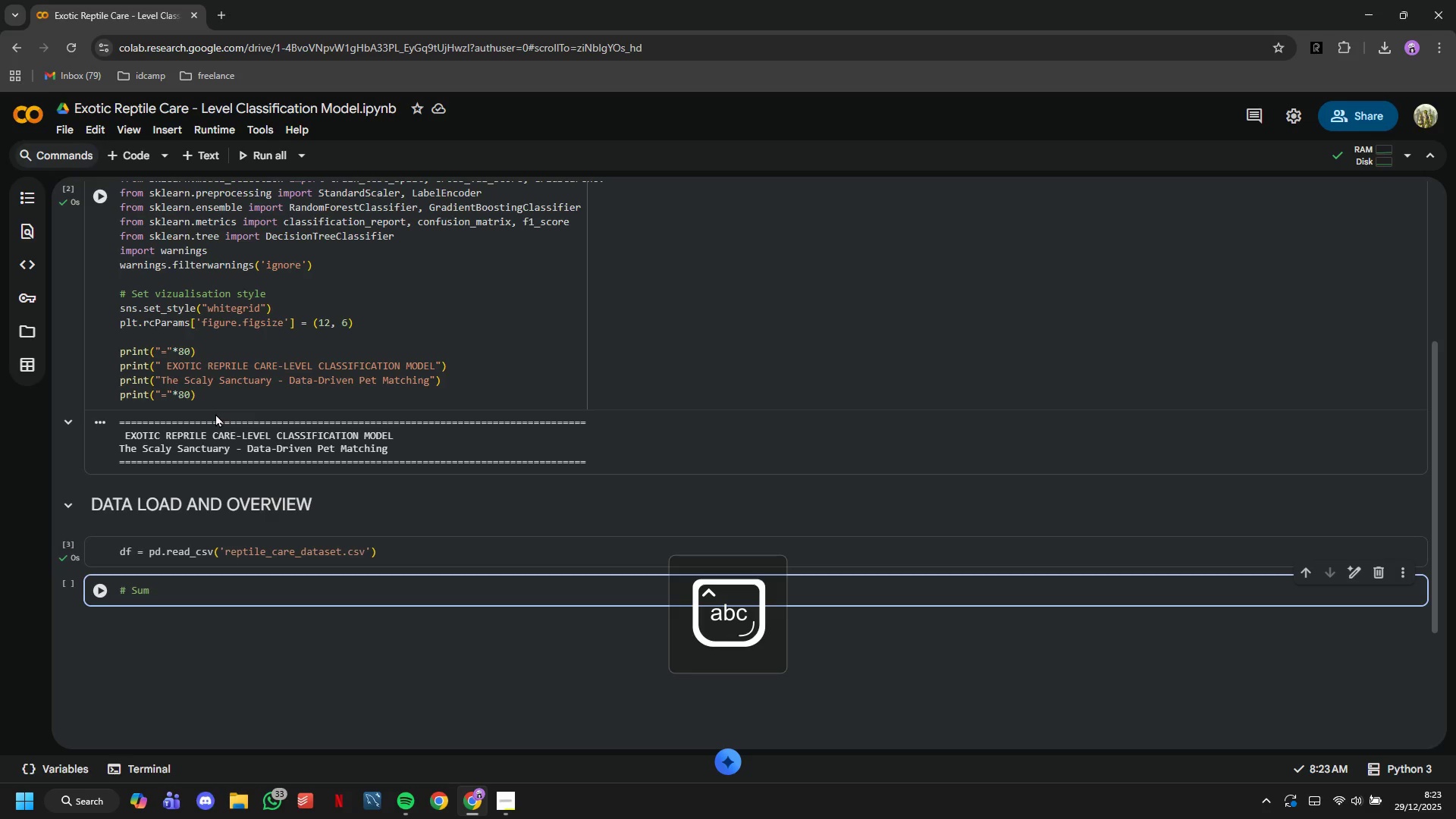 
type(mary statistics)
 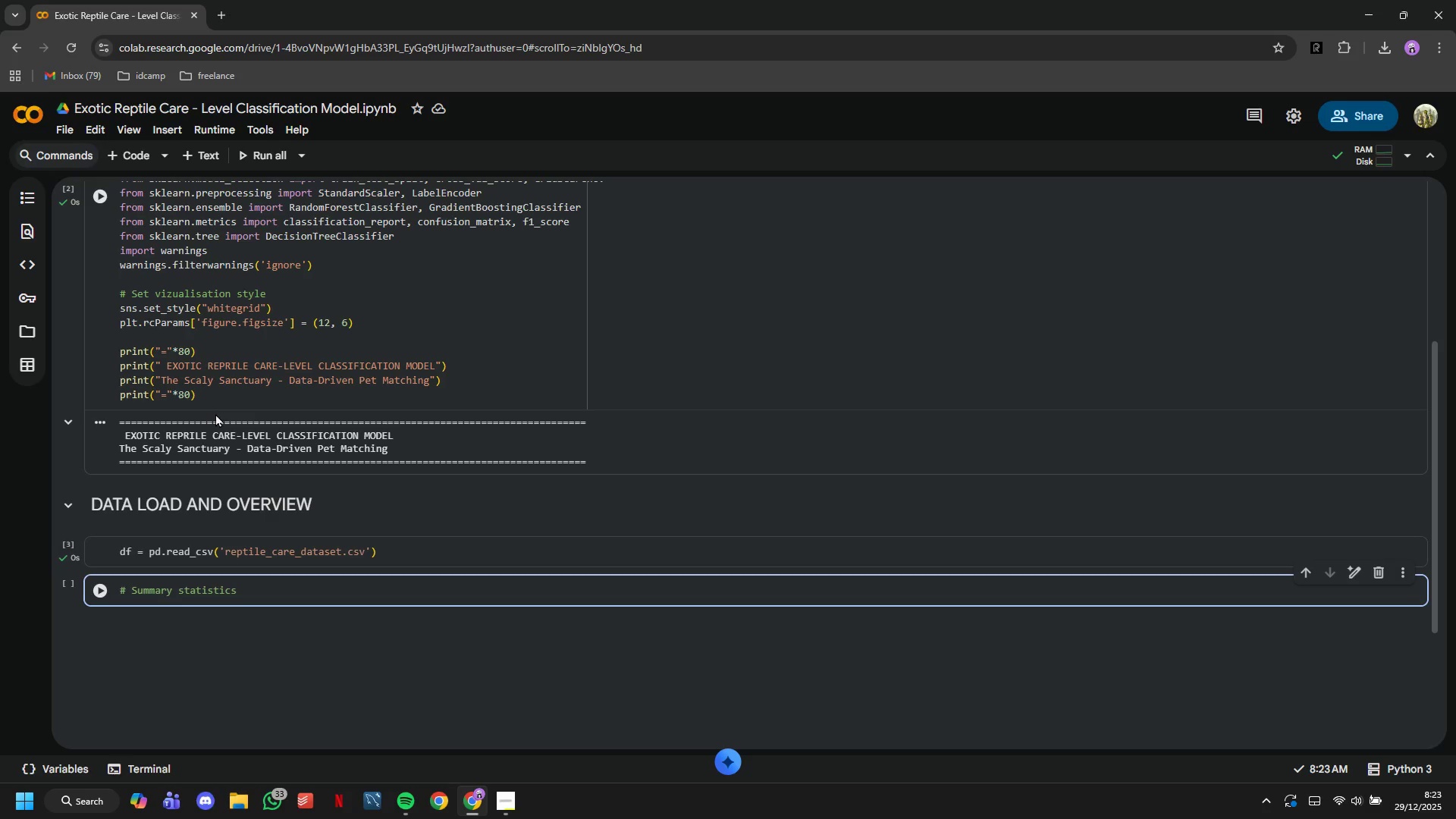 
key(Enter)
 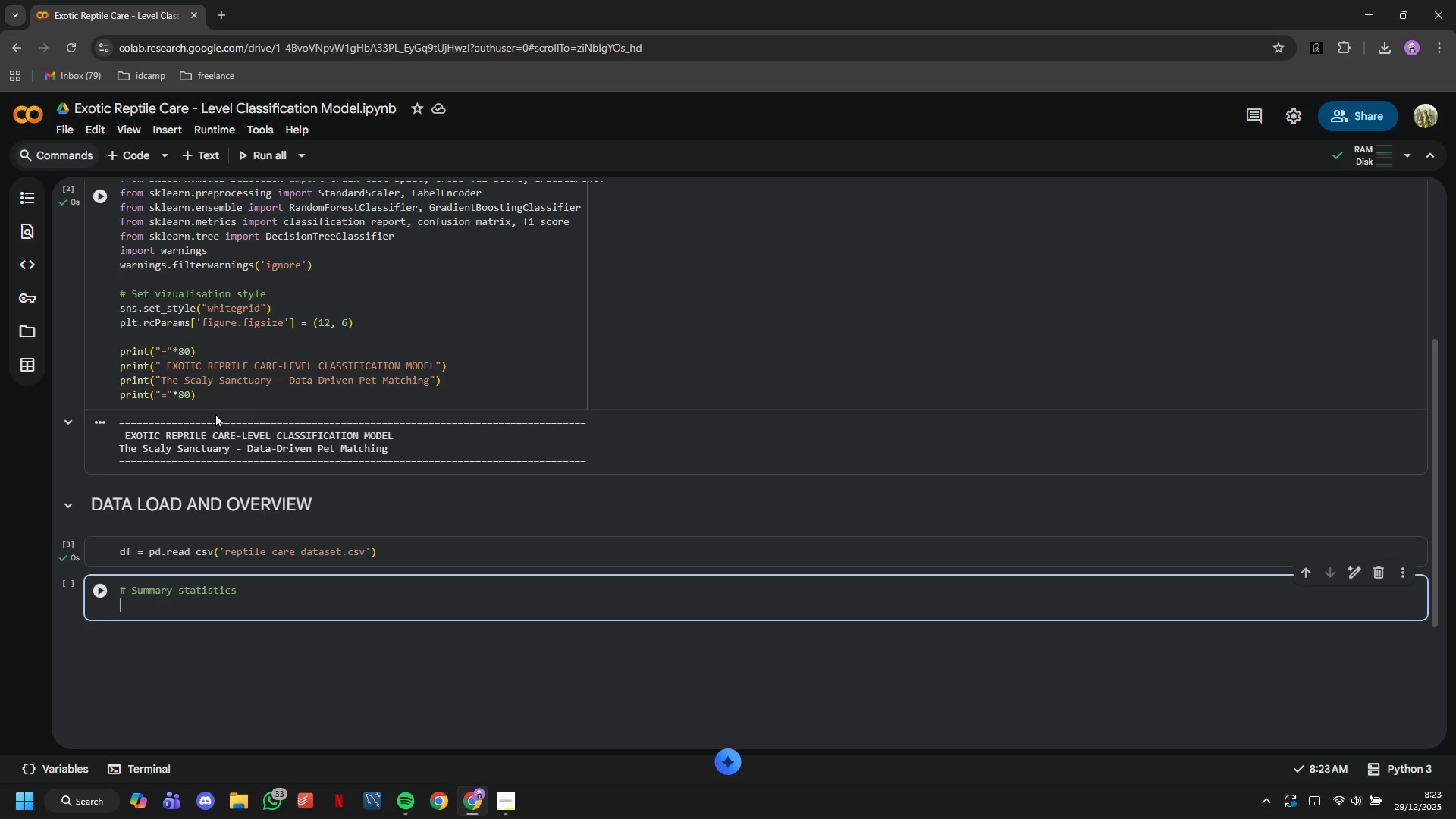 
type(print("Numerical Features Summary: )
 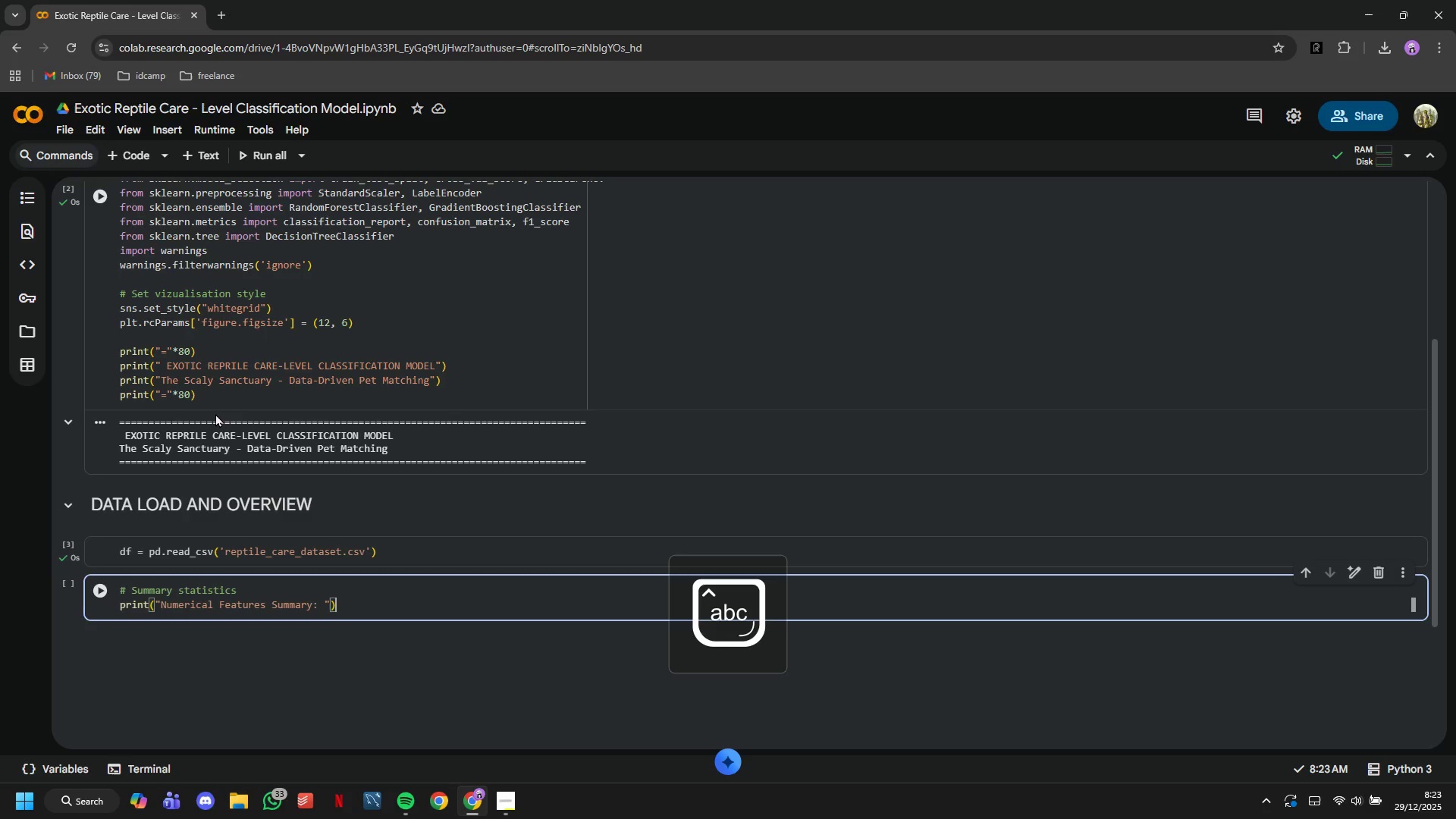 
 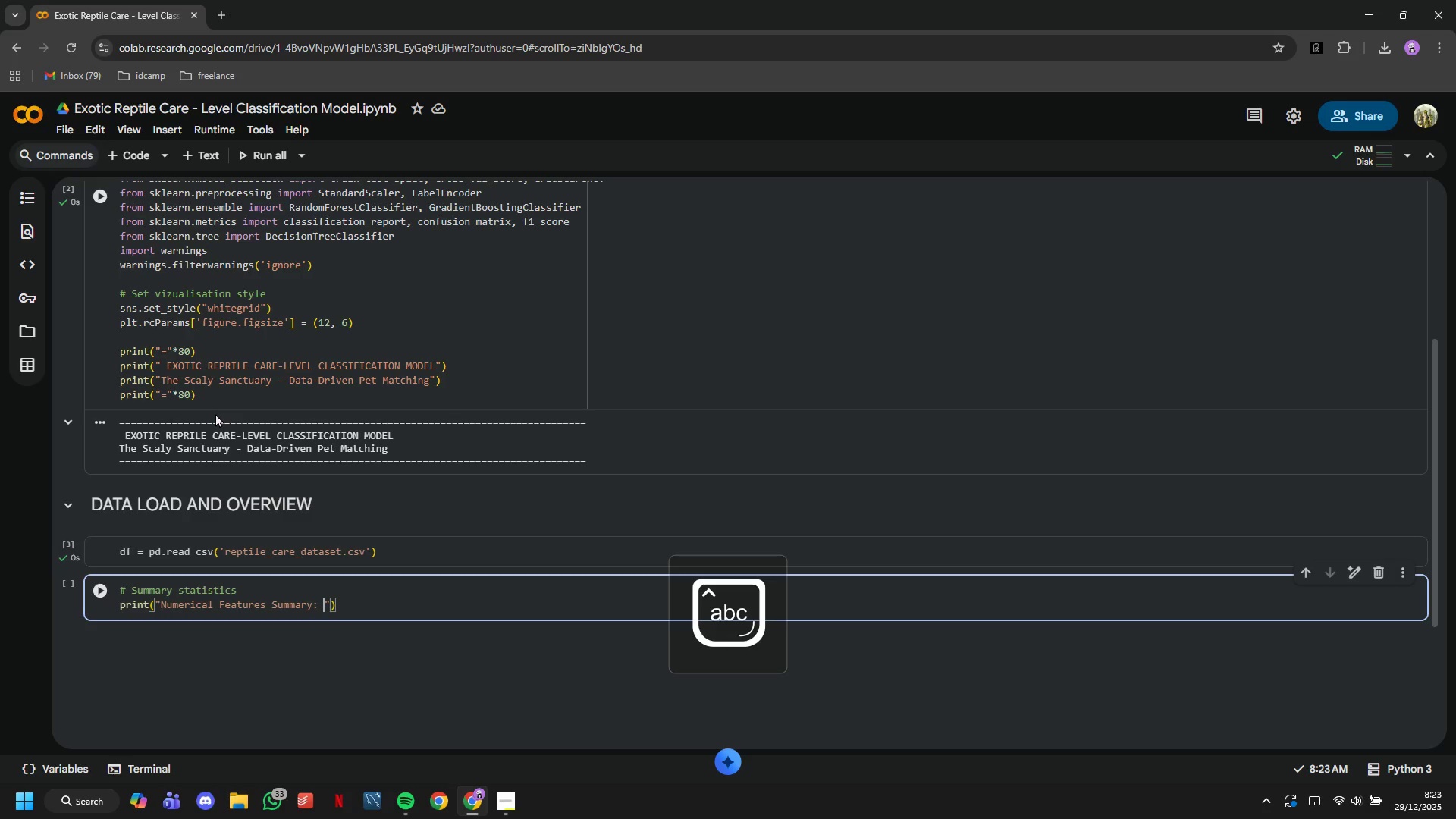 
key(ArrowRight)
 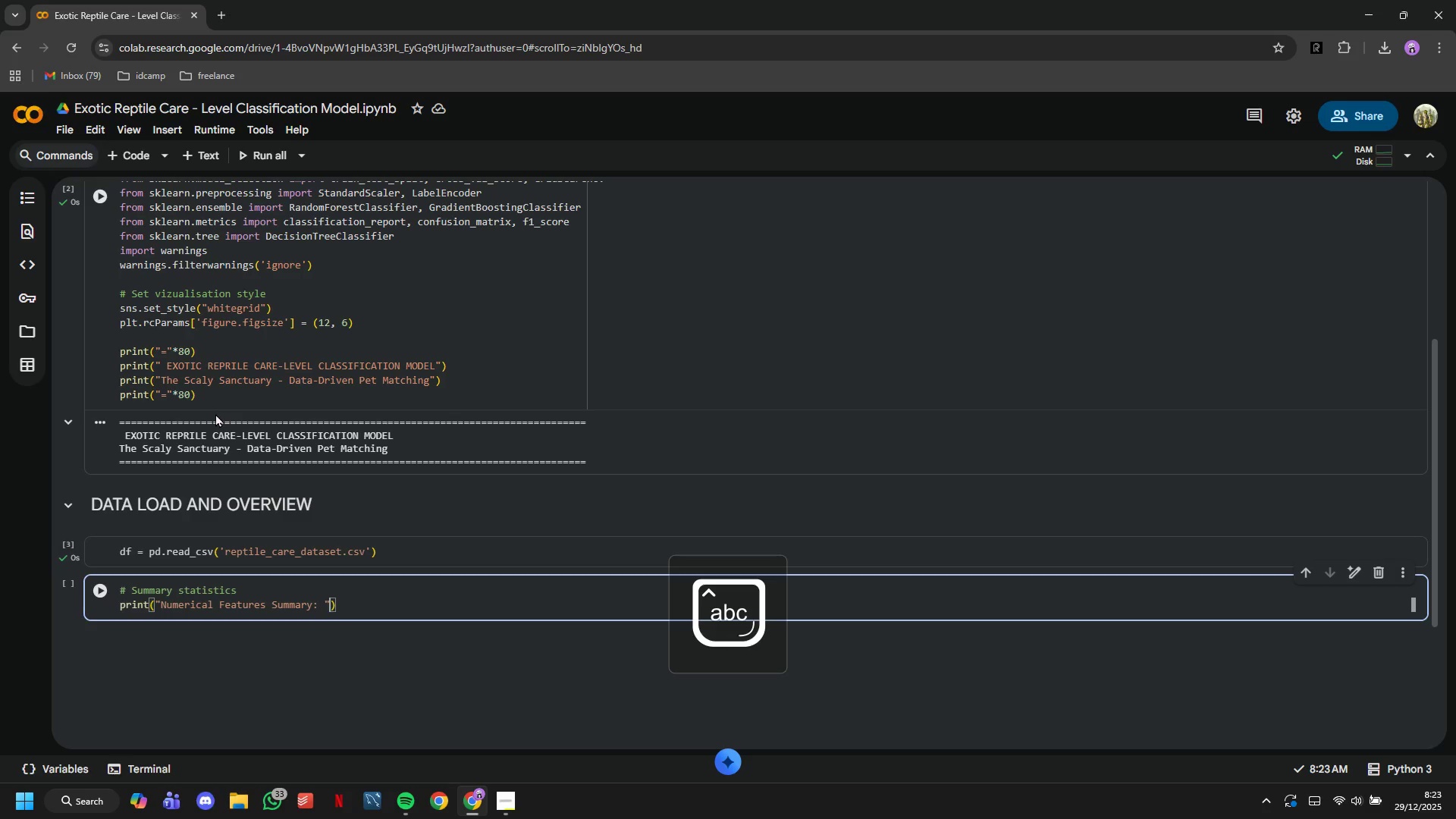 
key(ArrowRight)
 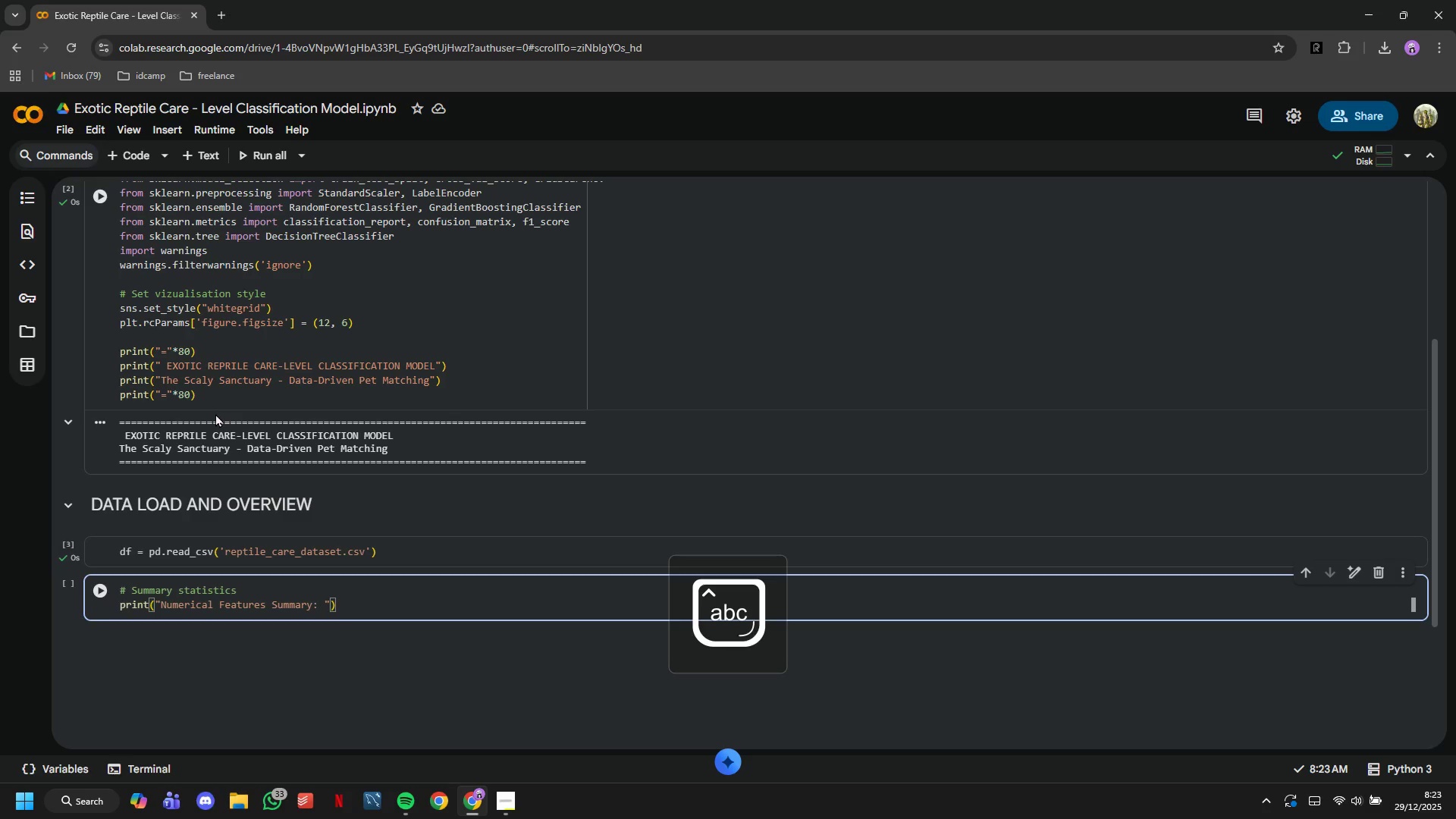 
key(Enter)
 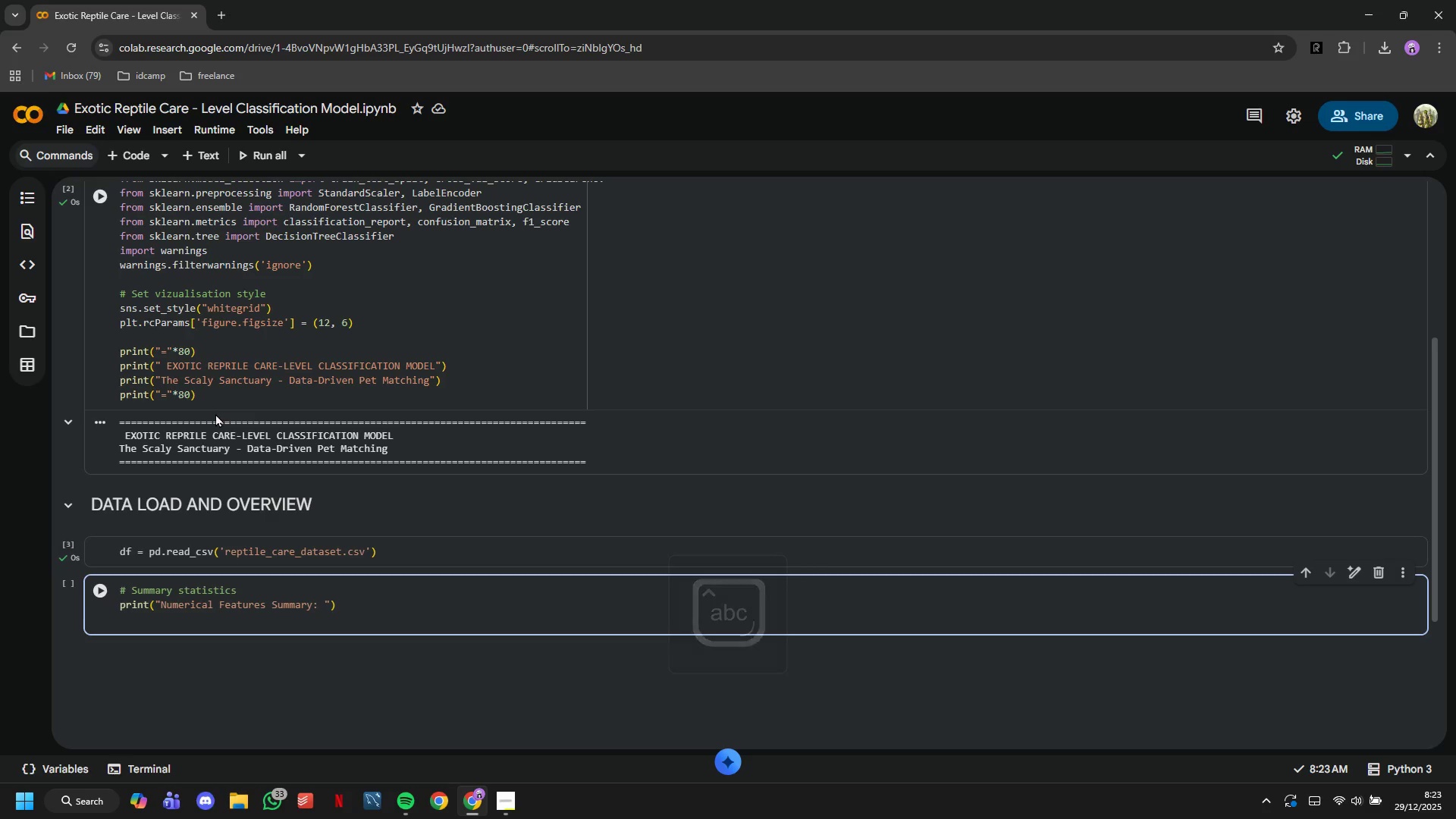 
type(df.describe()
 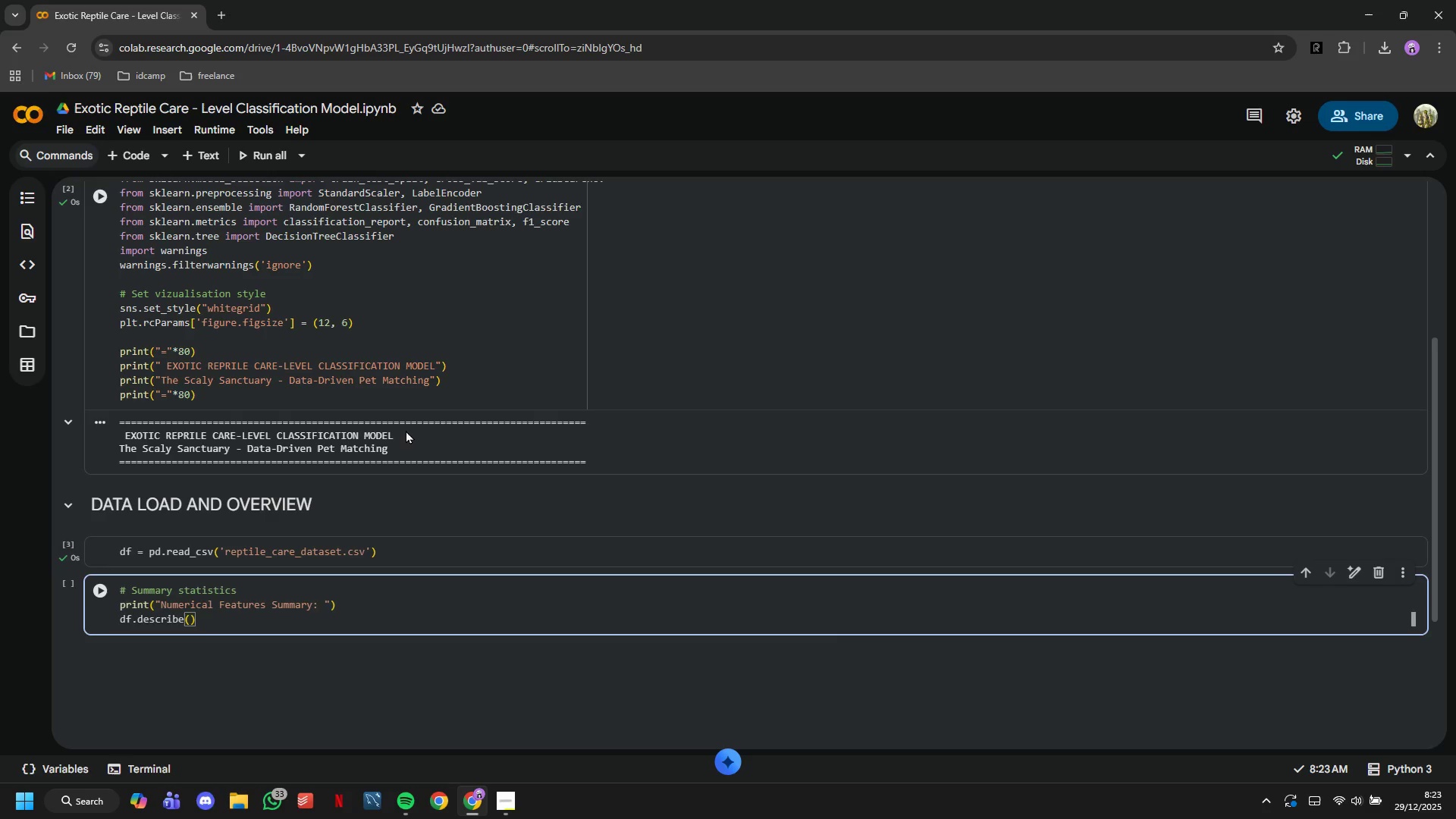 
scroll: coordinate [406, 432], scroll_direction: down, amount: 2.0
 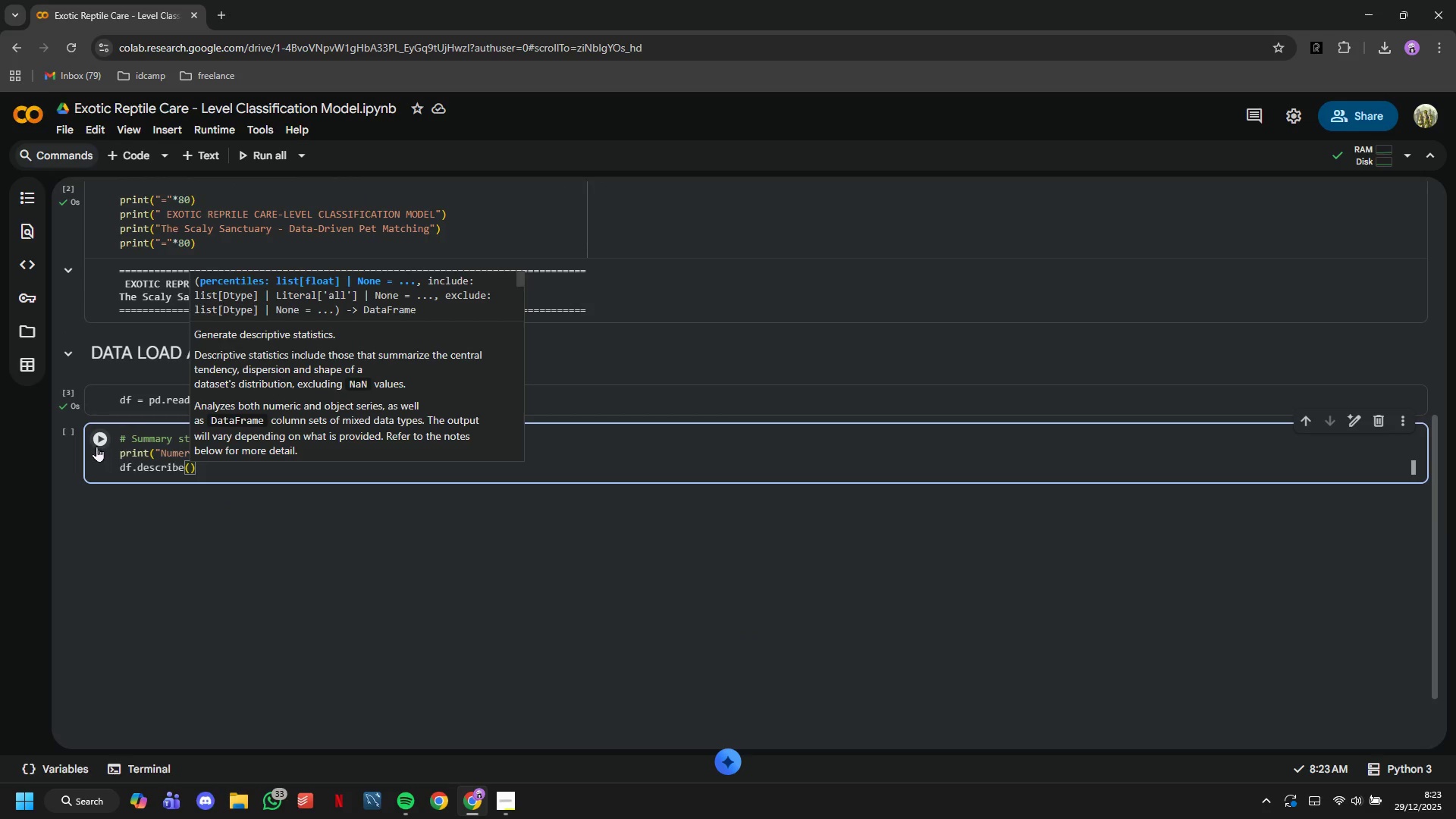 
left_click([93, 446])
 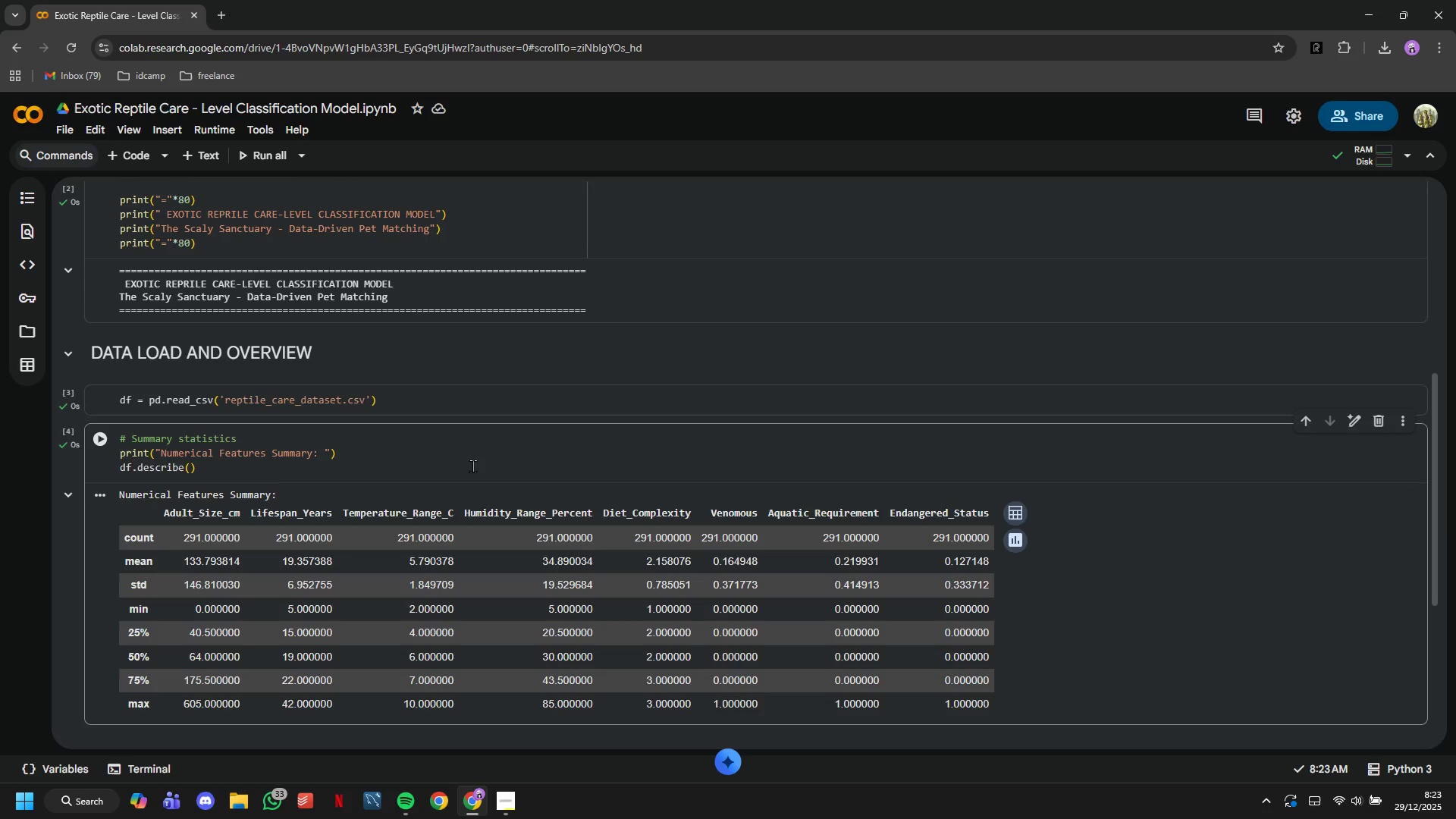 
scroll: coordinate [470, 463], scroll_direction: down, amount: 2.0
 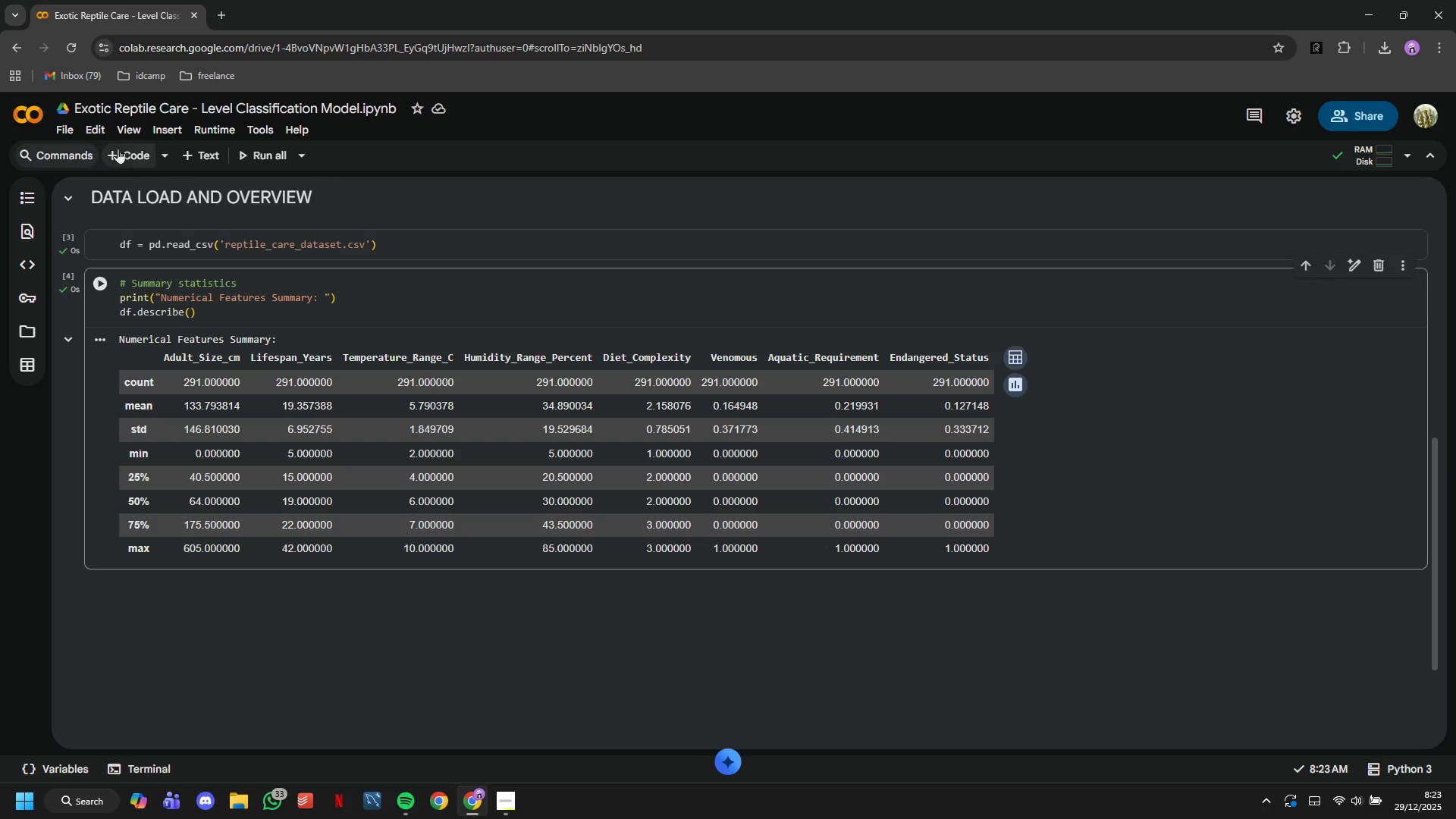 
left_click([111, 147])
 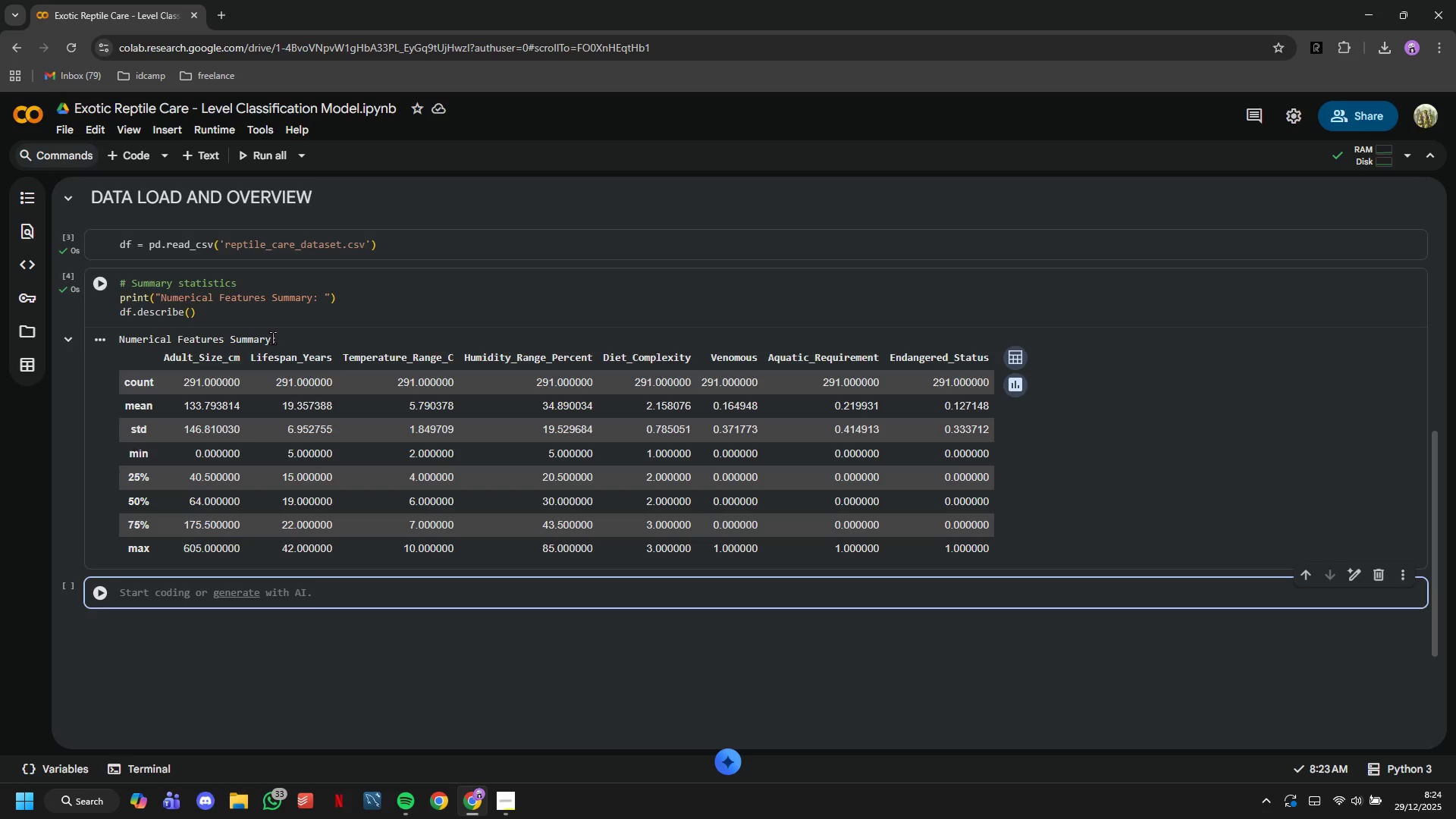 
wait(6.17)
 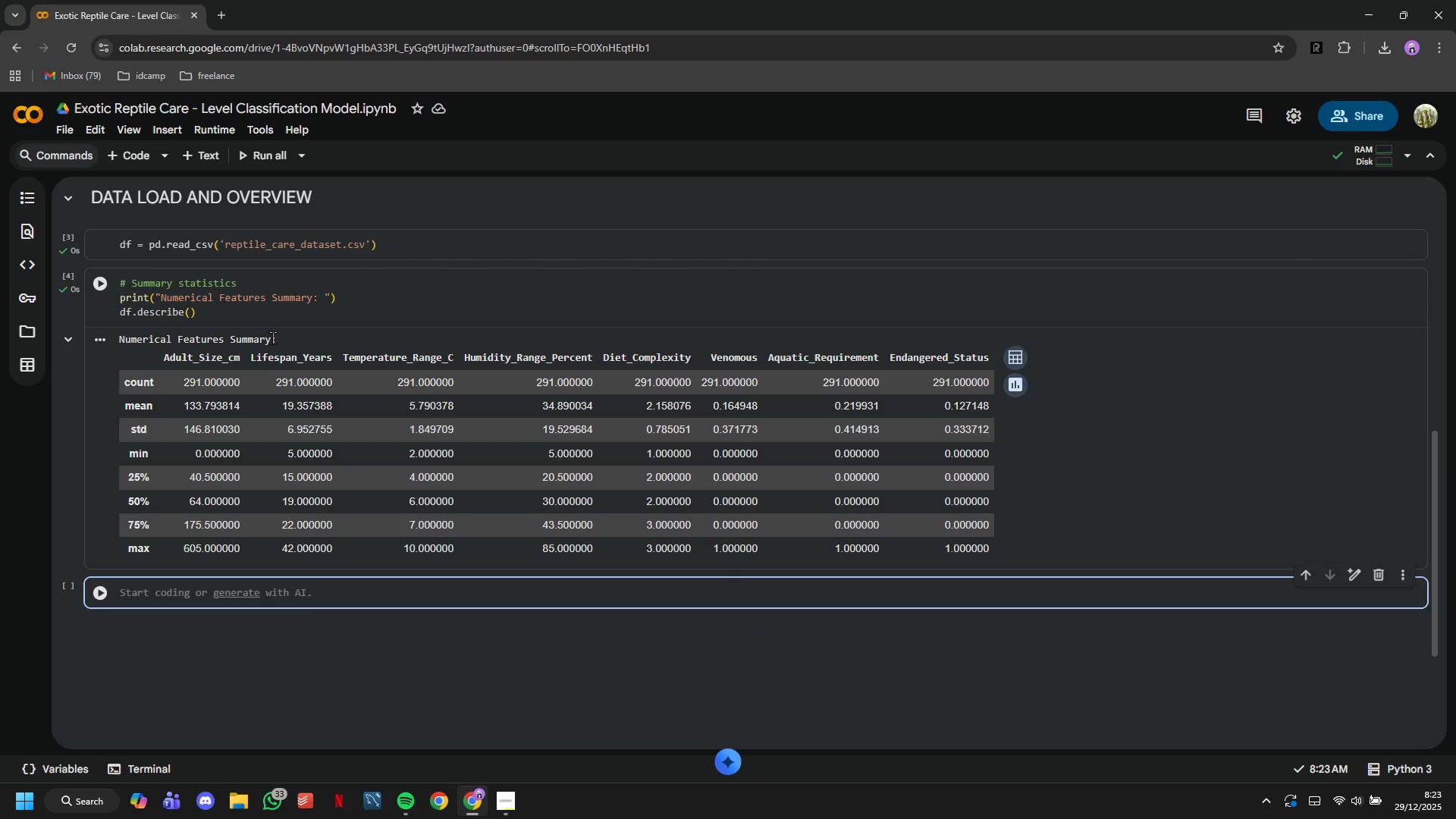 
type(print("Categoricla)
key(Backspace)
key(Backspace)
type(al Features:)
 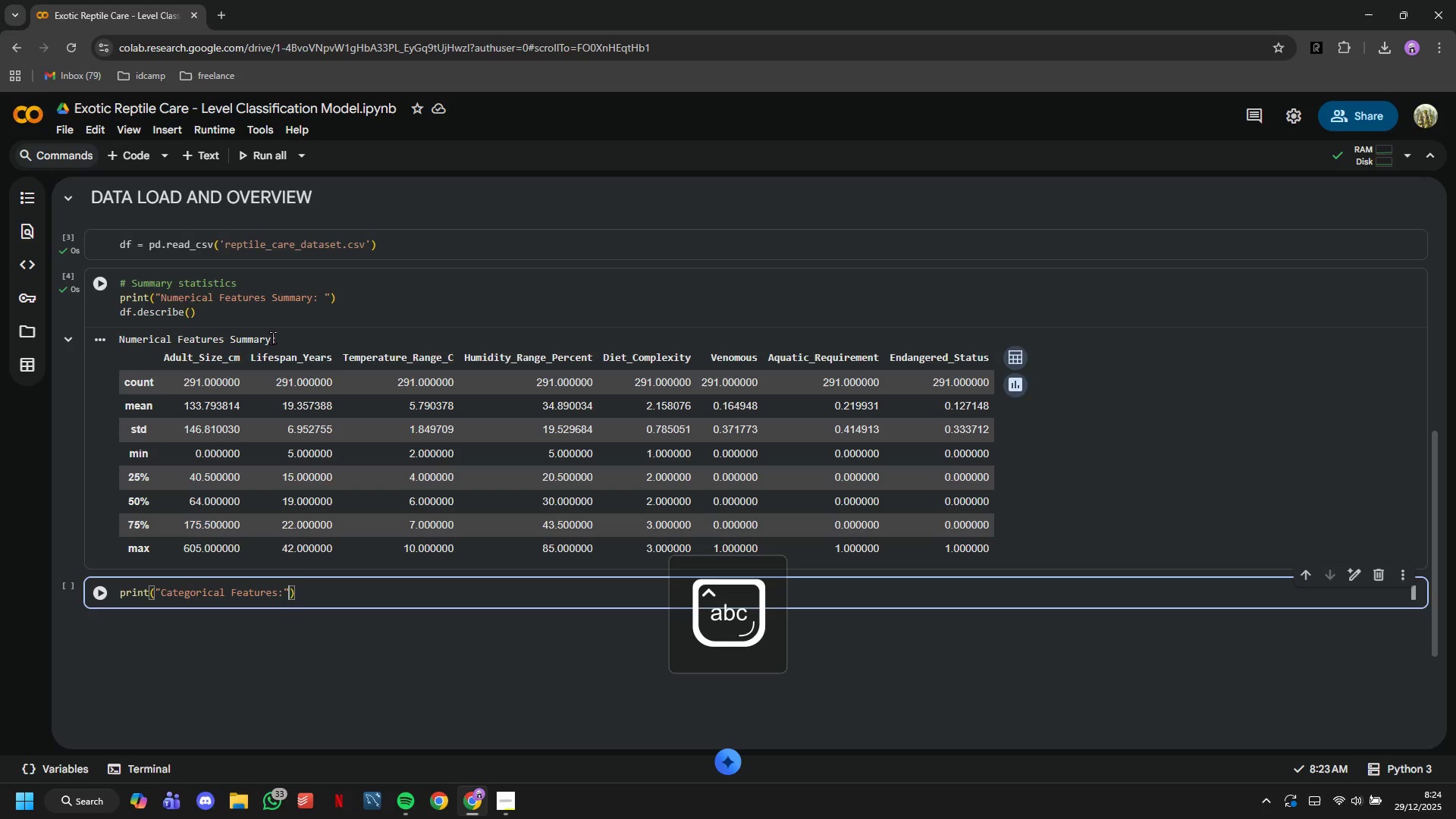 
 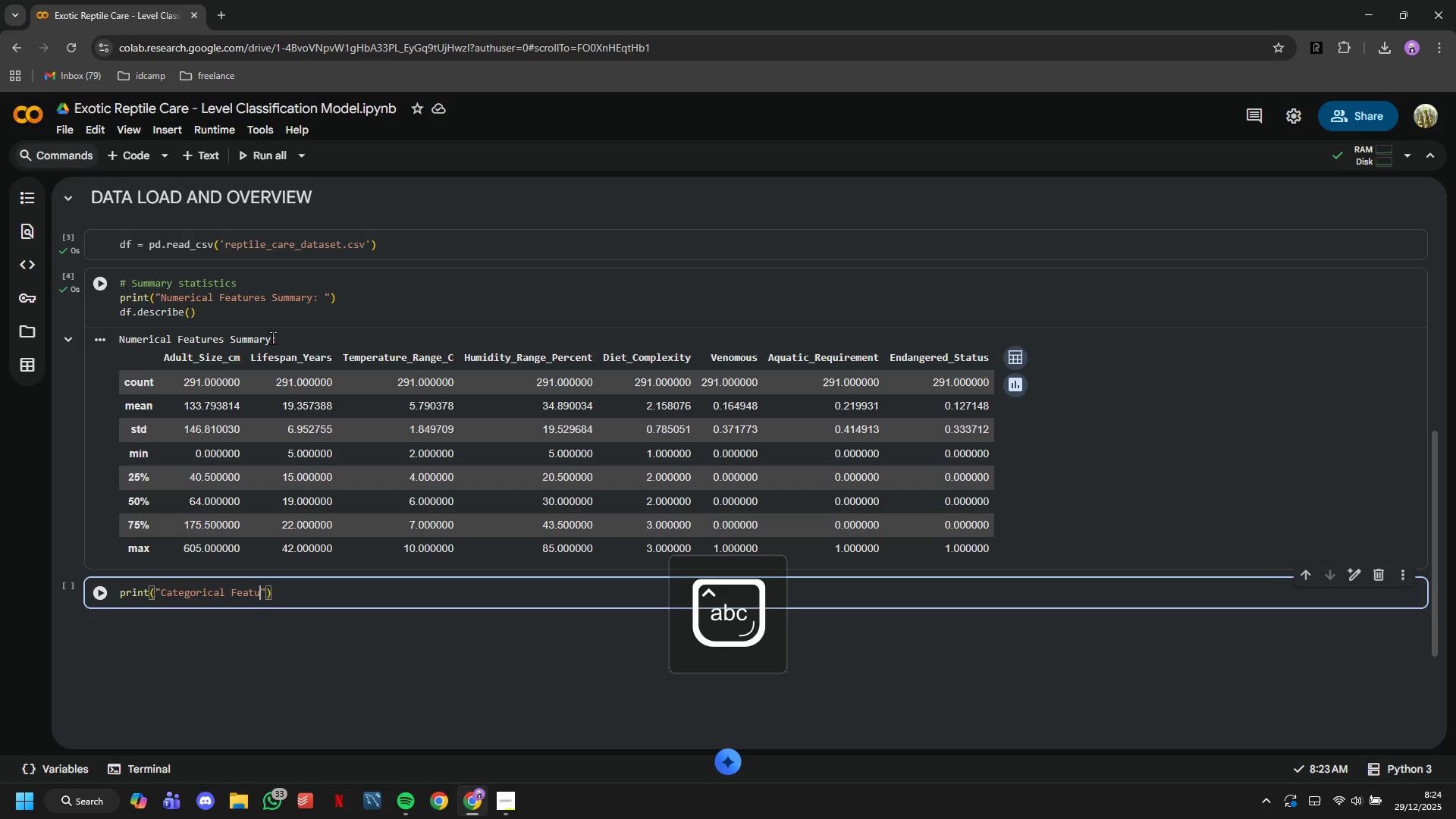 
key(ArrowRight)
 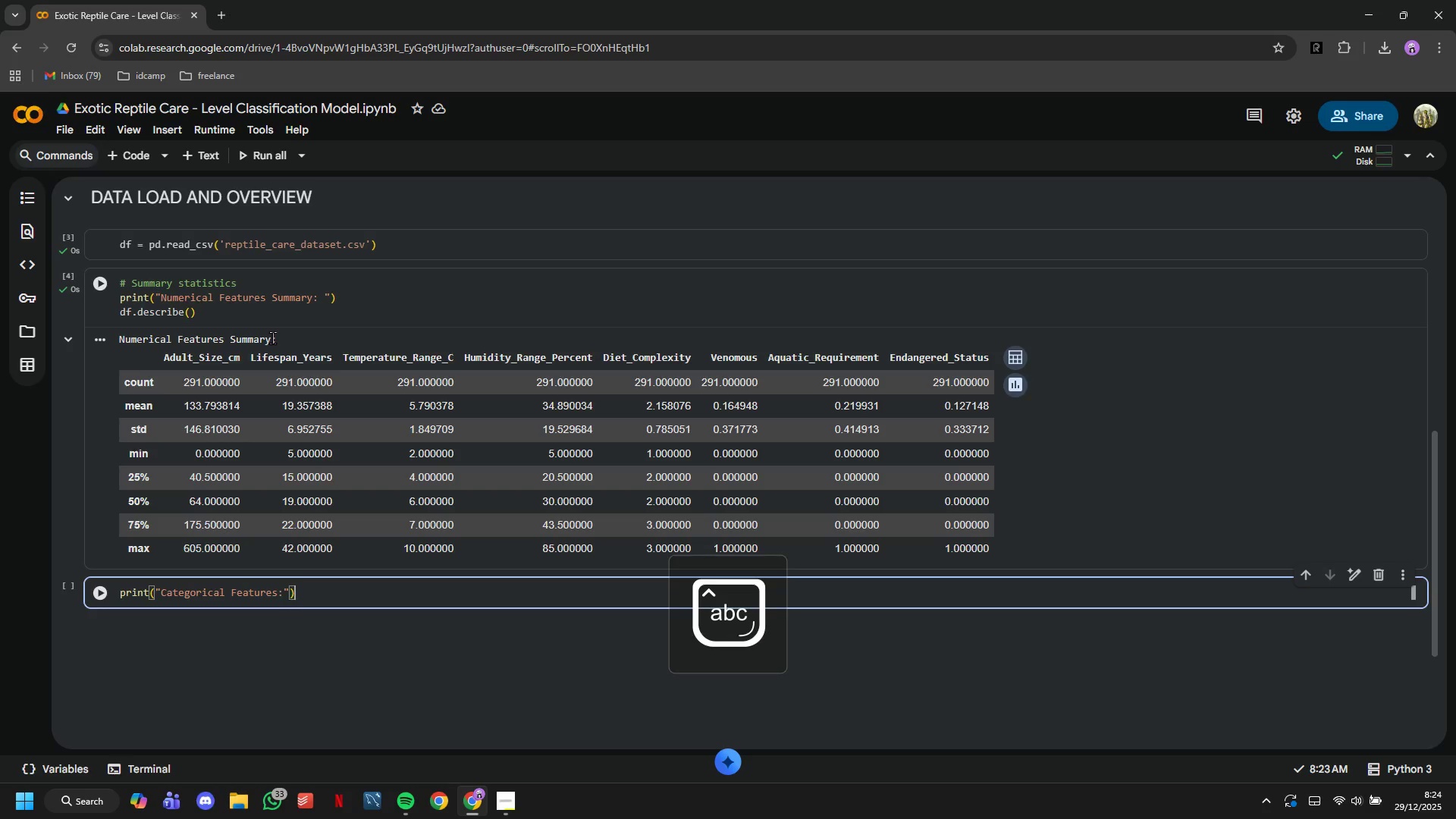 
key(ArrowRight)
 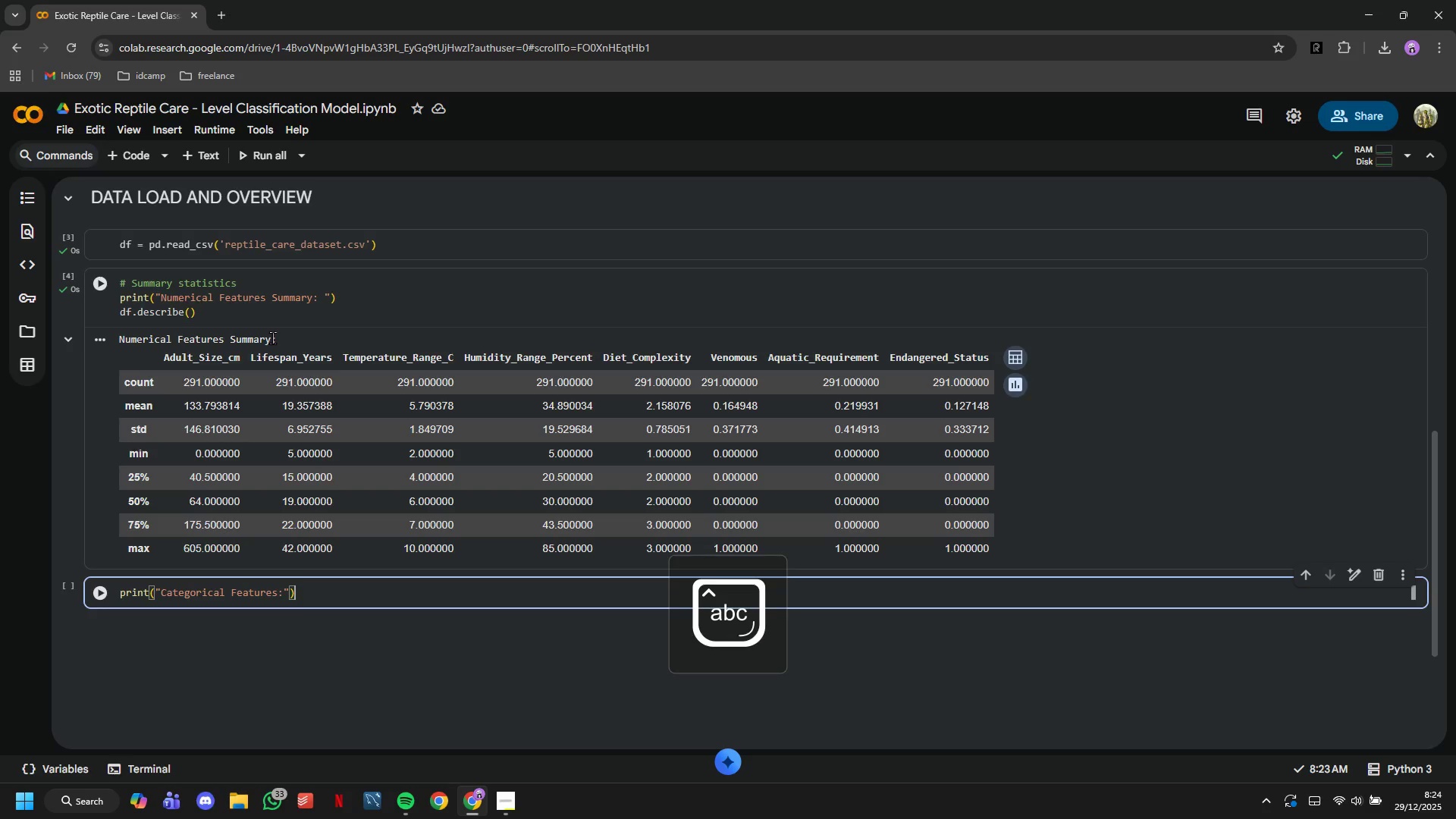 
key(ArrowRight)
 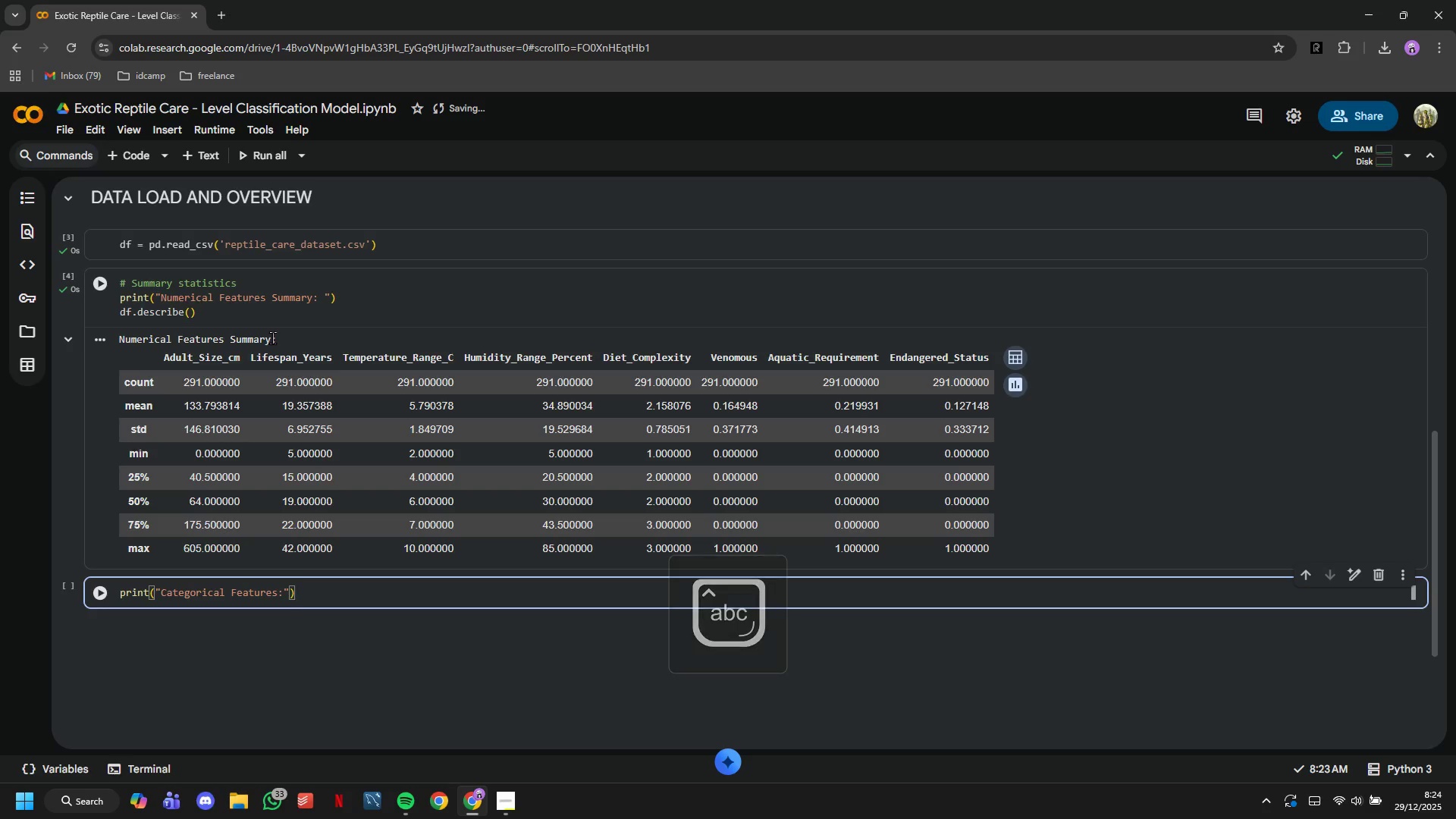 
key(ArrowLeft)
 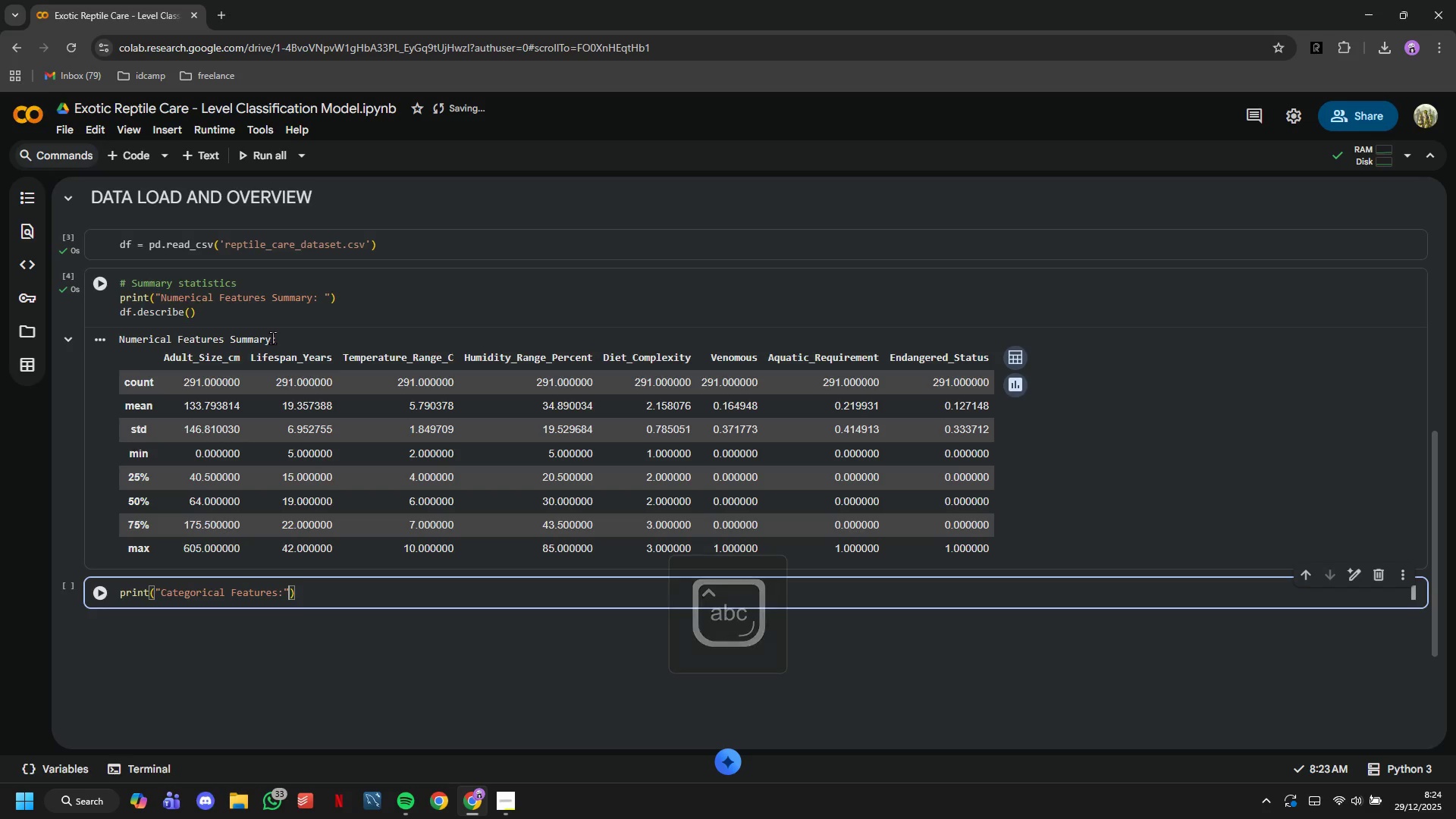 
key(ArrowLeft)
 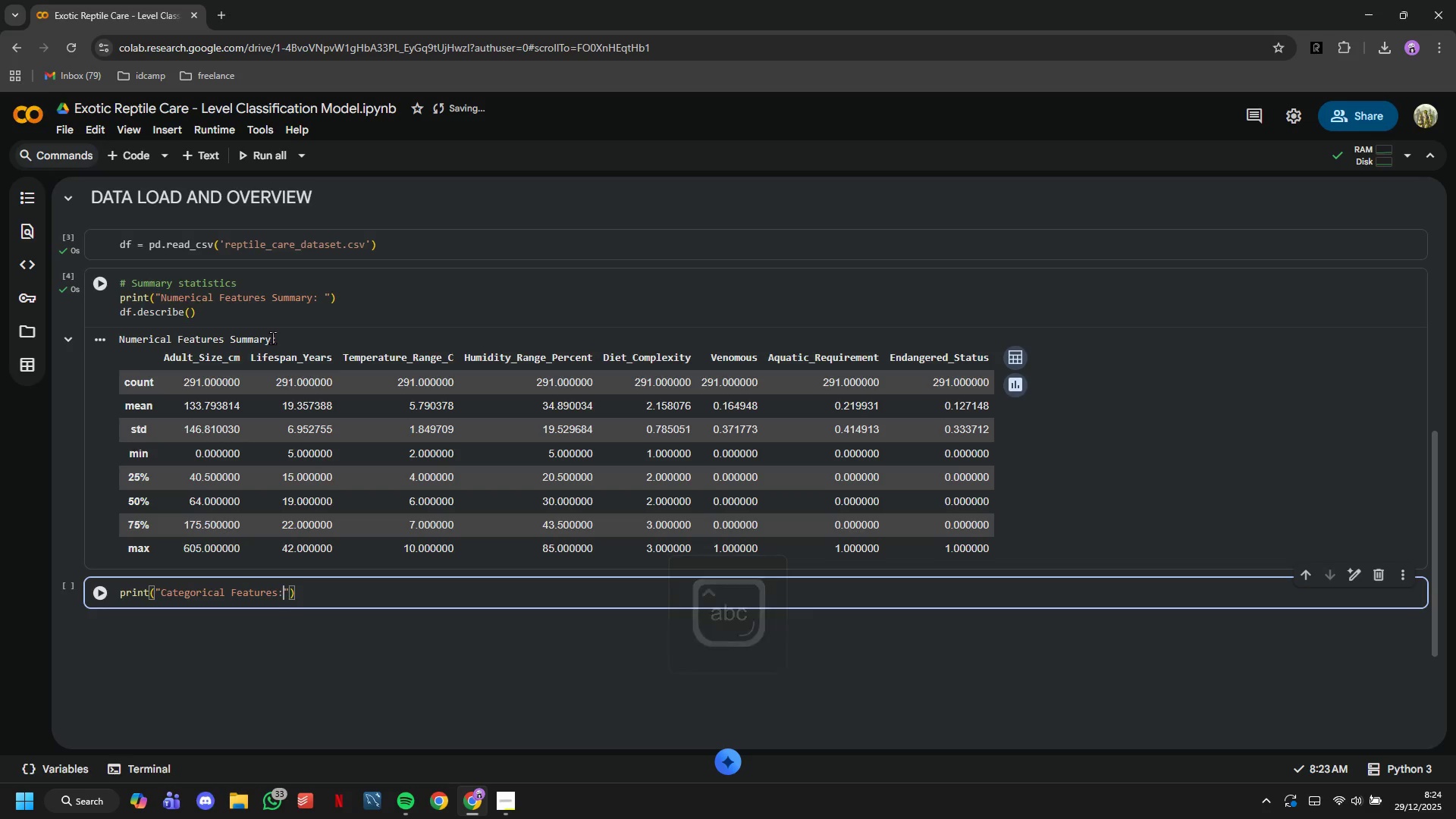 
key(Space)
 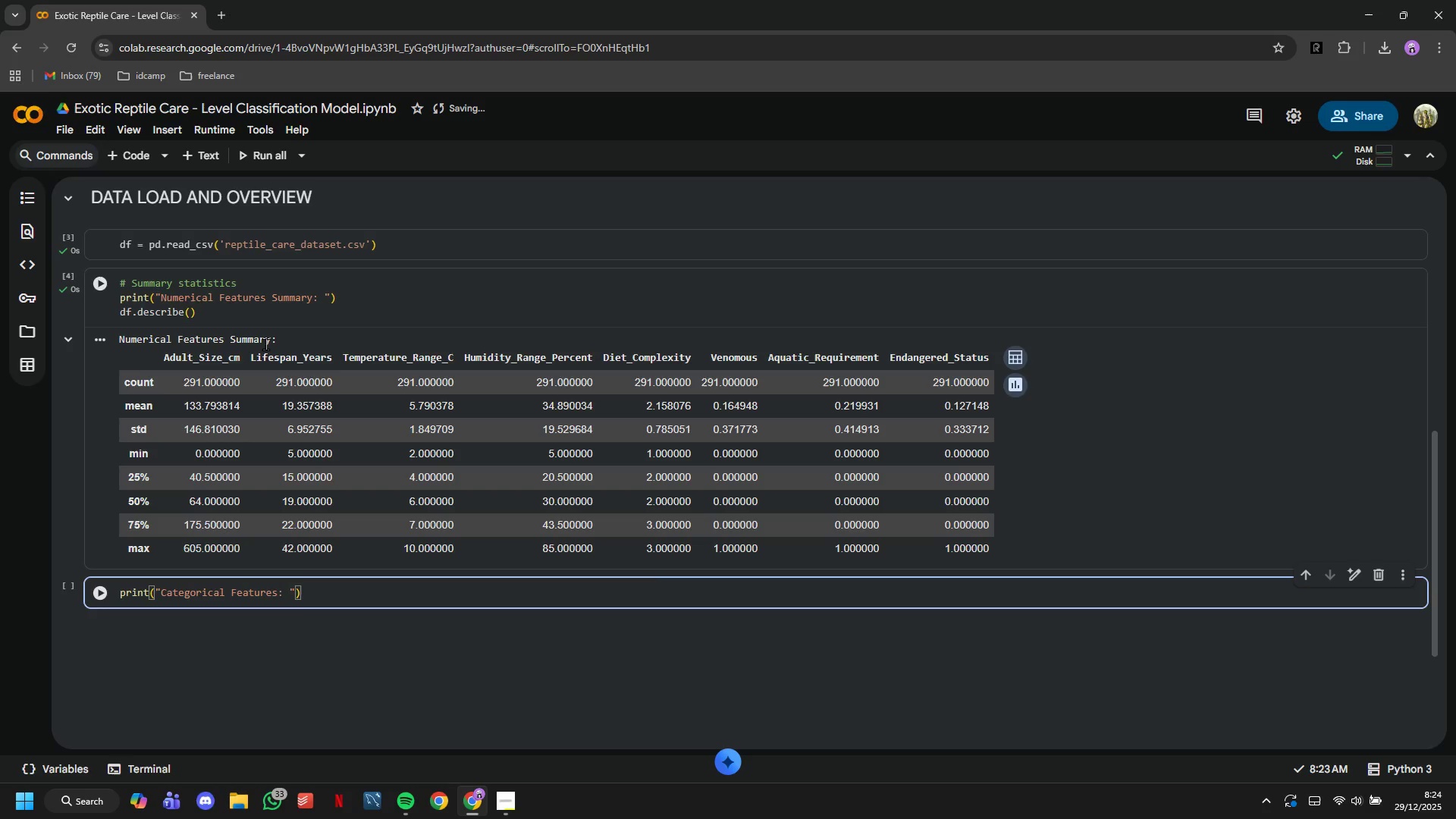 
key(ArrowRight)
 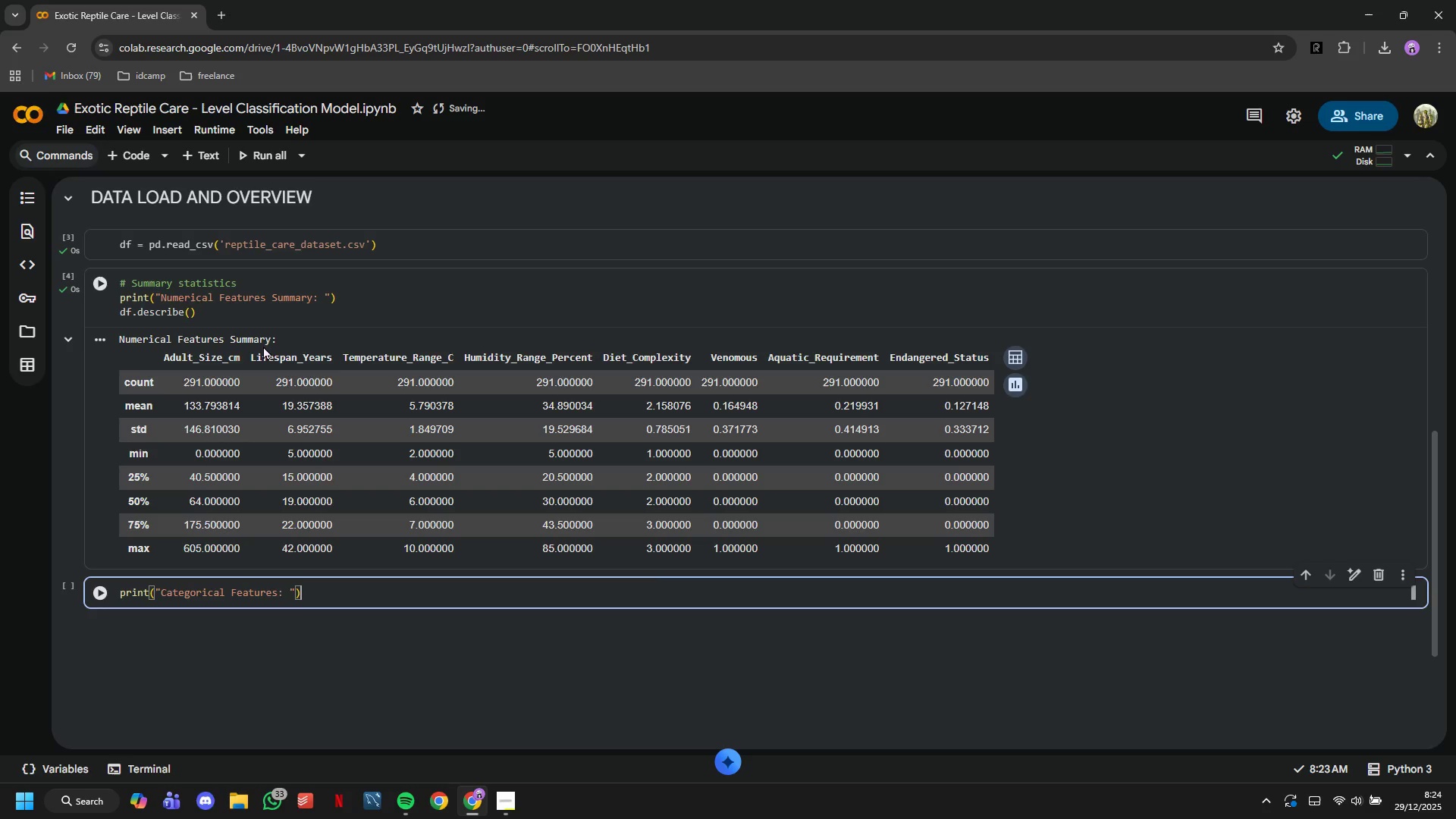 
key(ArrowRight)
 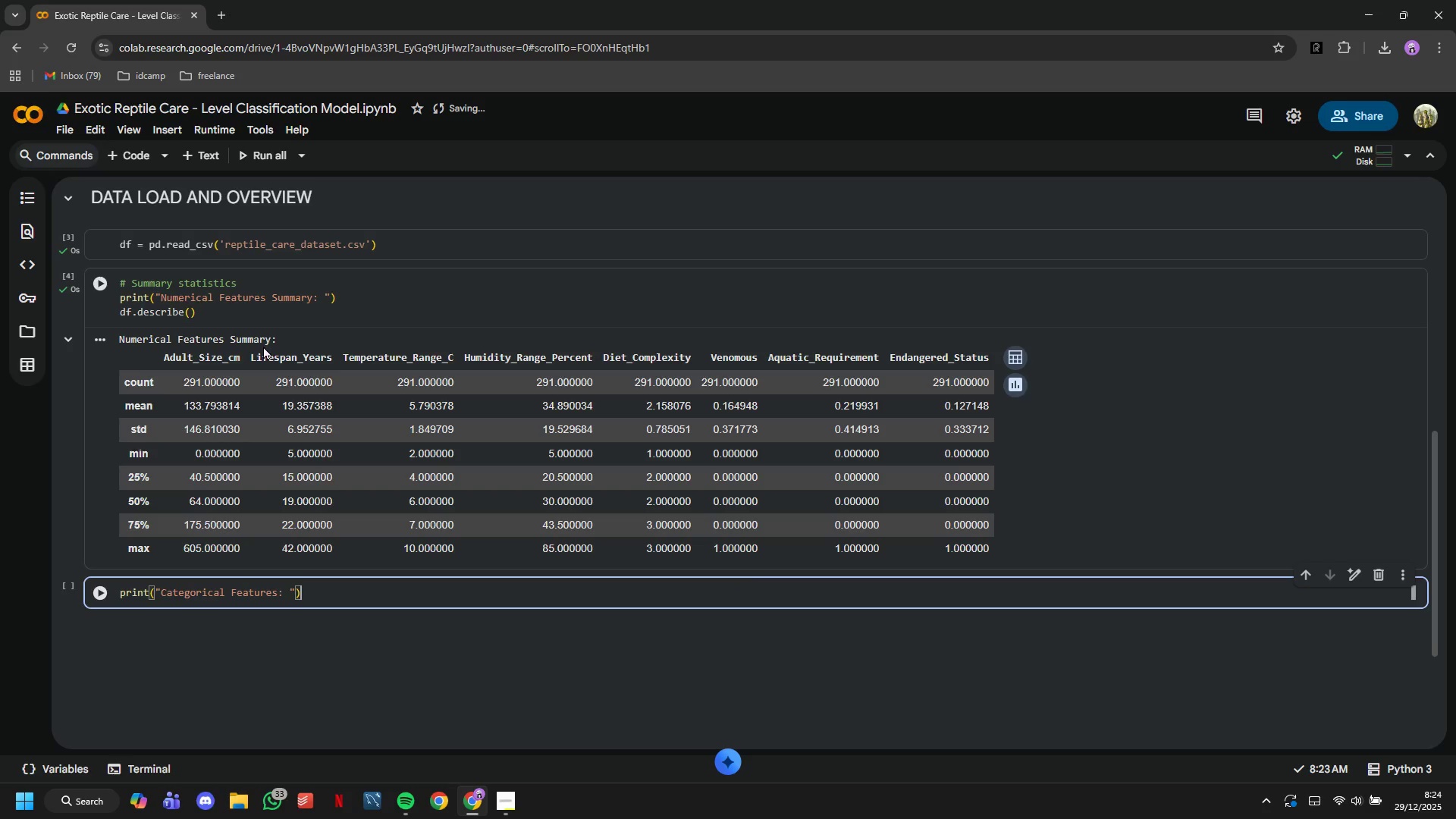 
key(Enter)
 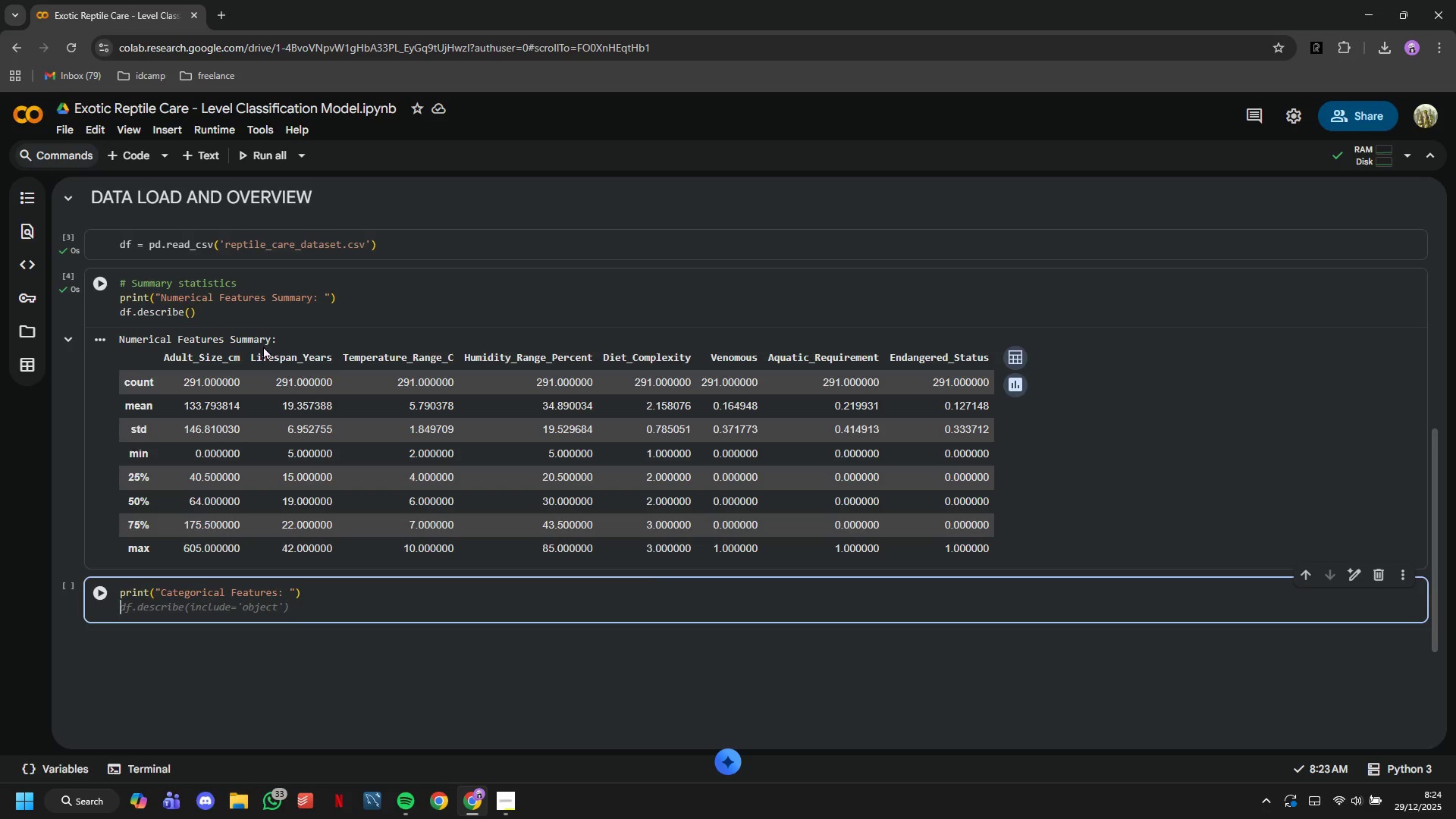 
type(print(f"")
 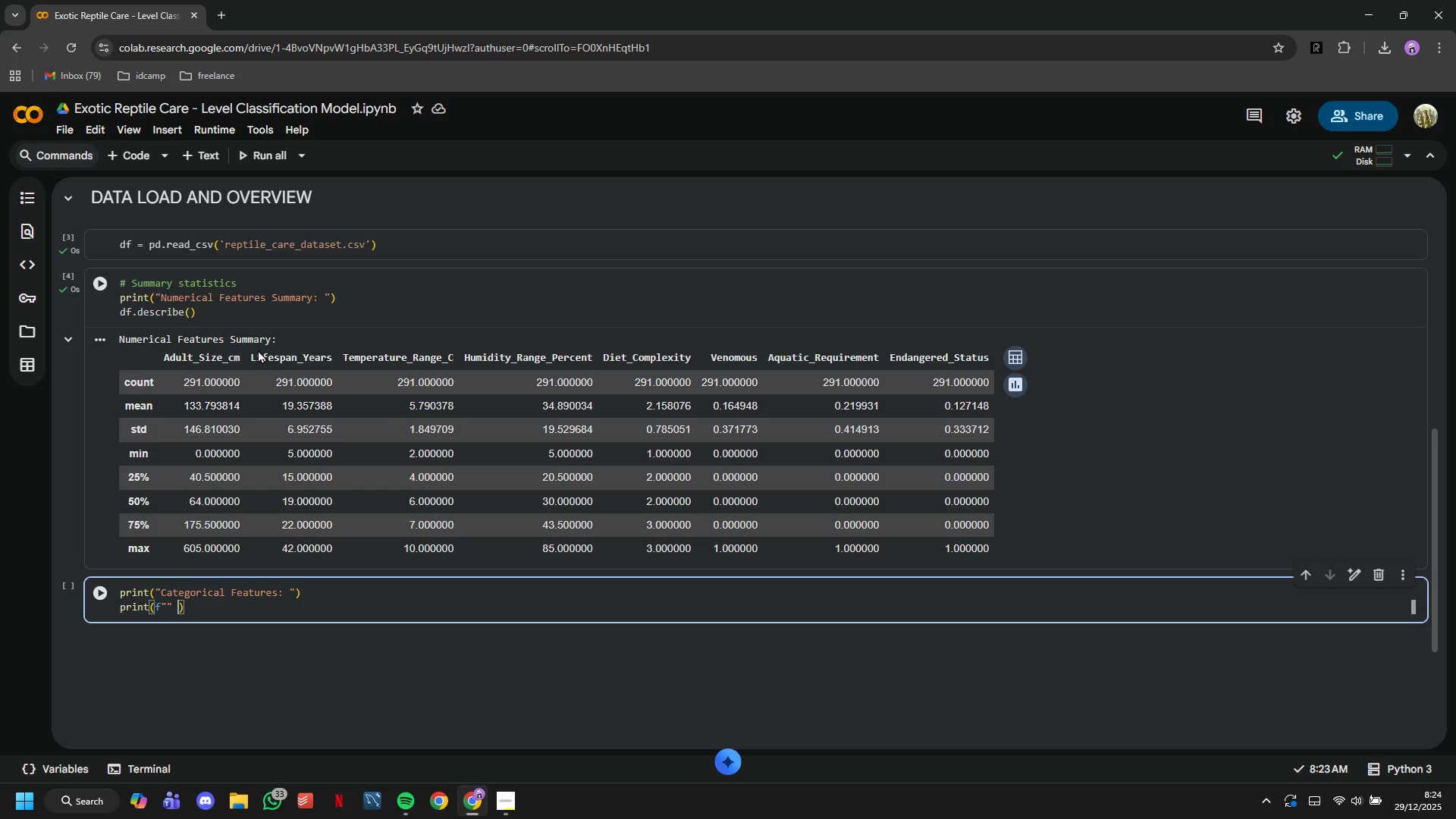 
 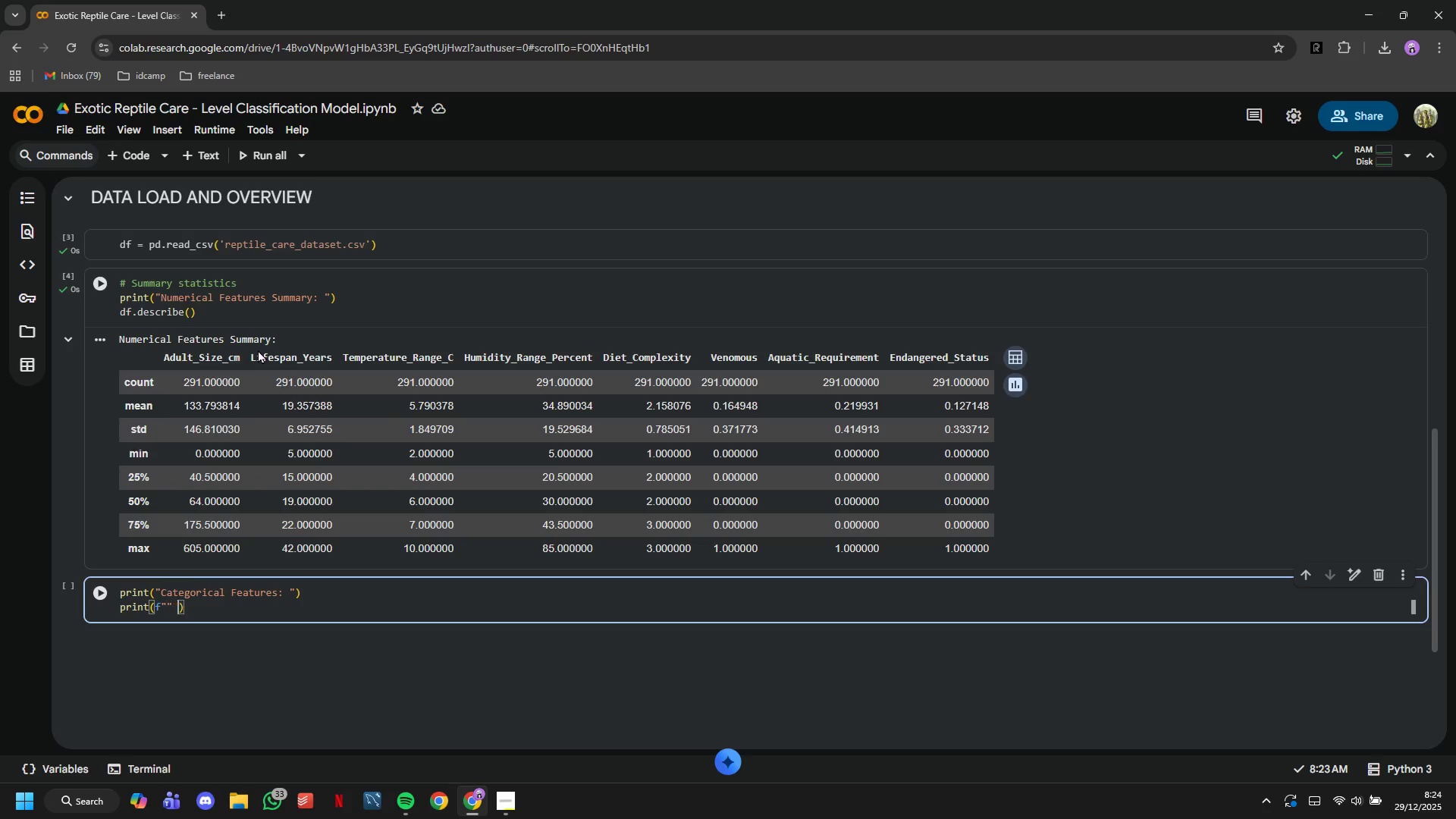 
key(Space)
 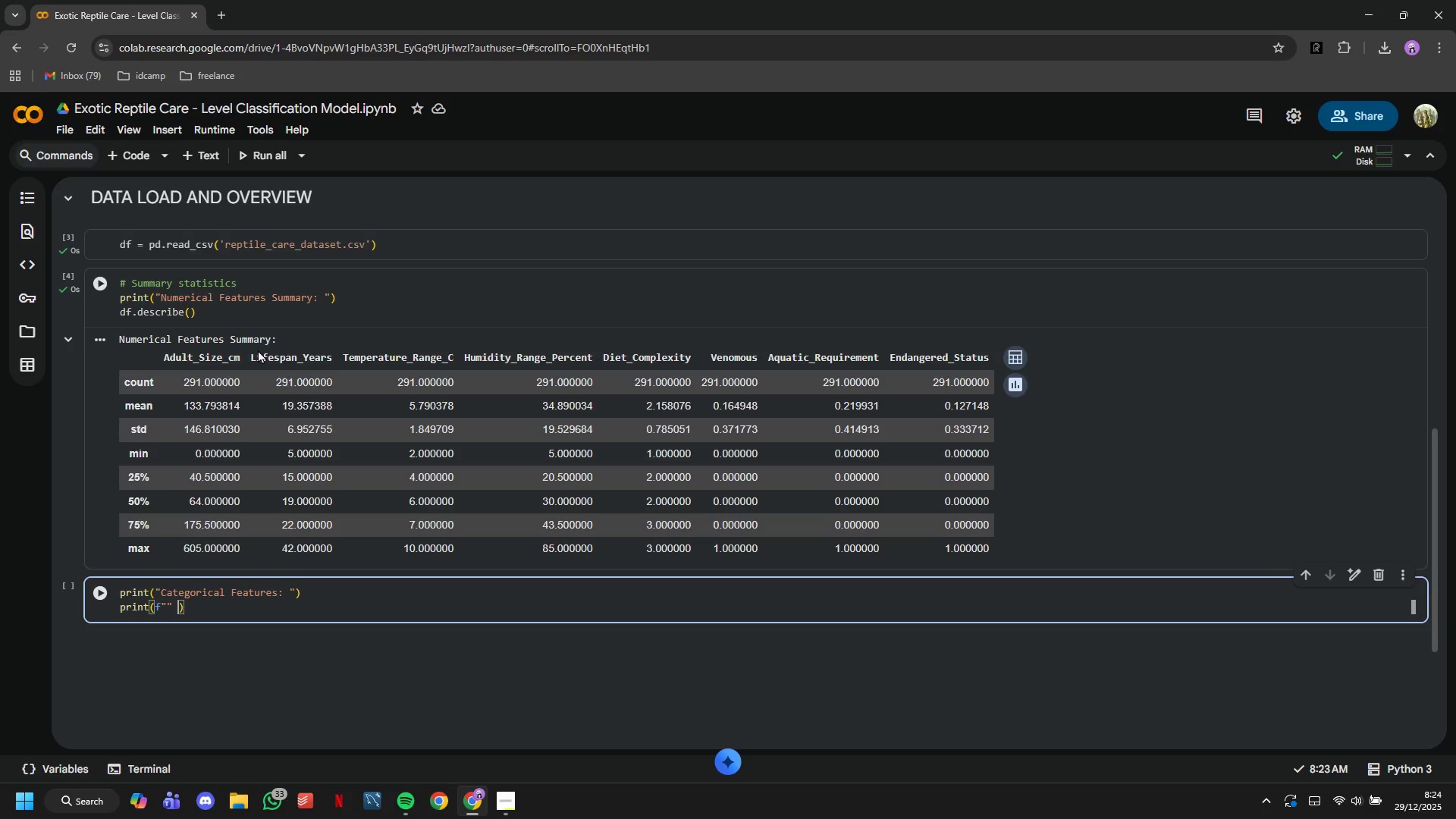 
key(ArrowLeft)
 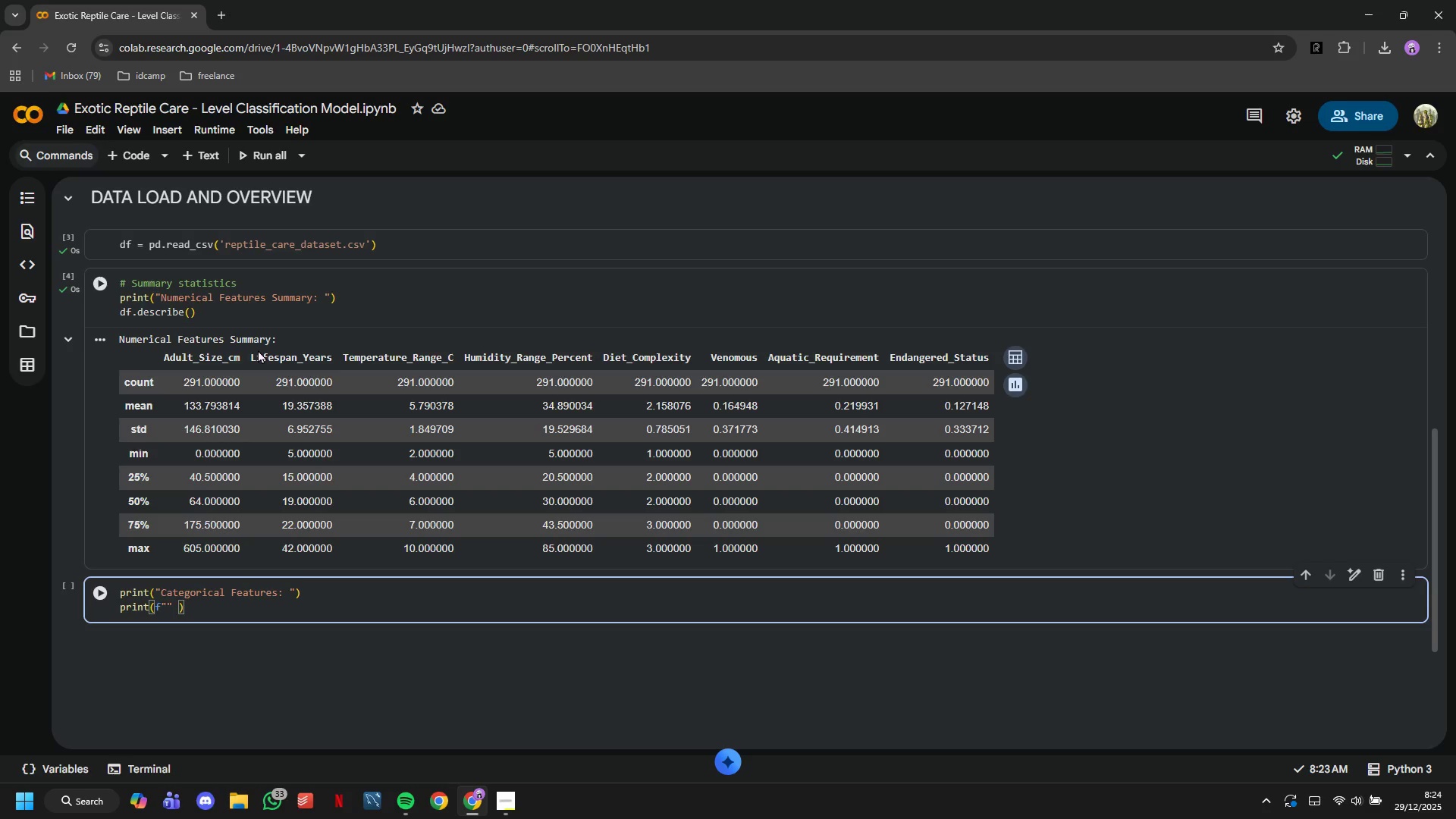 
key(ArrowRight)
 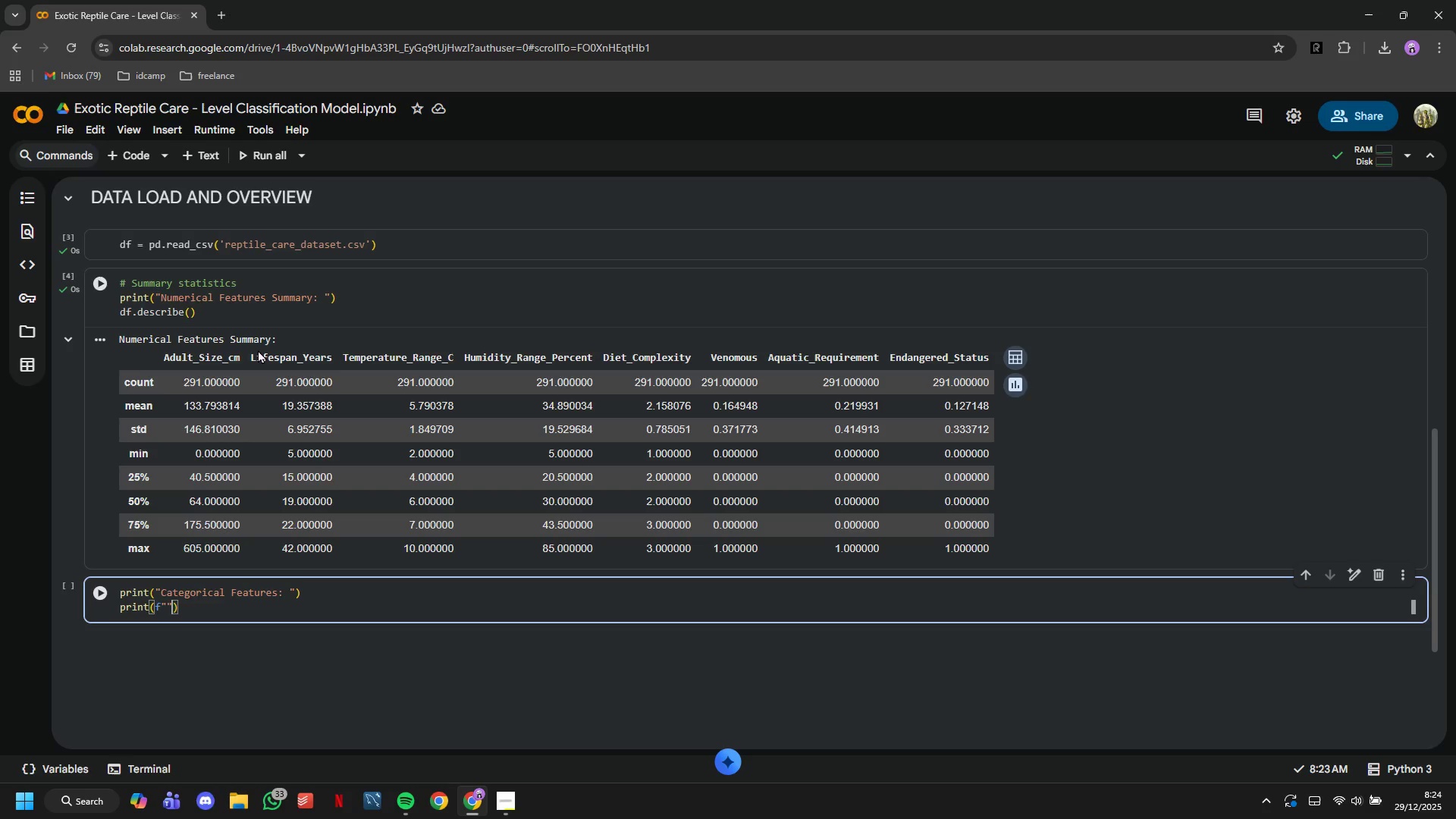 
key(Backspace)
 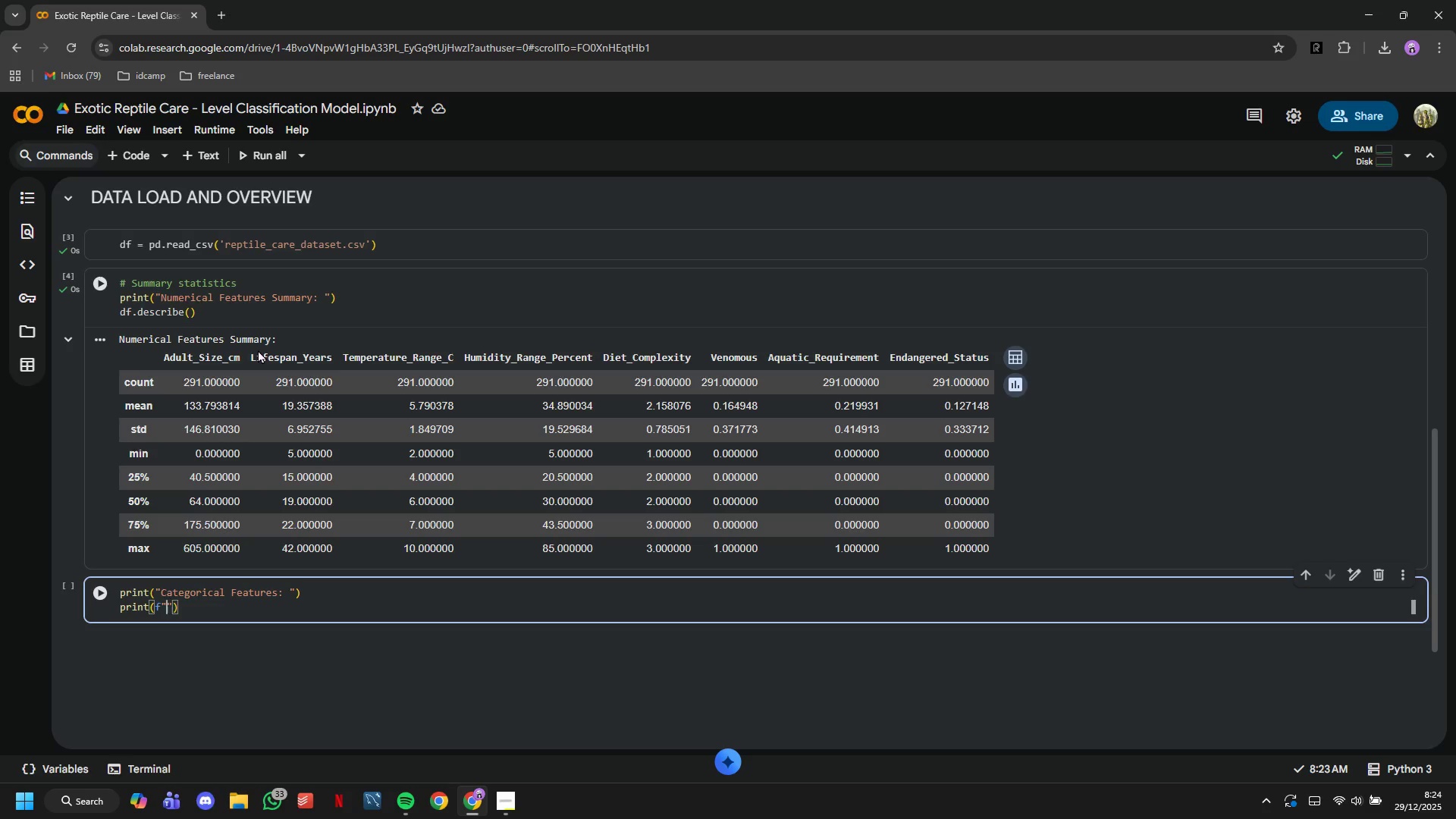 
key(ArrowLeft)
 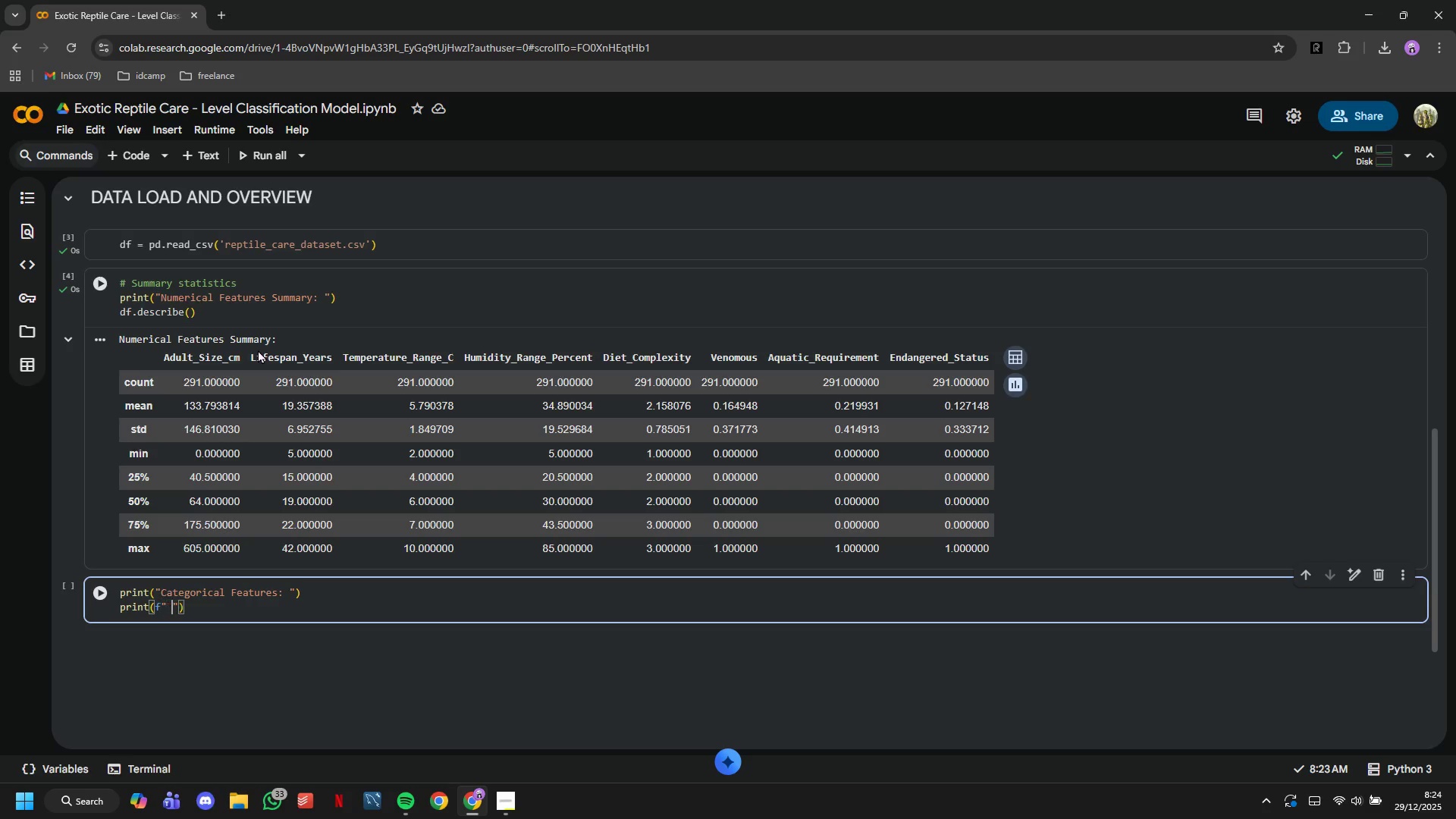 
type( - Temperature )
key(Backspace)
key(Backspace)
key(Backspace)
key(Backspace)
key(Backspace)
type(ment tyep)
key(Backspace)
key(Backspace)
type(pes: {df['empramen)
 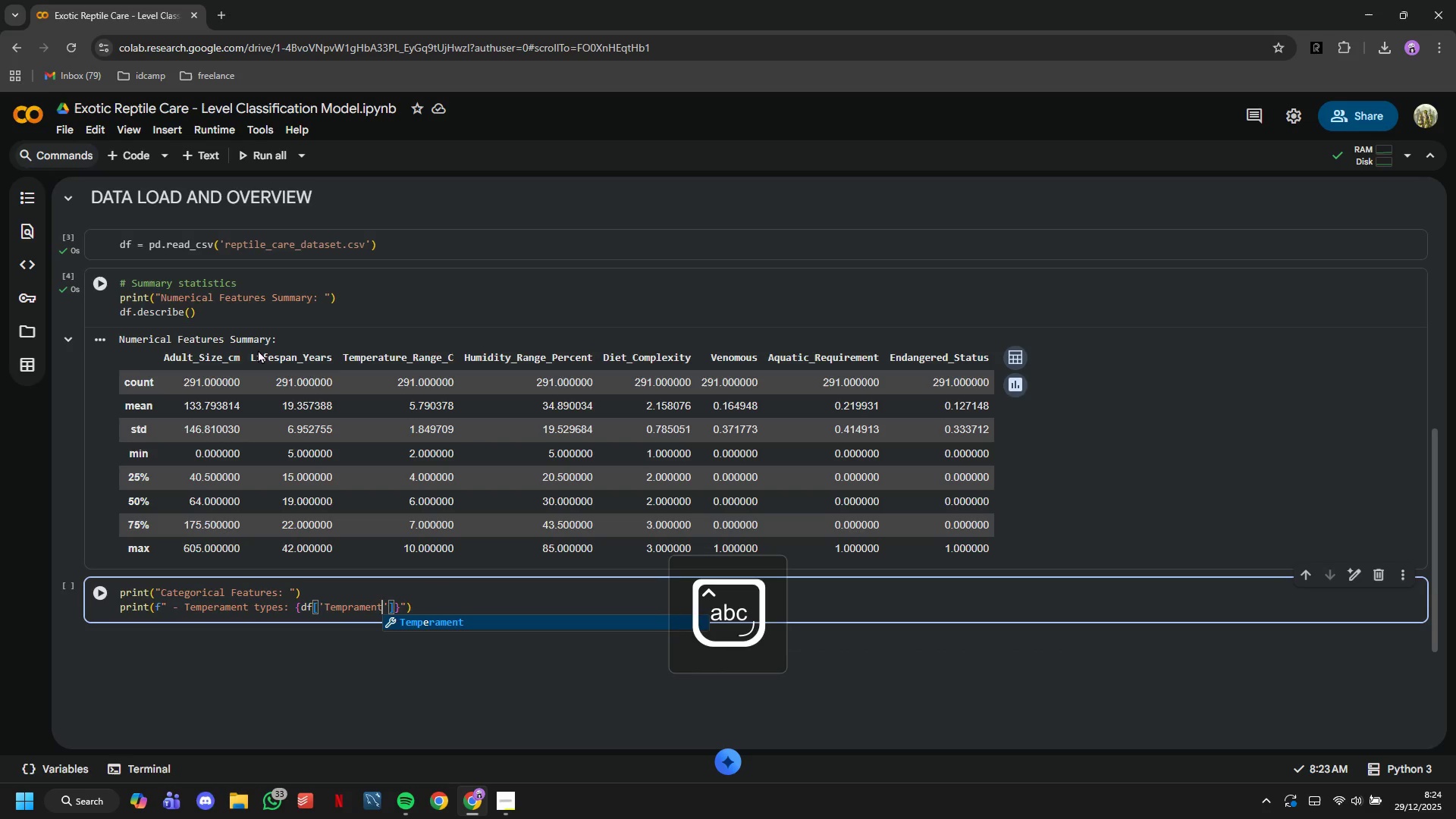 
 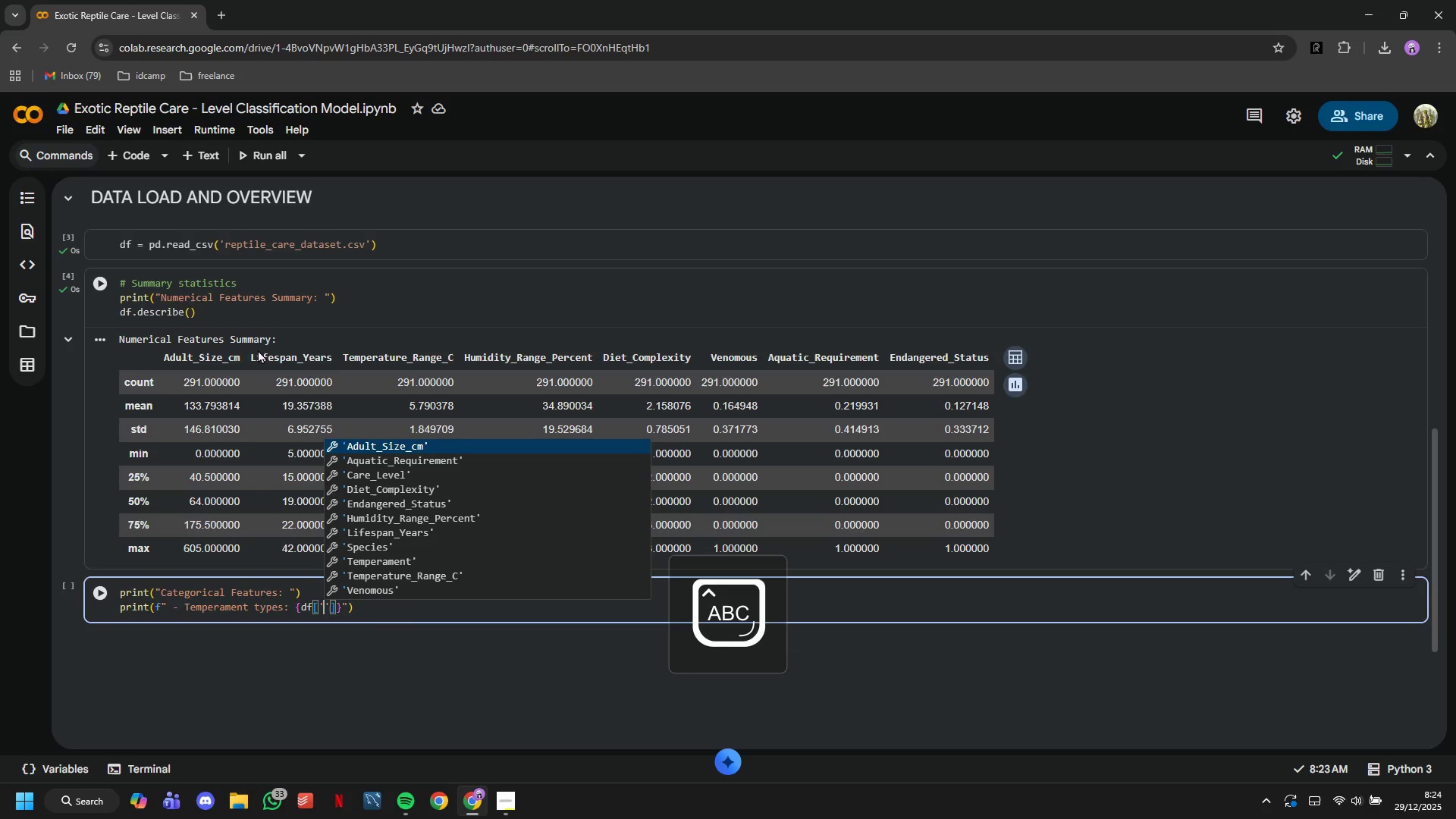 
hold_key(key=T, duration=1.51)
 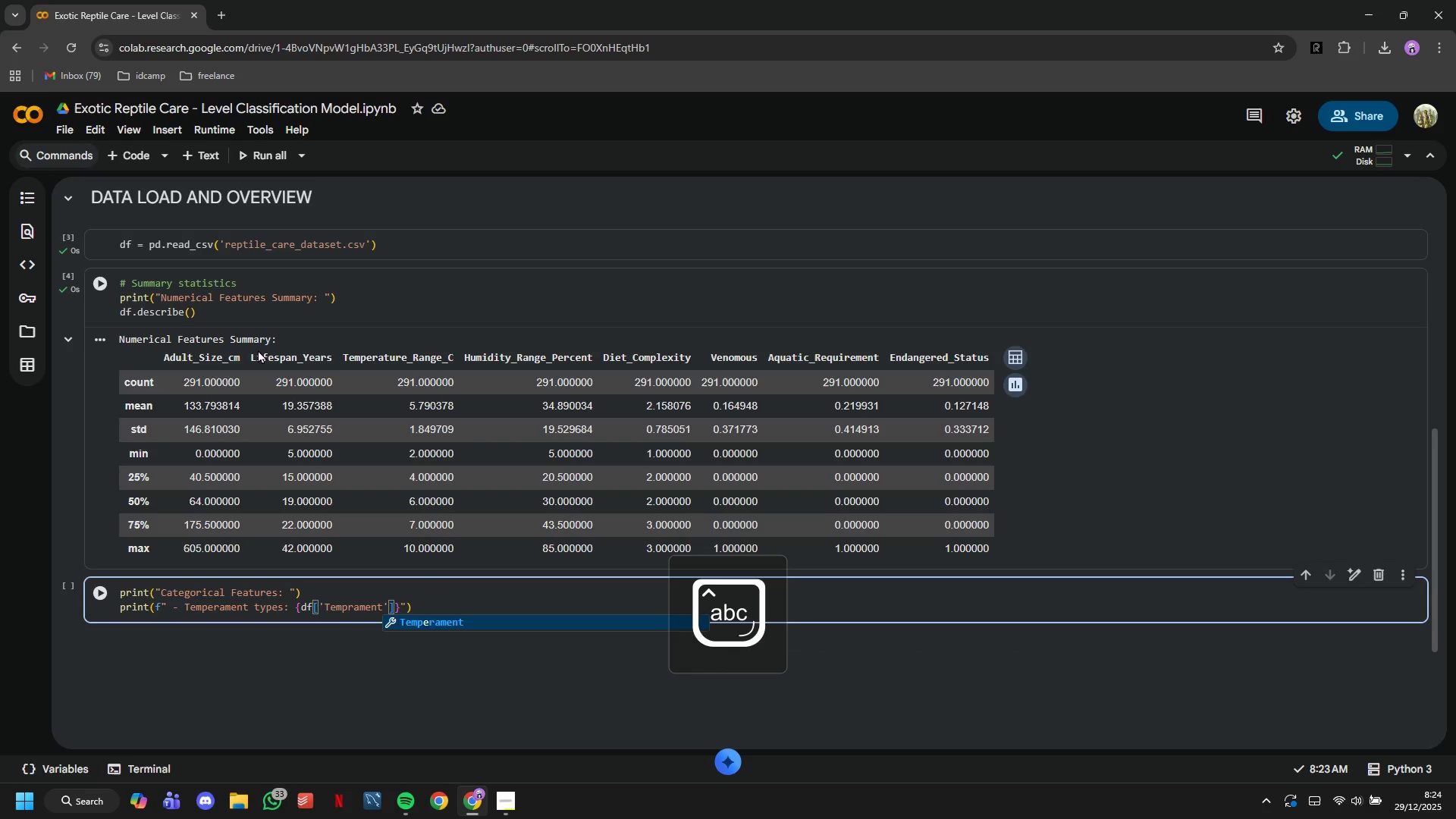 
key(ArrowRight)
 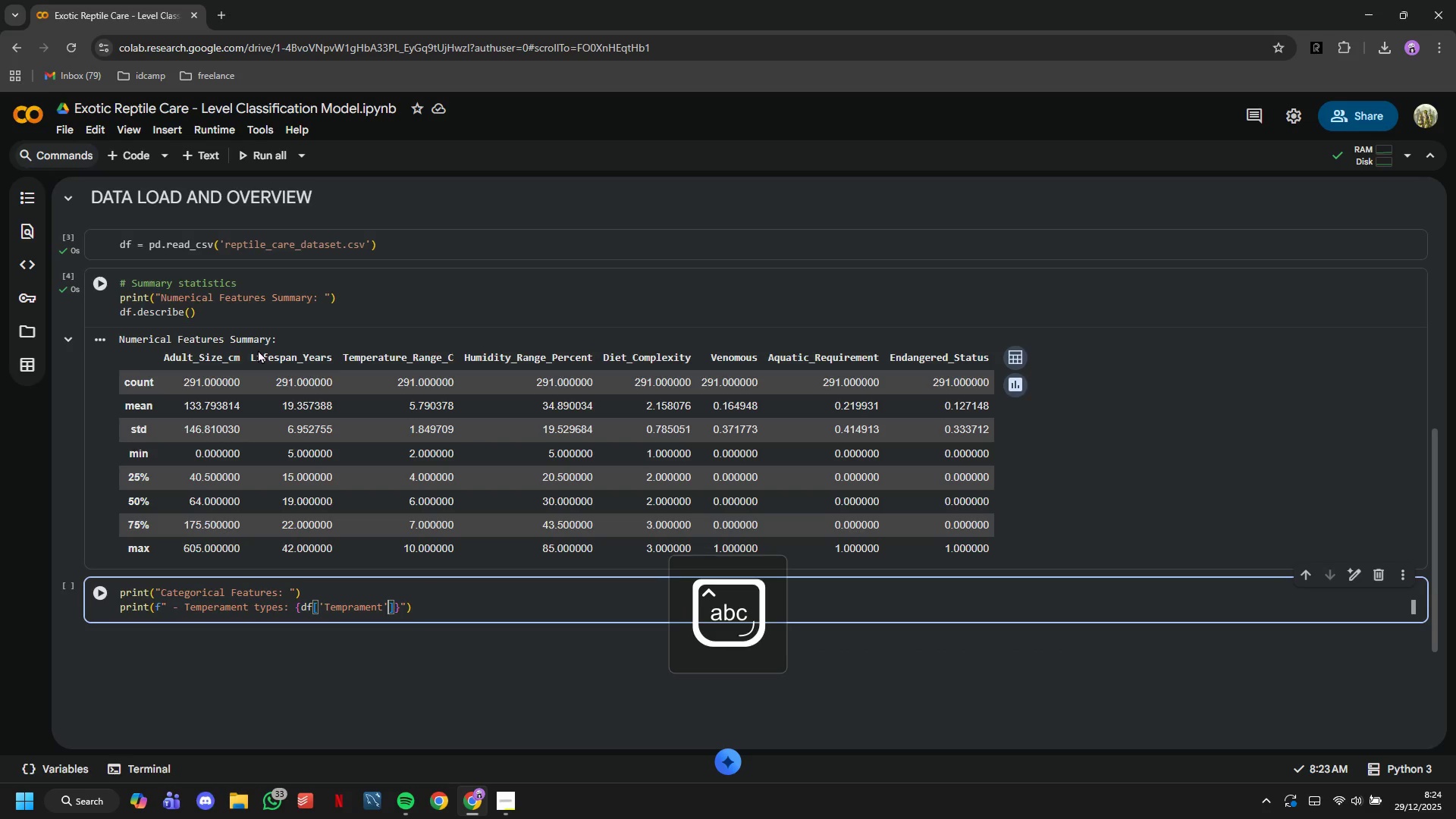 
key(ArrowRight)
 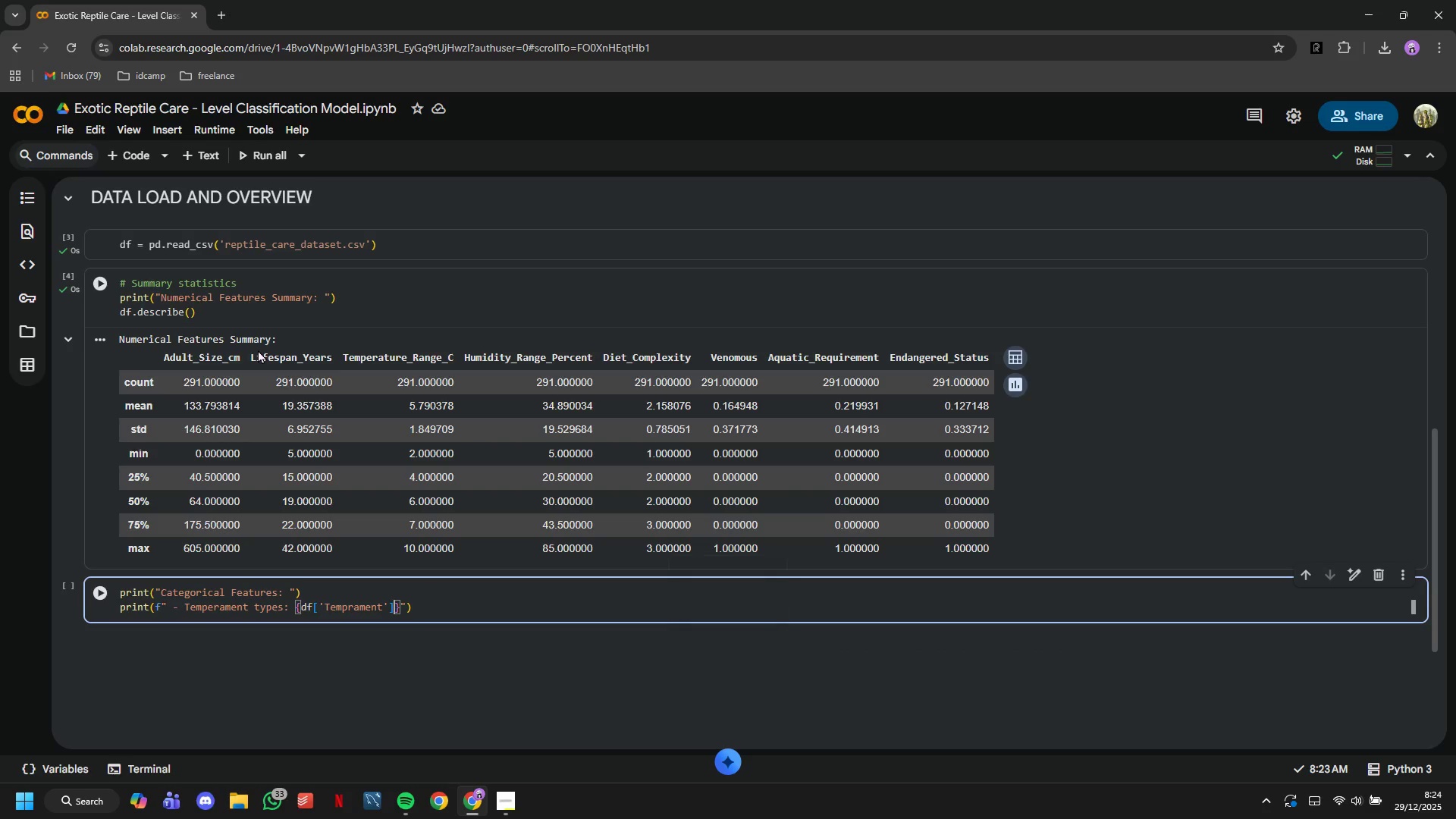 
type(.nunique()
 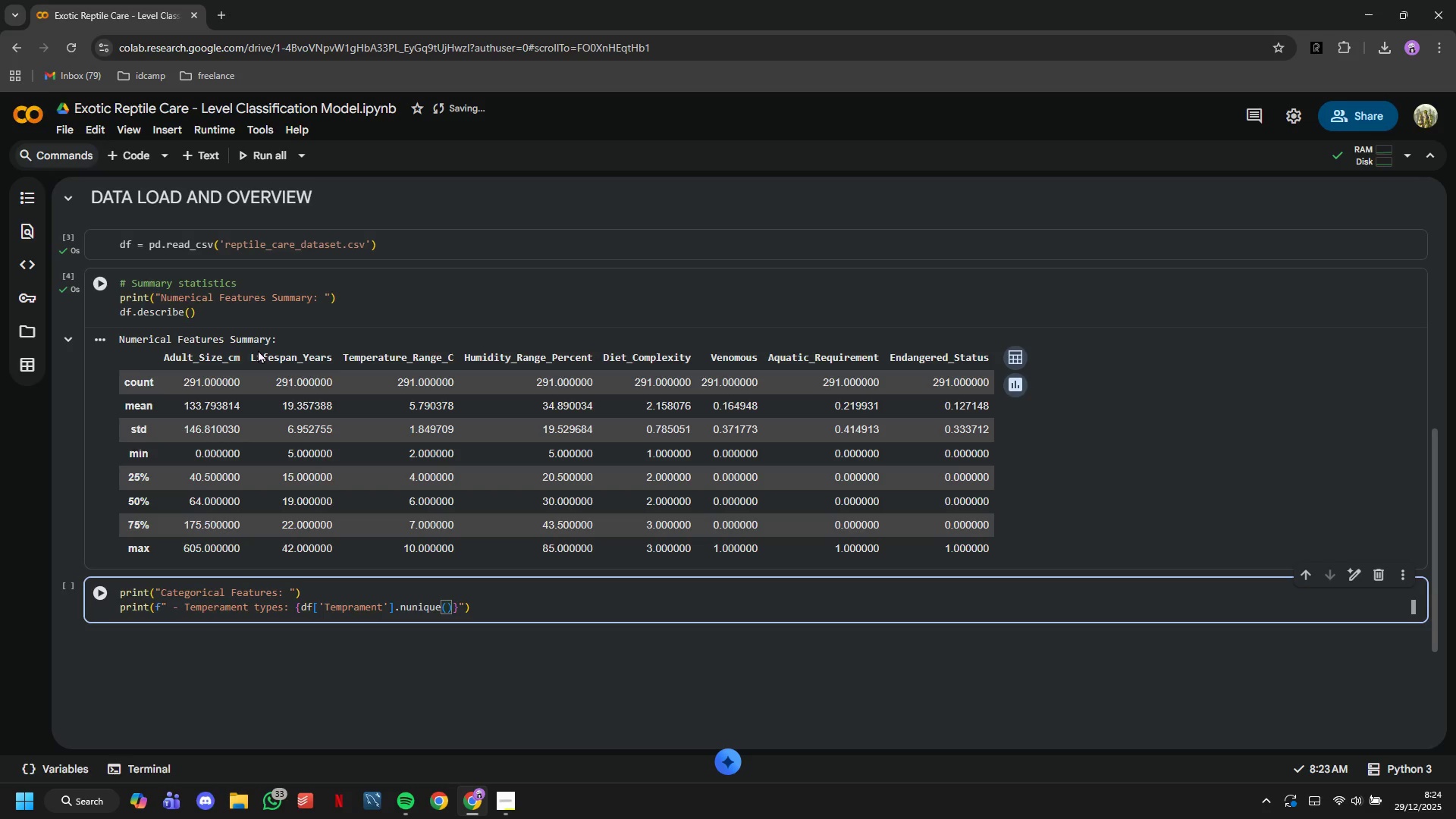 
key(ArrowRight)
 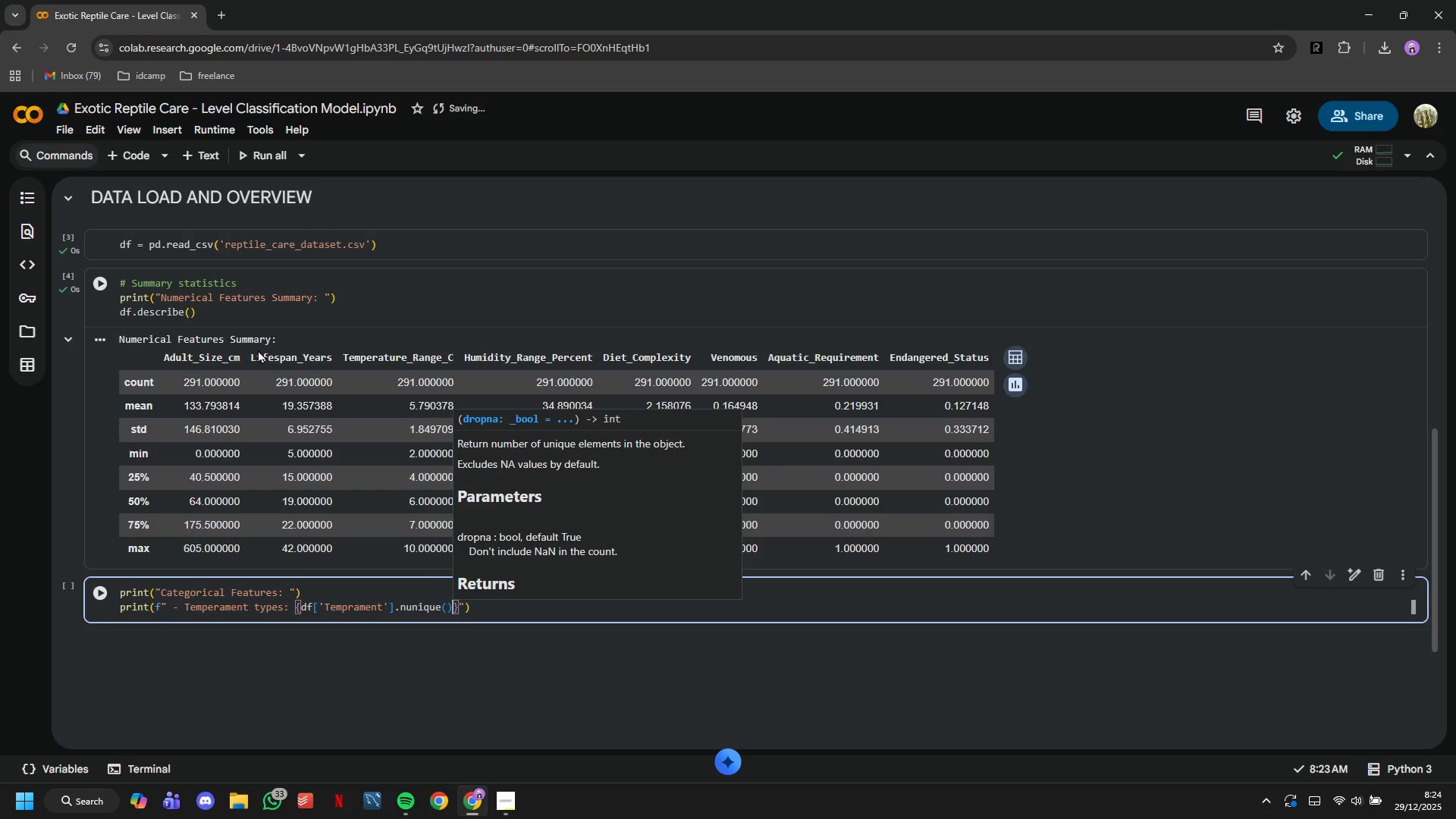 
key(ArrowRight)
 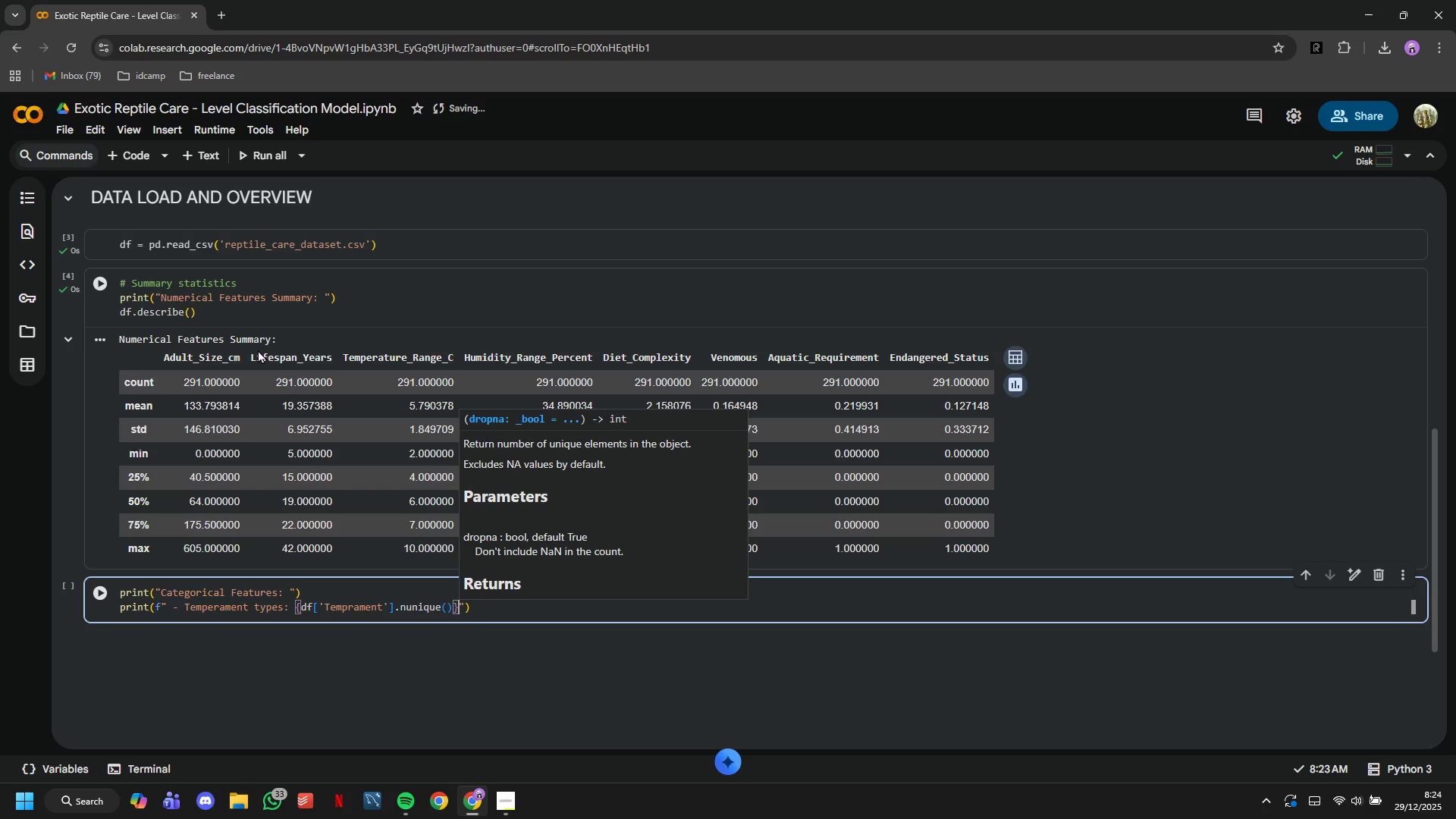 
key(ArrowRight)
 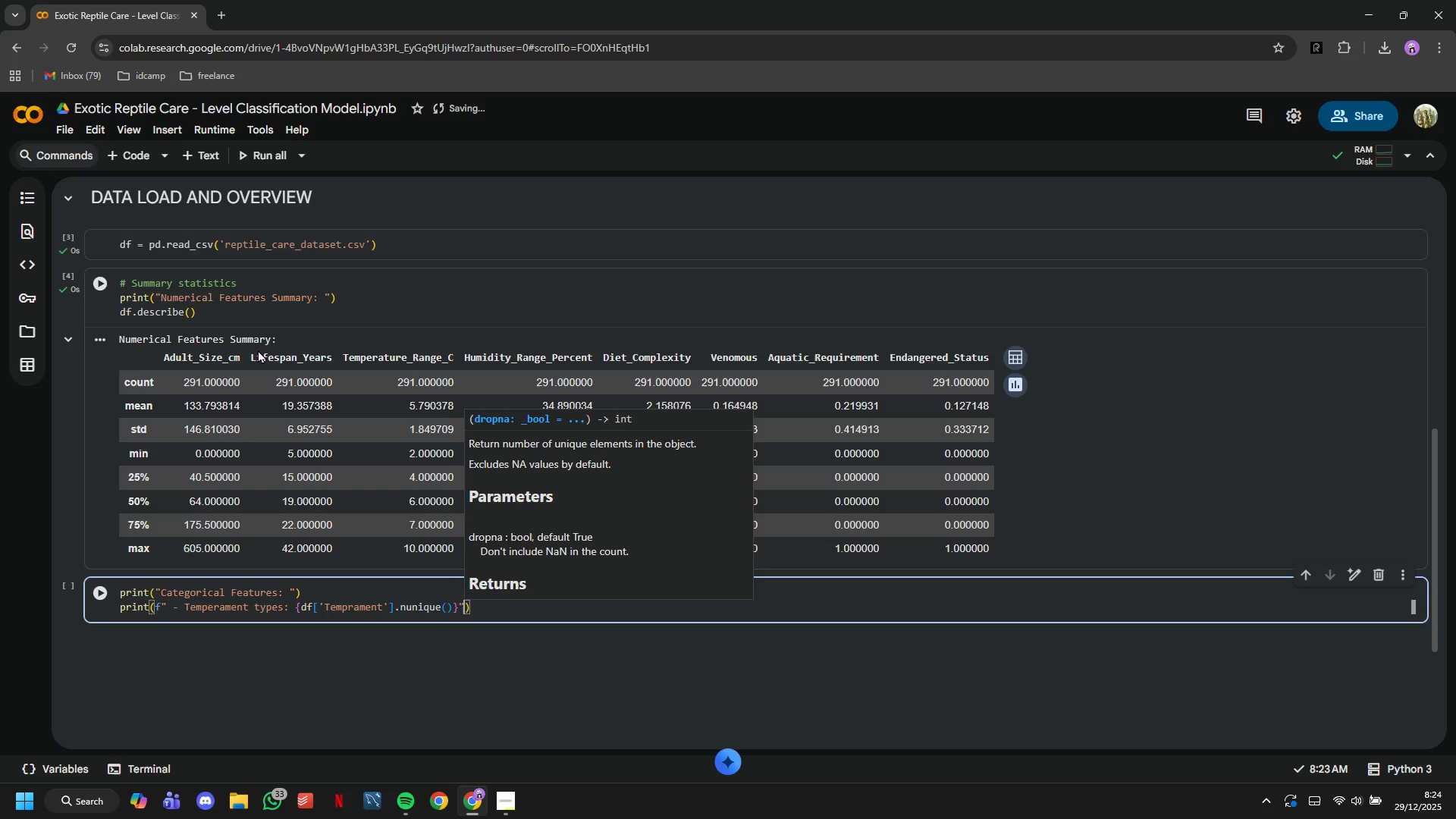 
key(ArrowRight)
 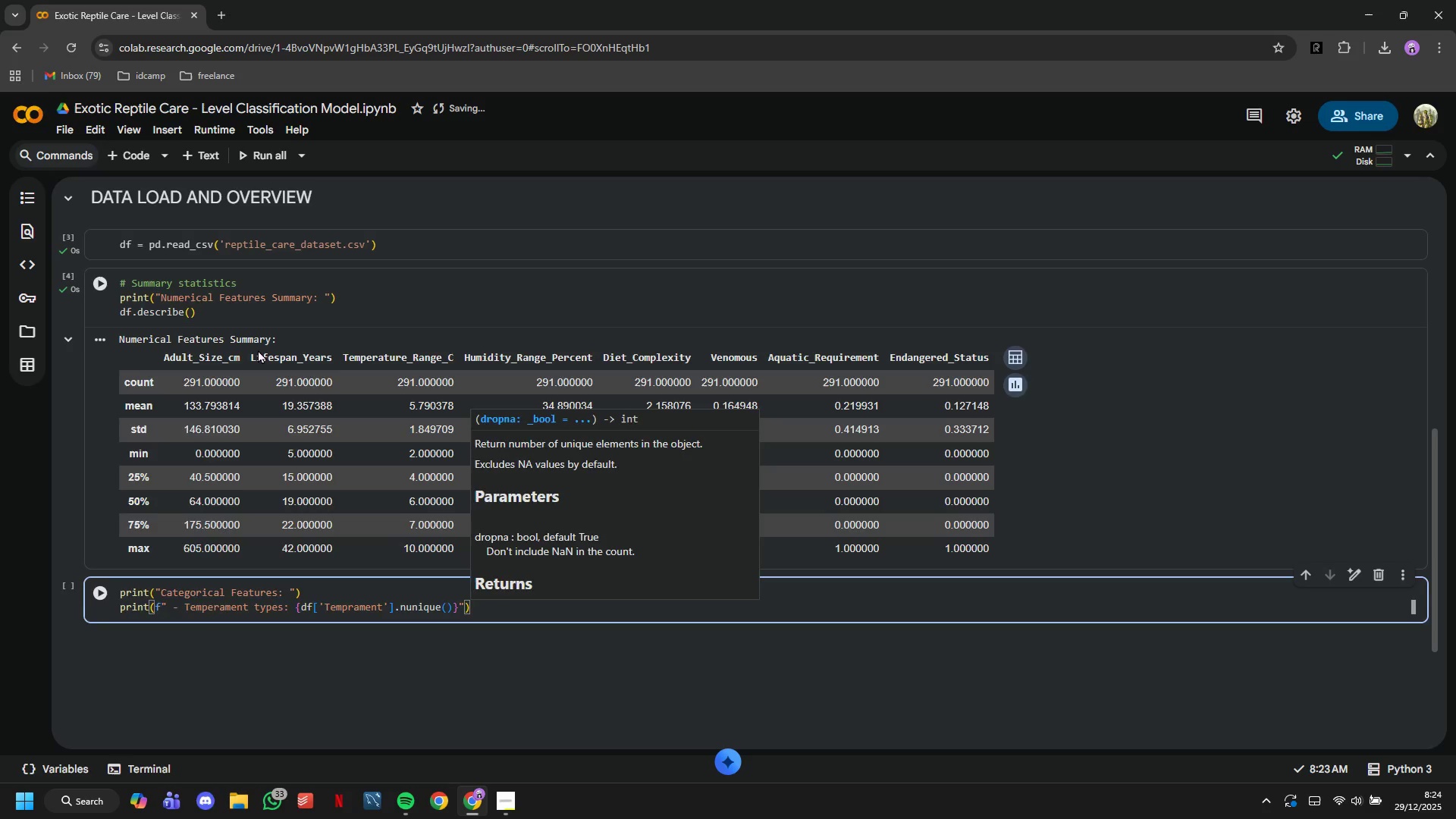 
key(Enter)
 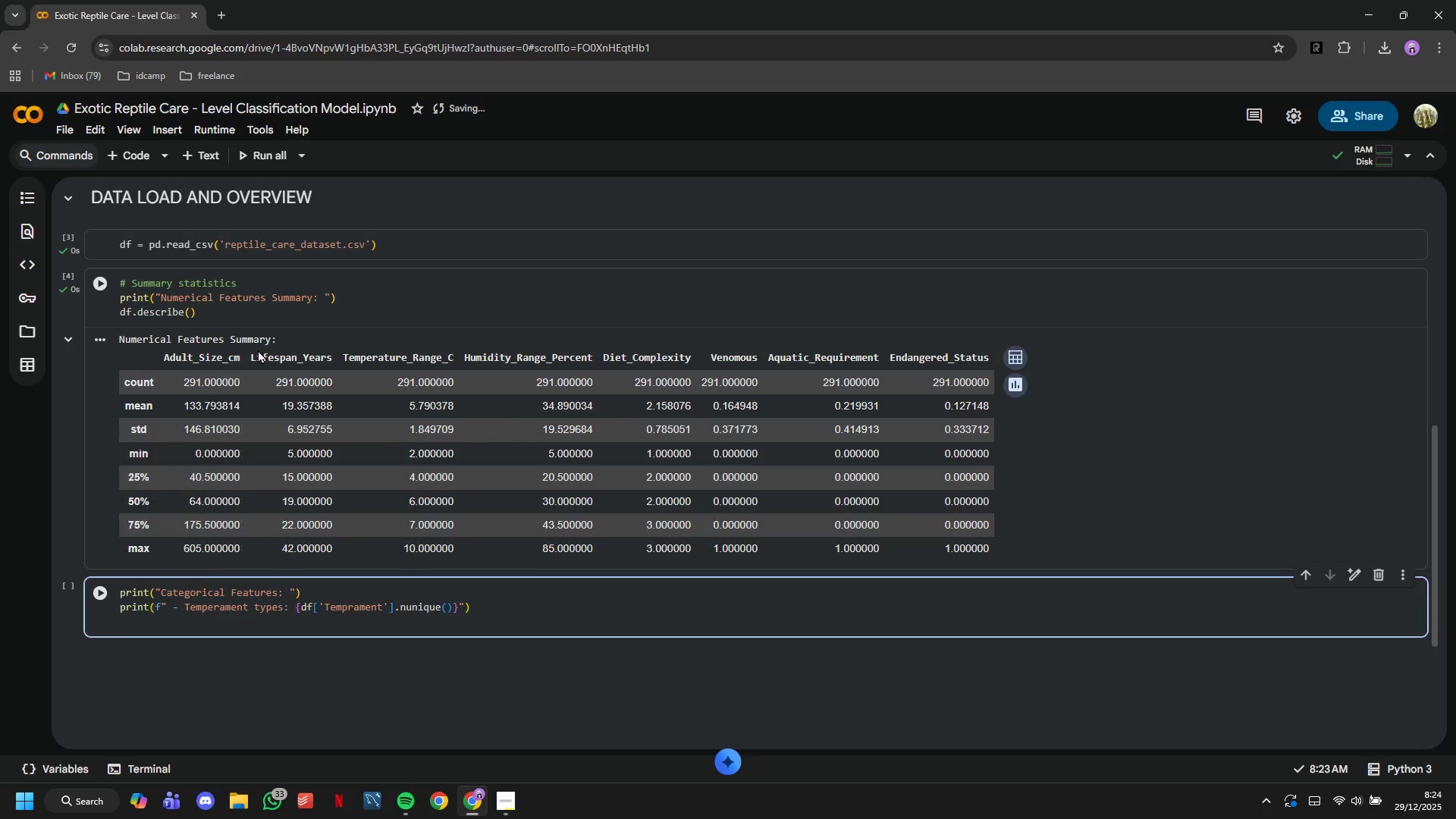 
type(pir)
key(Backspace)
key(Backspace)
type(rint(f"")
 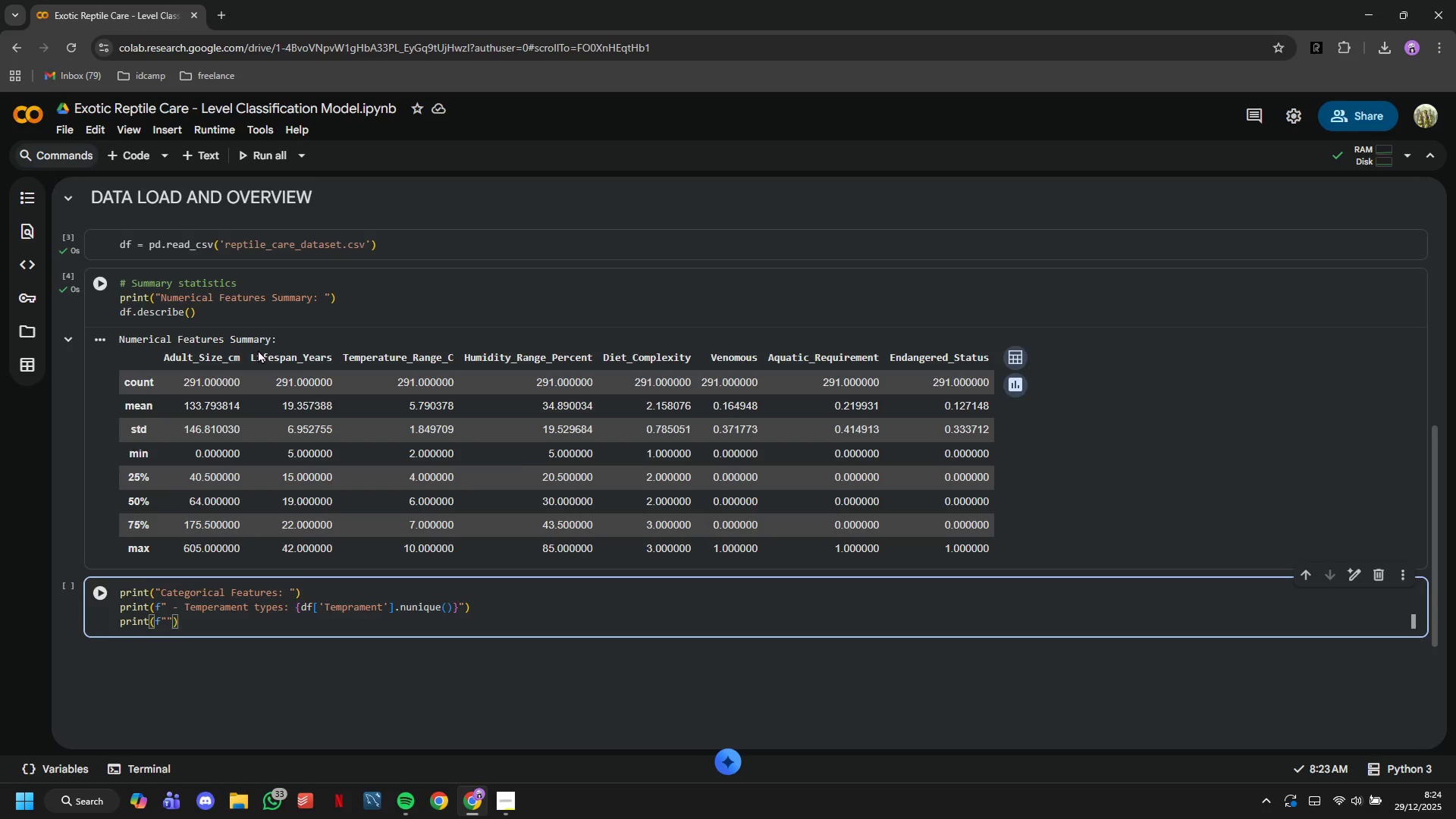 
key(ArrowLeft)
 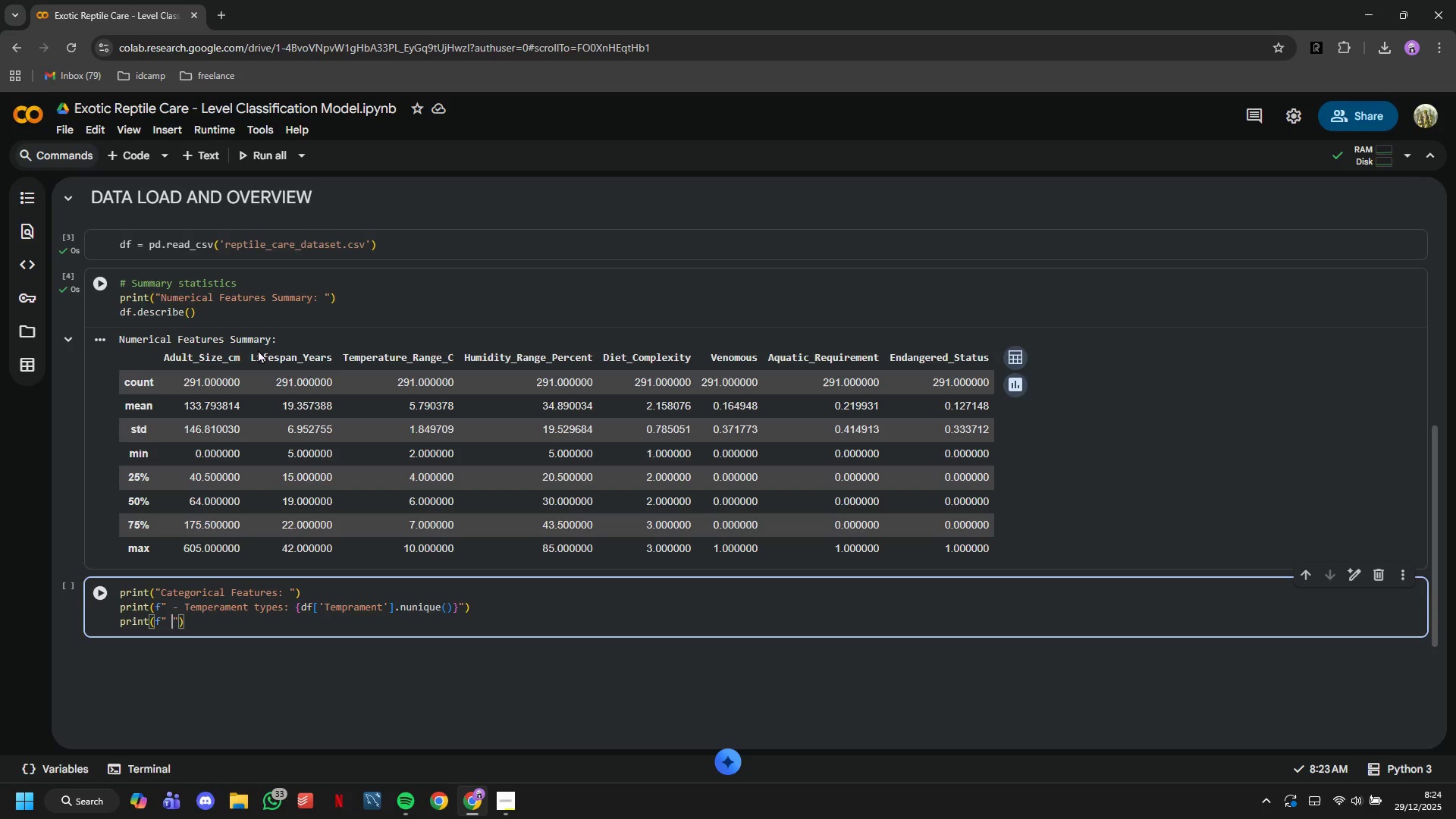 
type( - Venomous specief)
key(Backspace)
type(s: {df['Venomous)
key(Tab)
 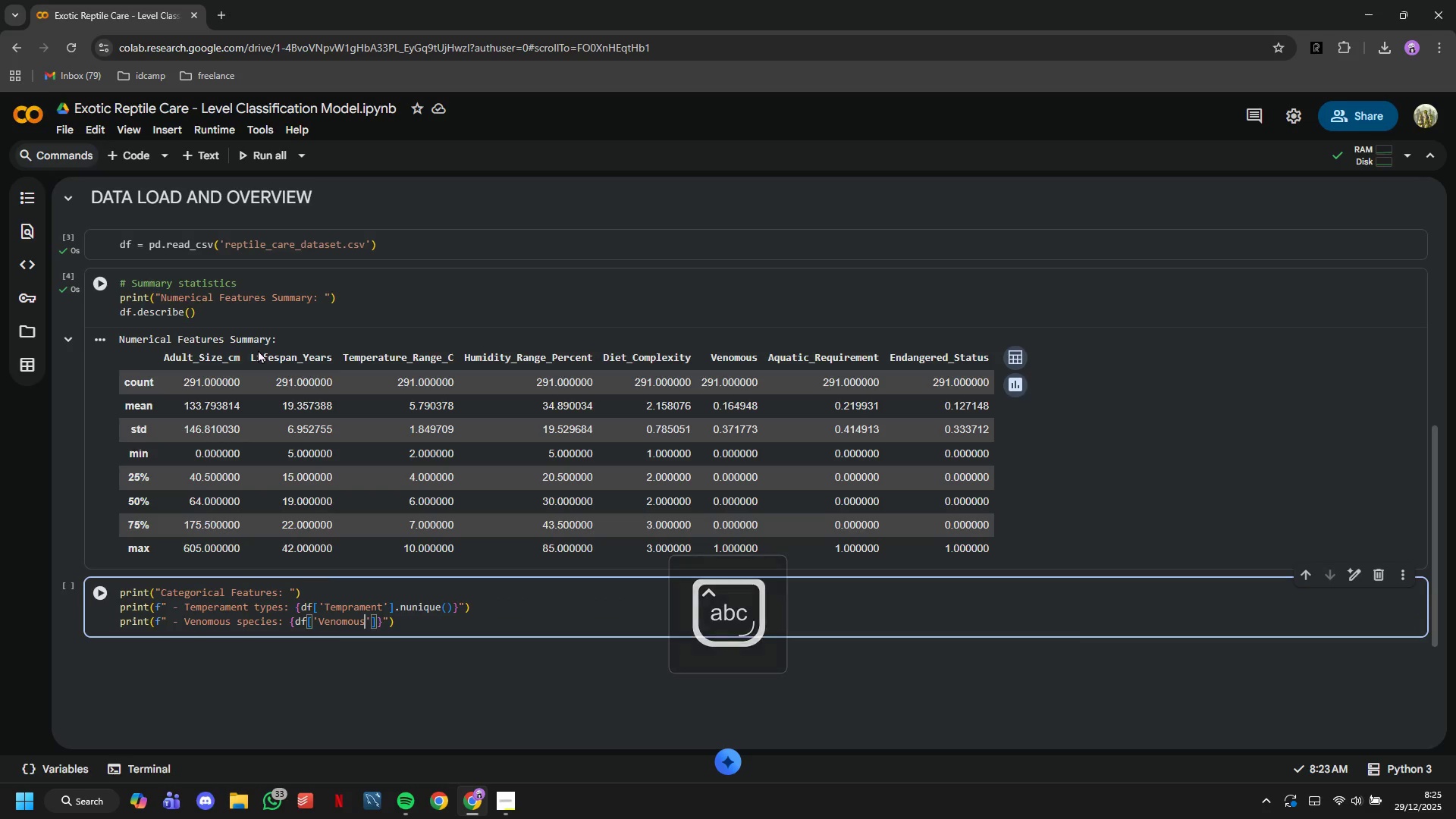 
key(ArrowRight)
 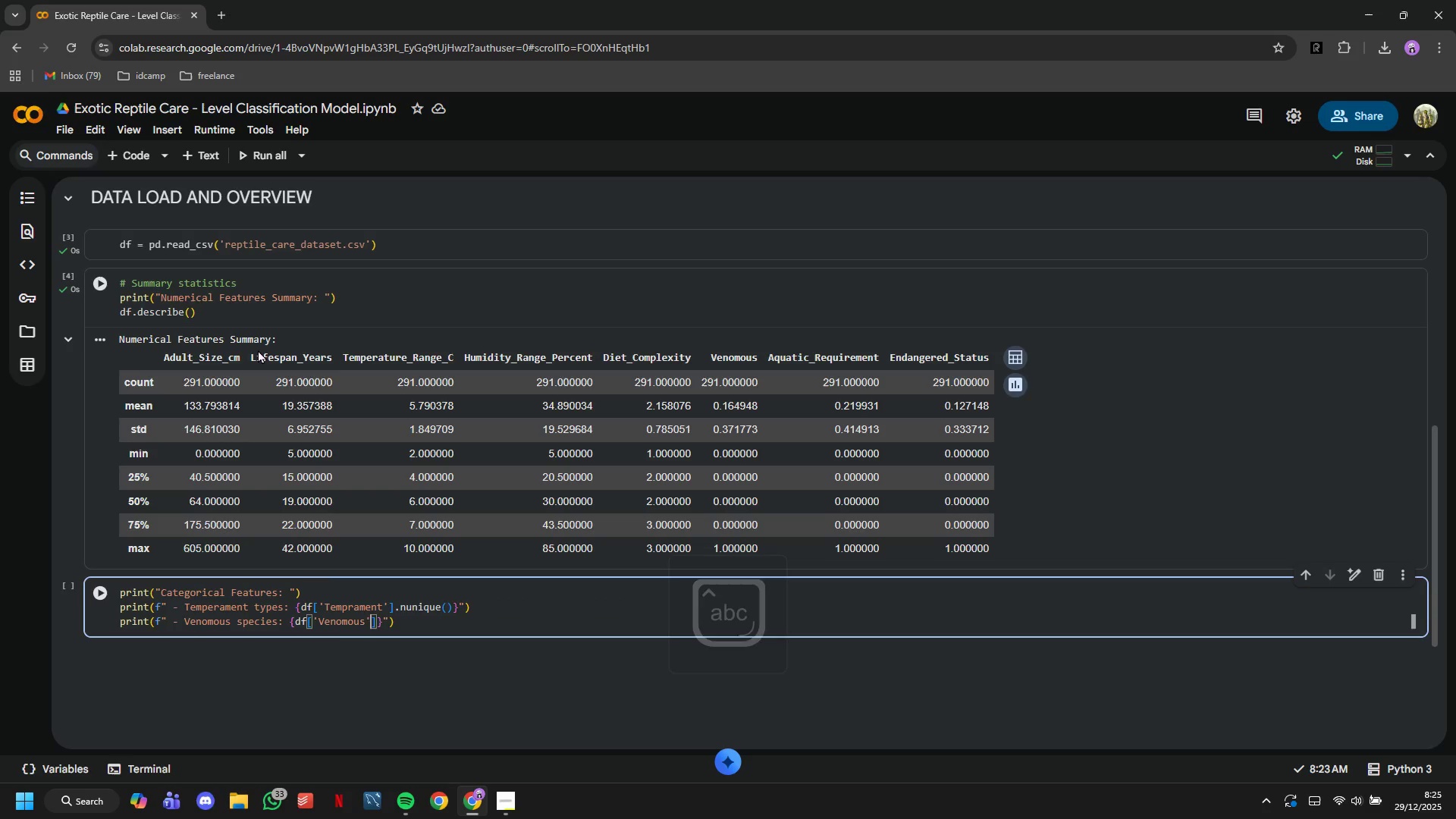 
key(ArrowRight)
 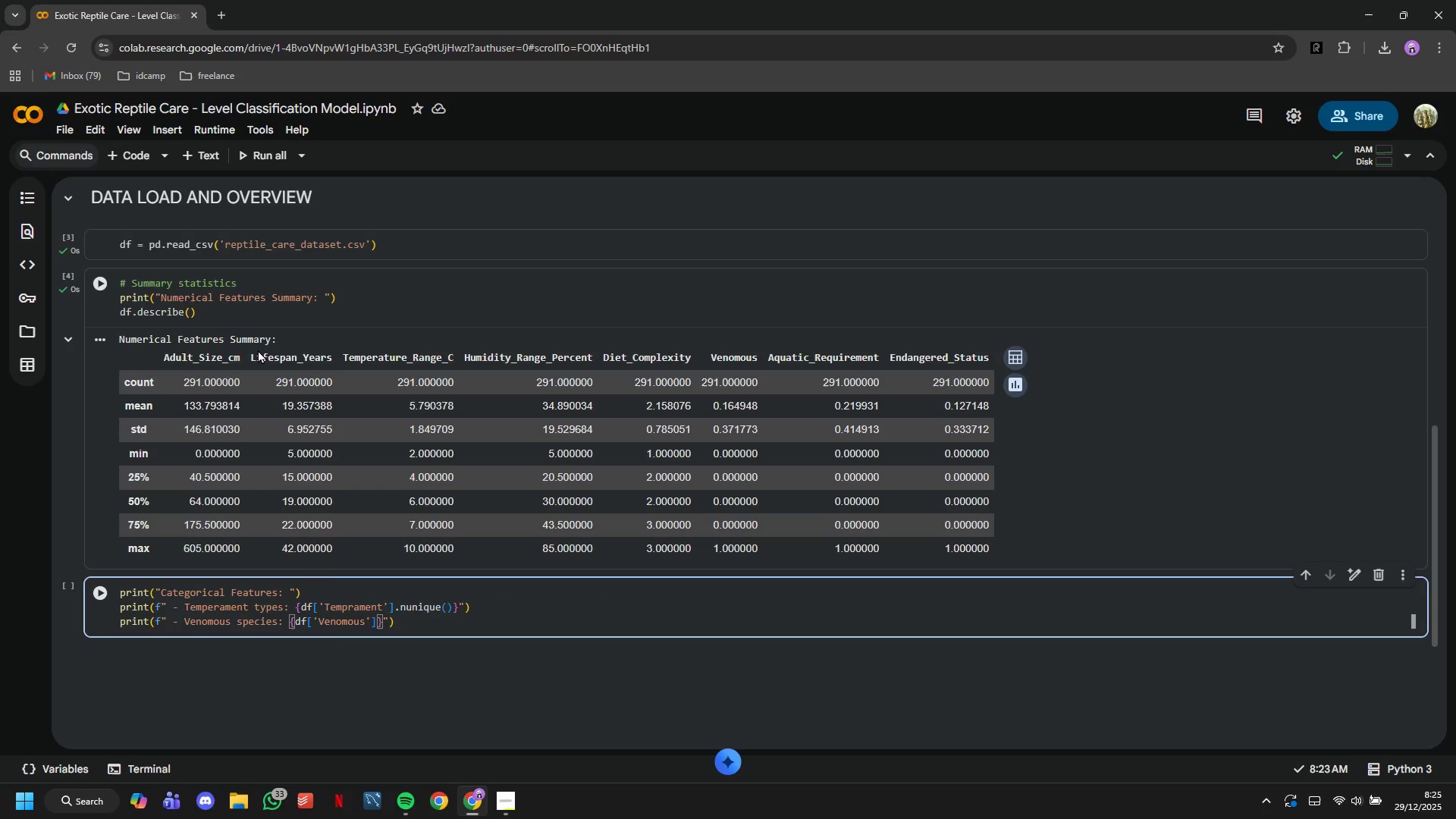 
type(.sum()
 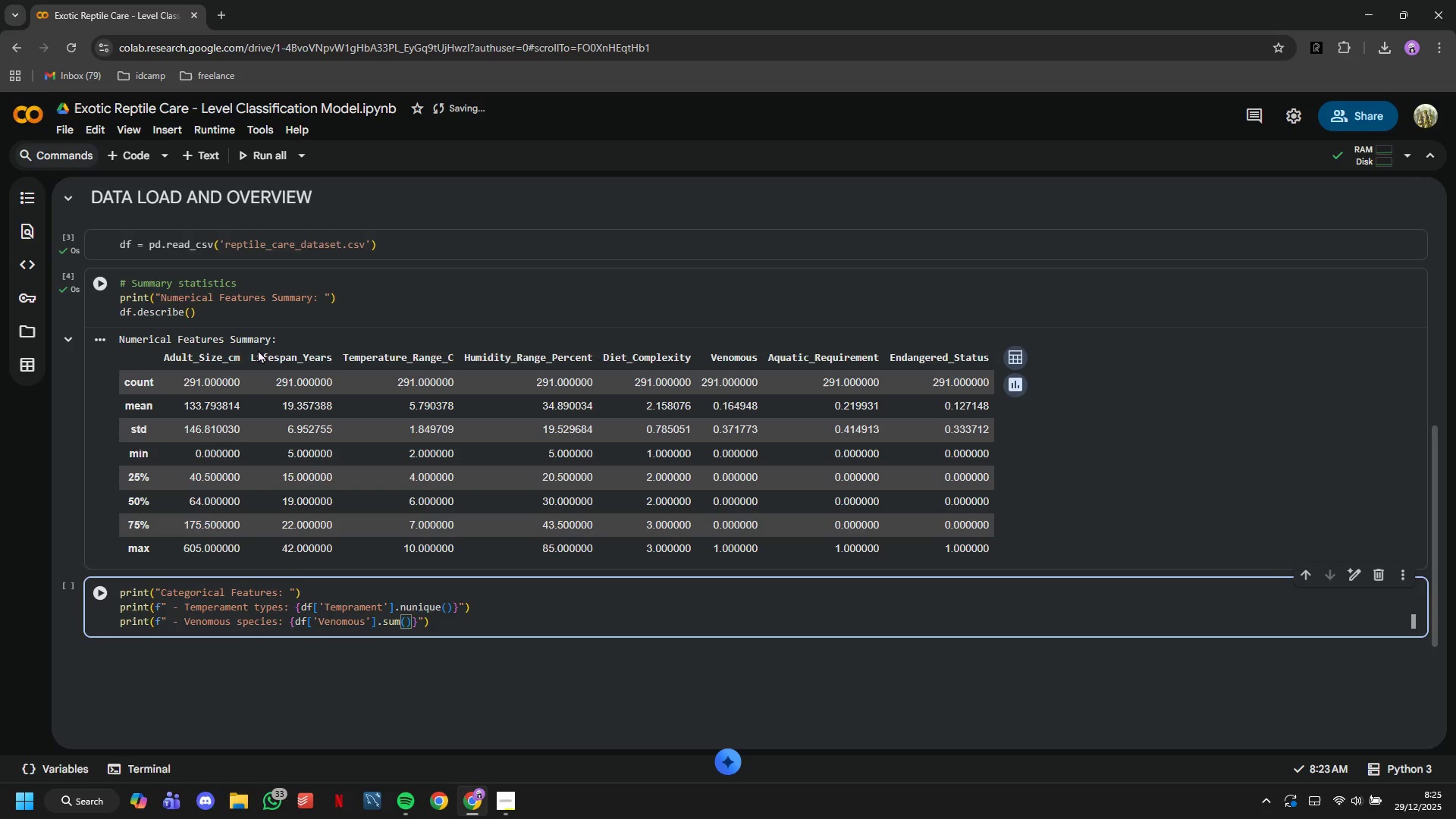 
key(ArrowRight)
 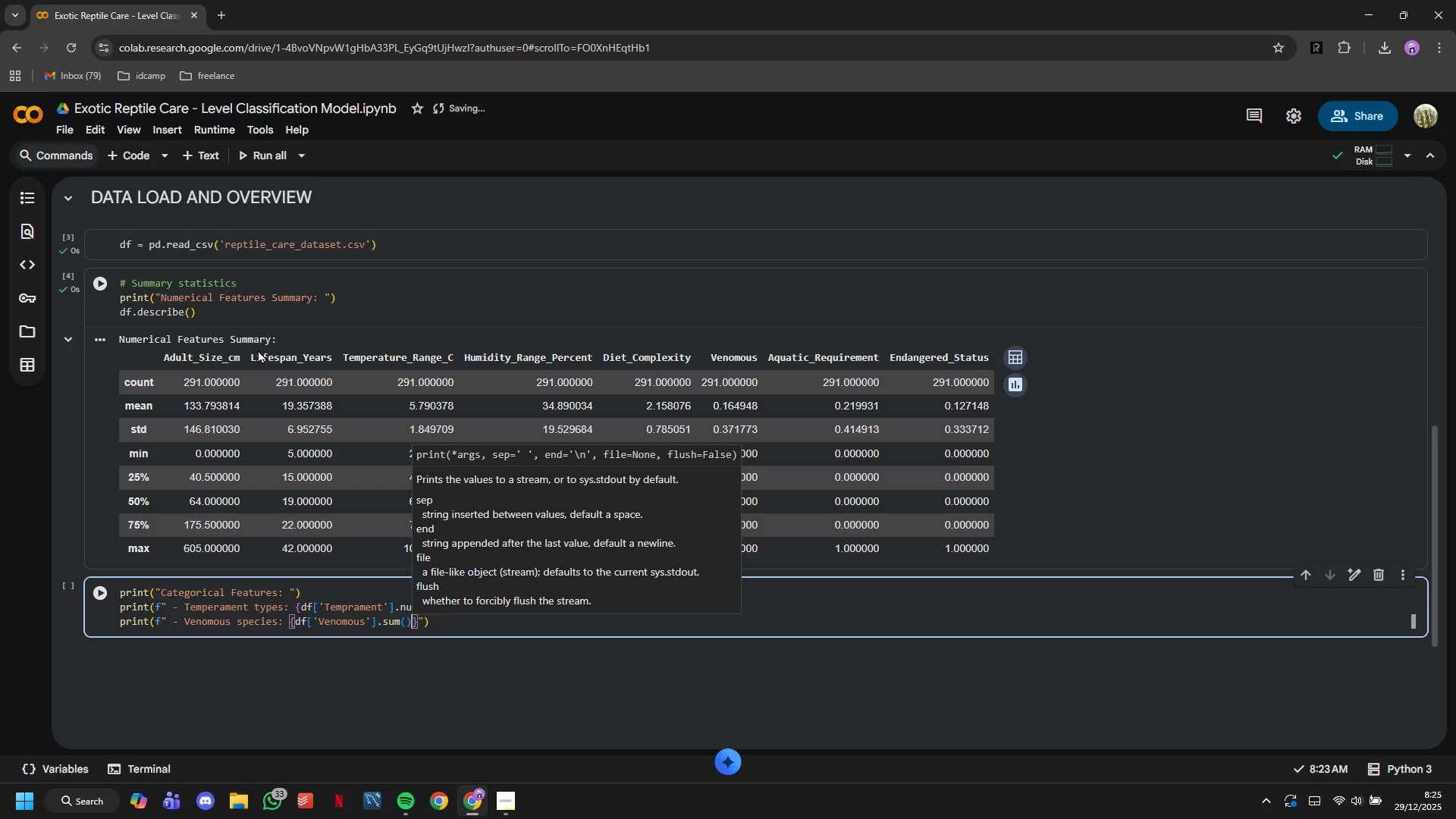 
key(ArrowRight)
 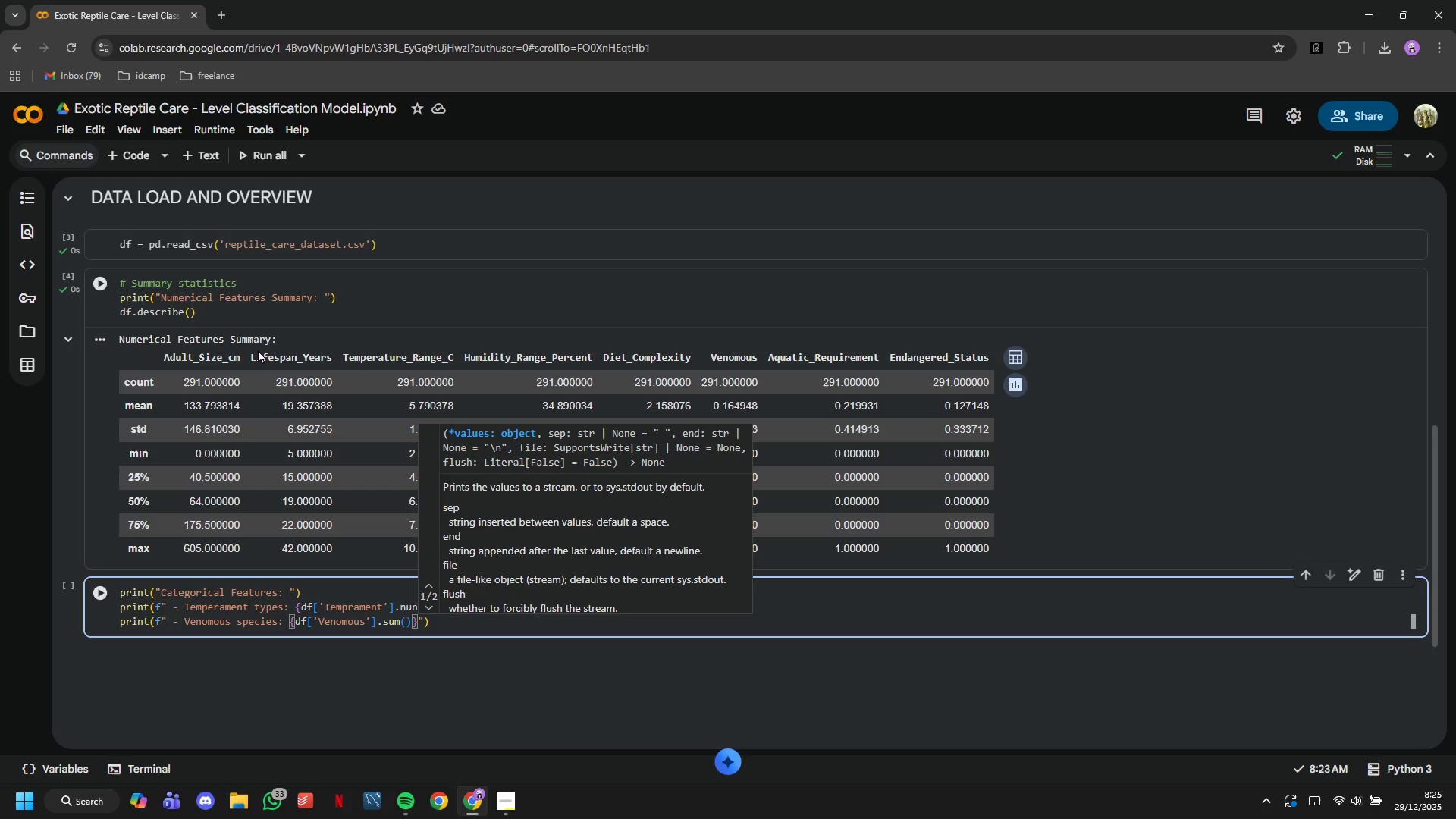 
key(Space)
 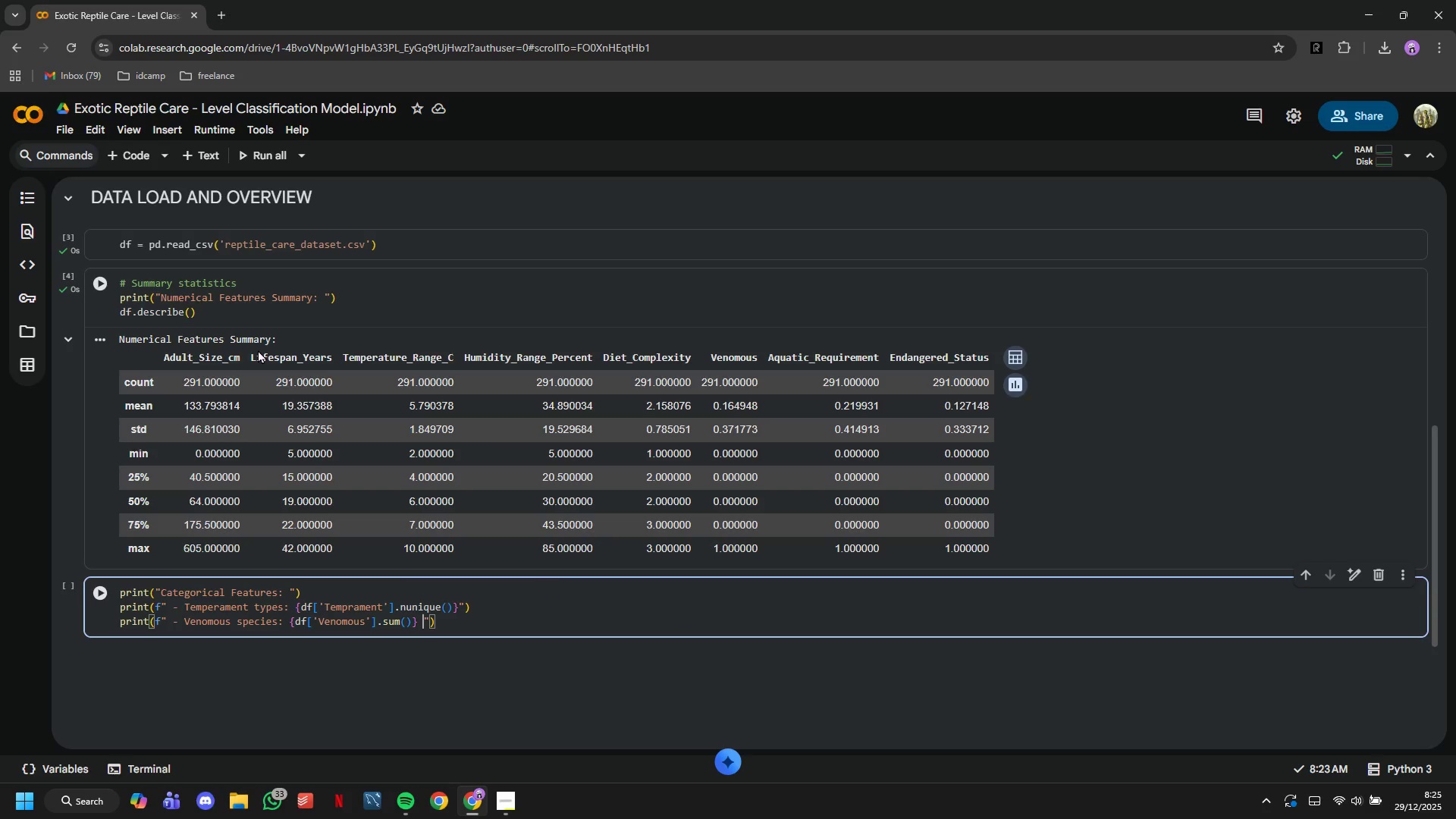 
key(Shift+9)
 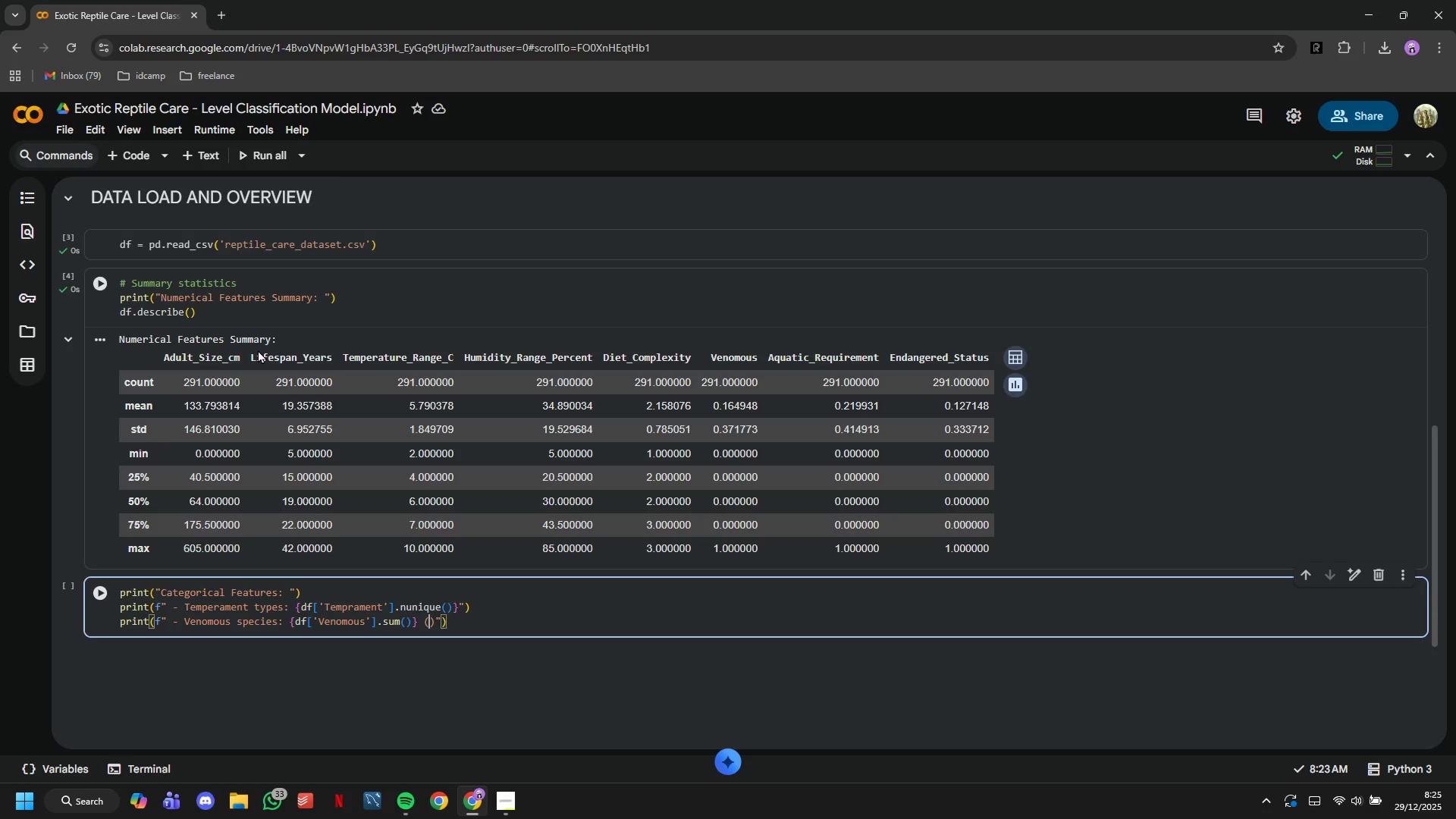 
key(Shift+BracketLeft)
 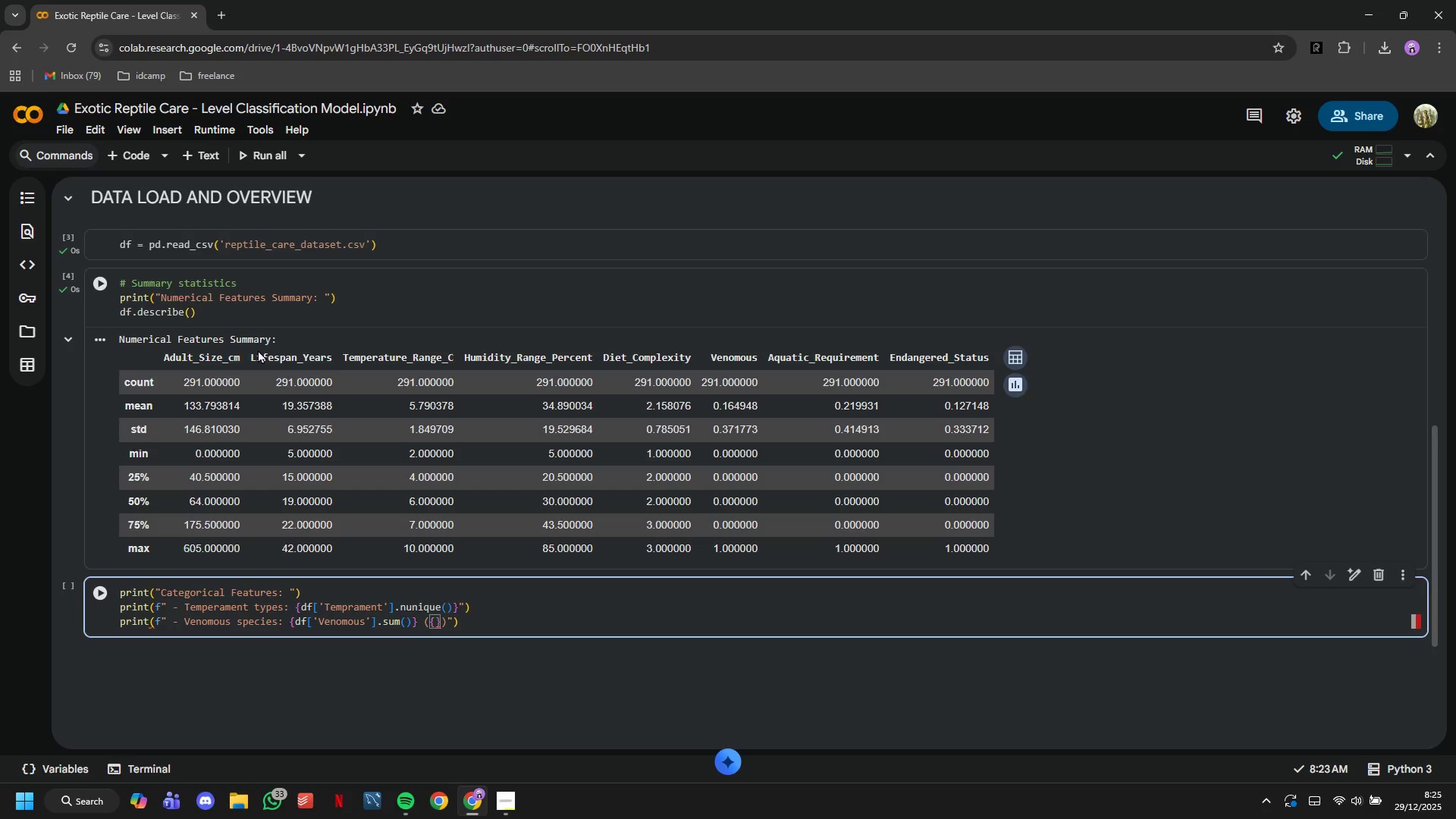 
wait(5.11)
 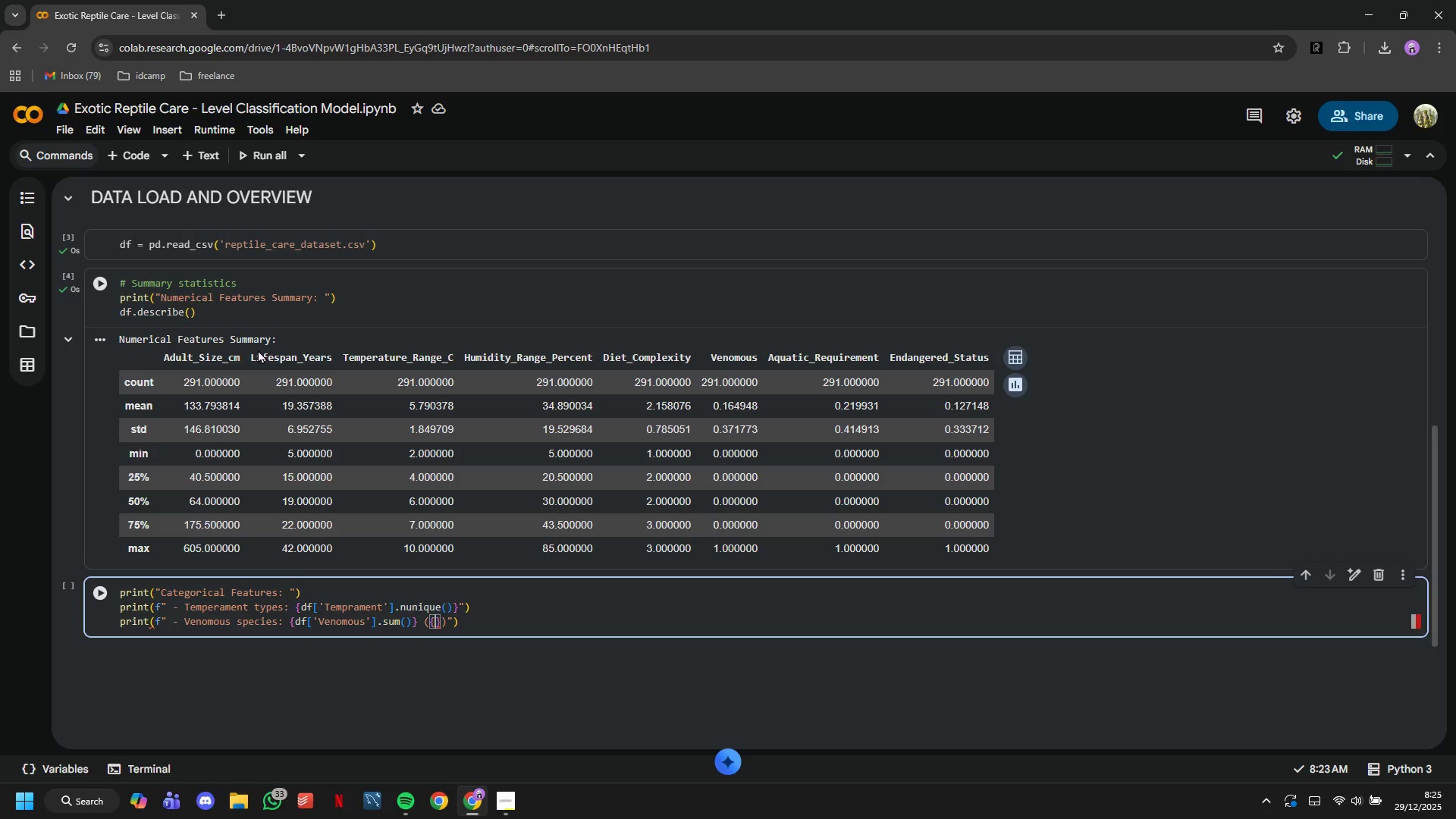 
type(df['Venomous)
 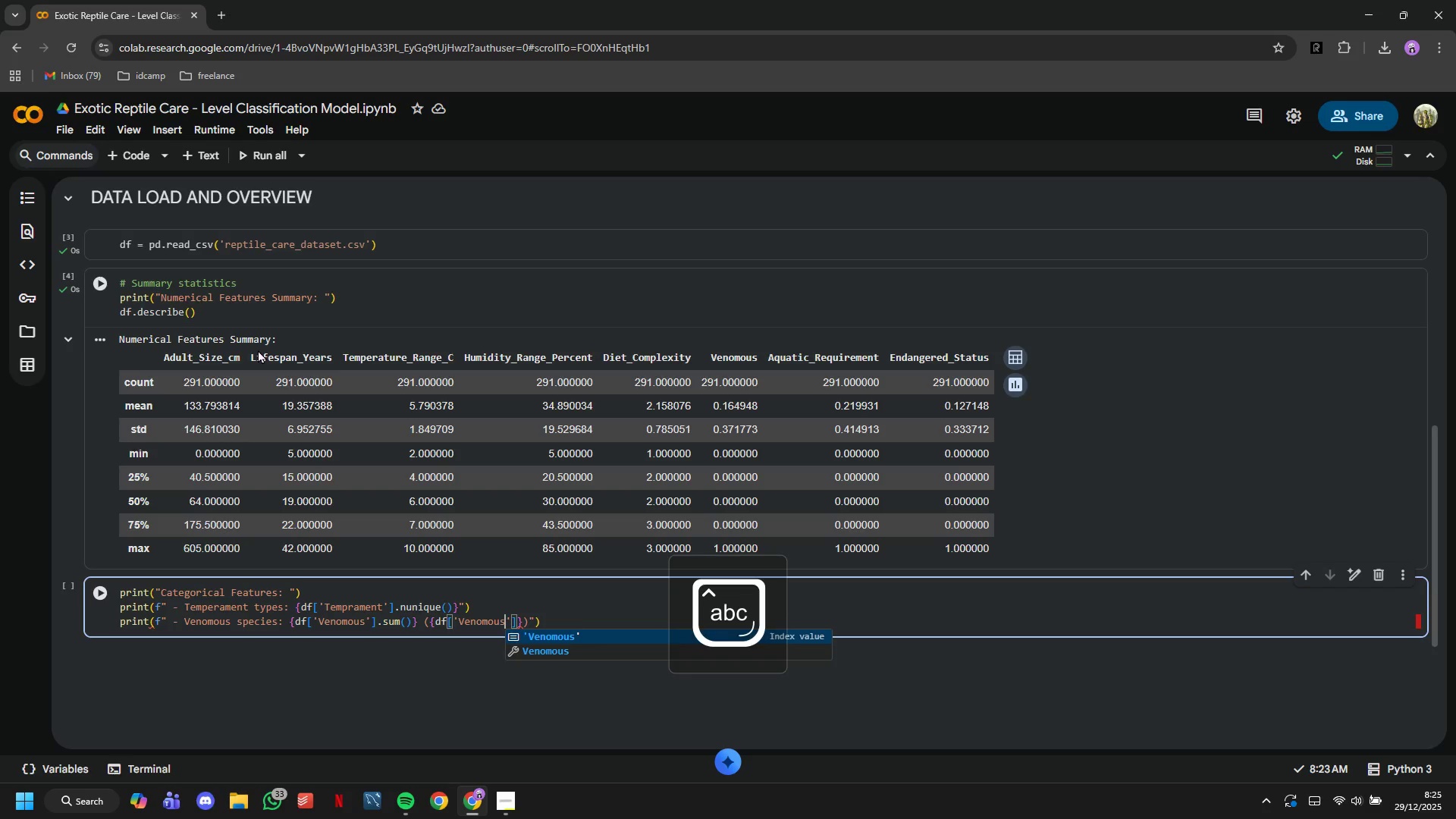 
key(ArrowRight)
 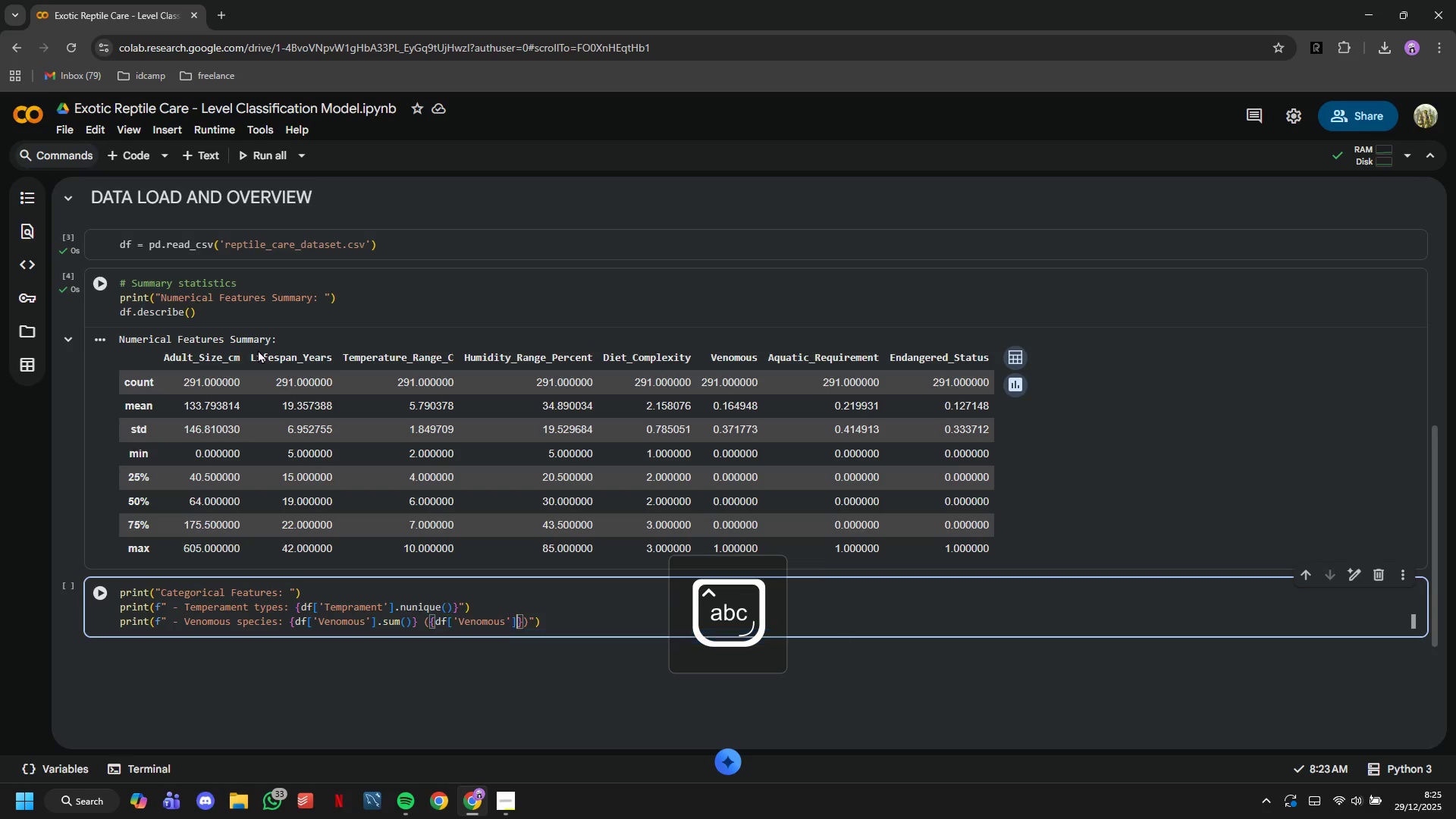 
key(ArrowRight)
 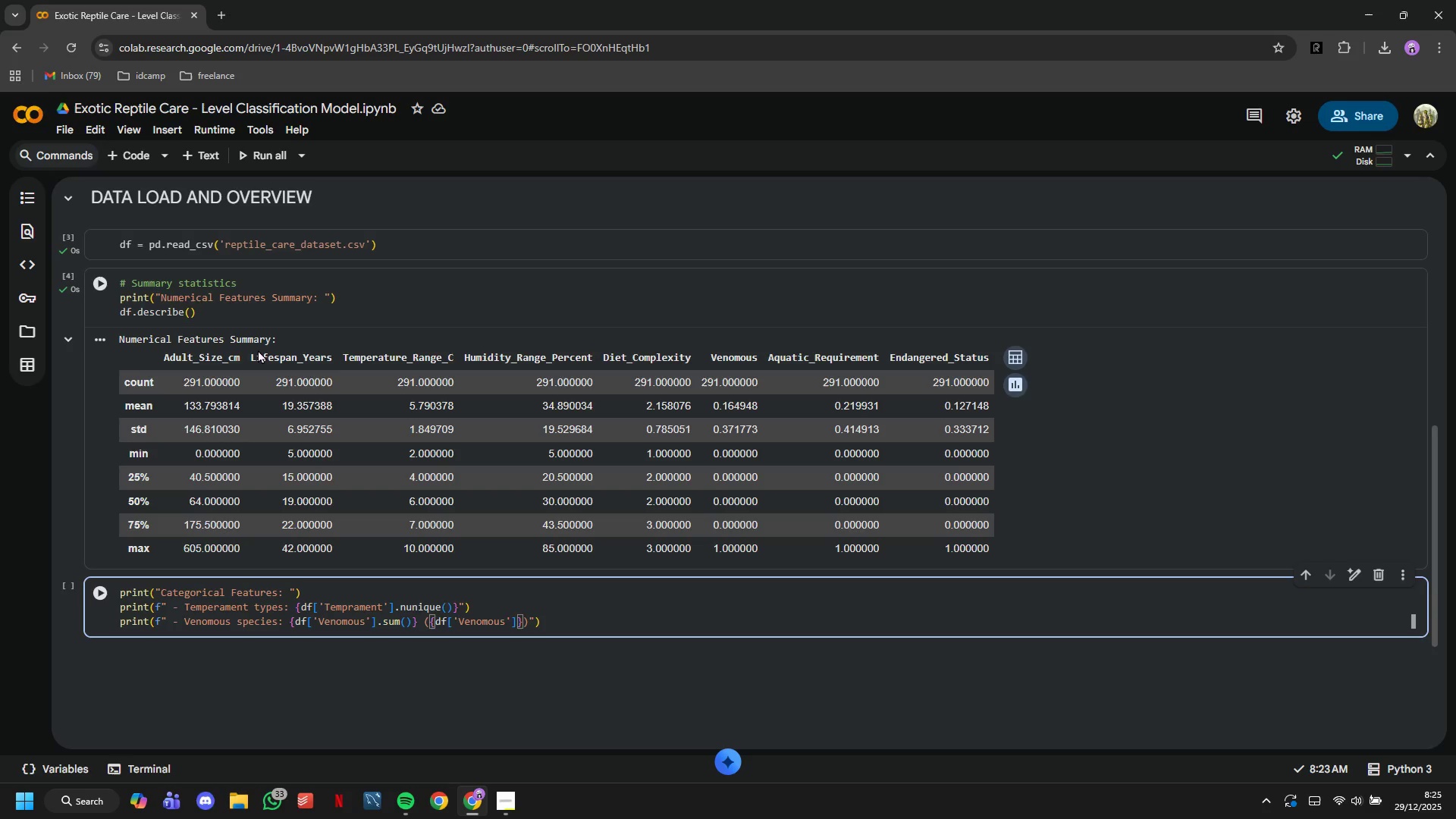 
type(.sum()
 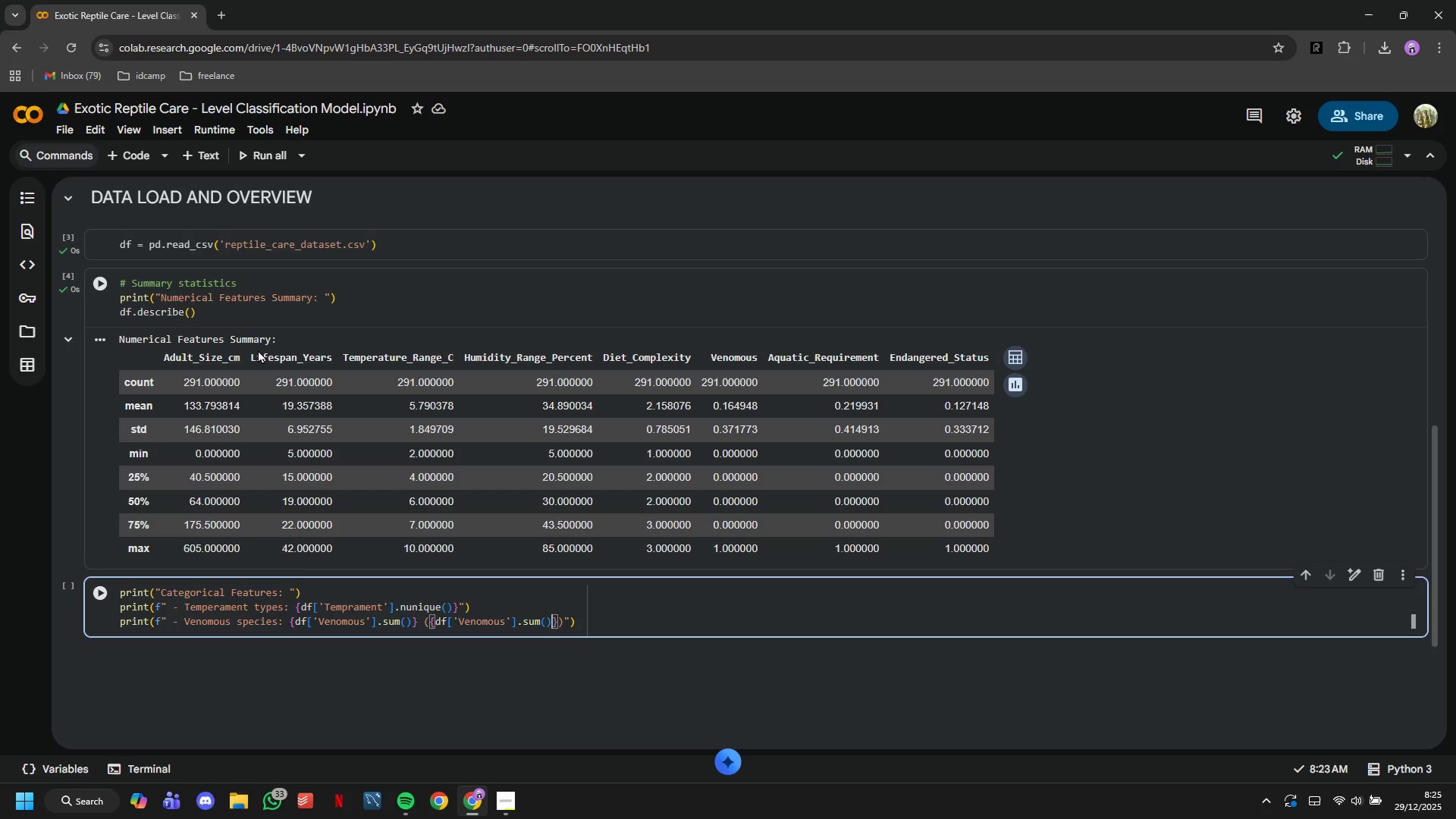 
 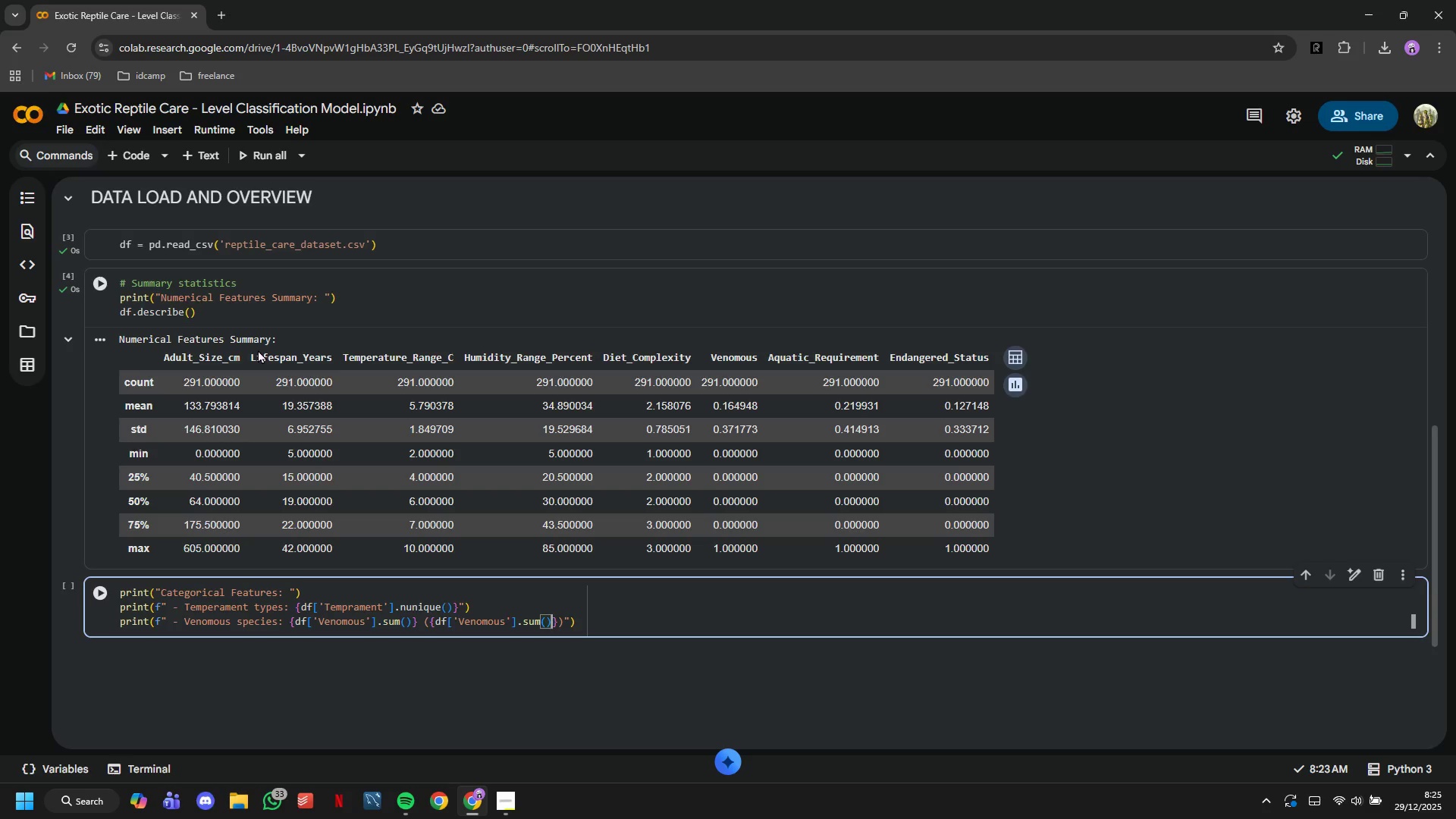 
key(ArrowRight)
 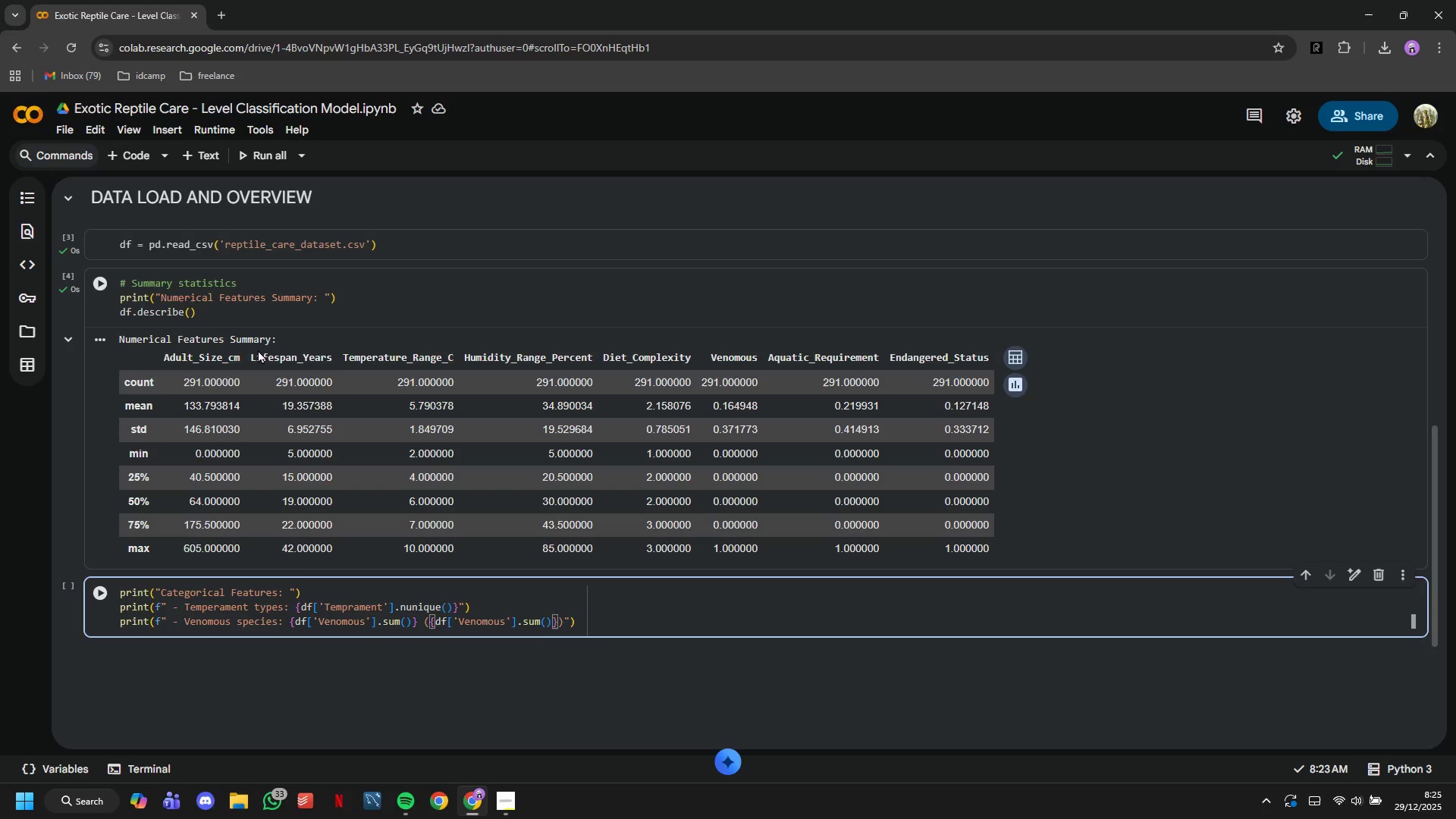 
type(/len(df)
 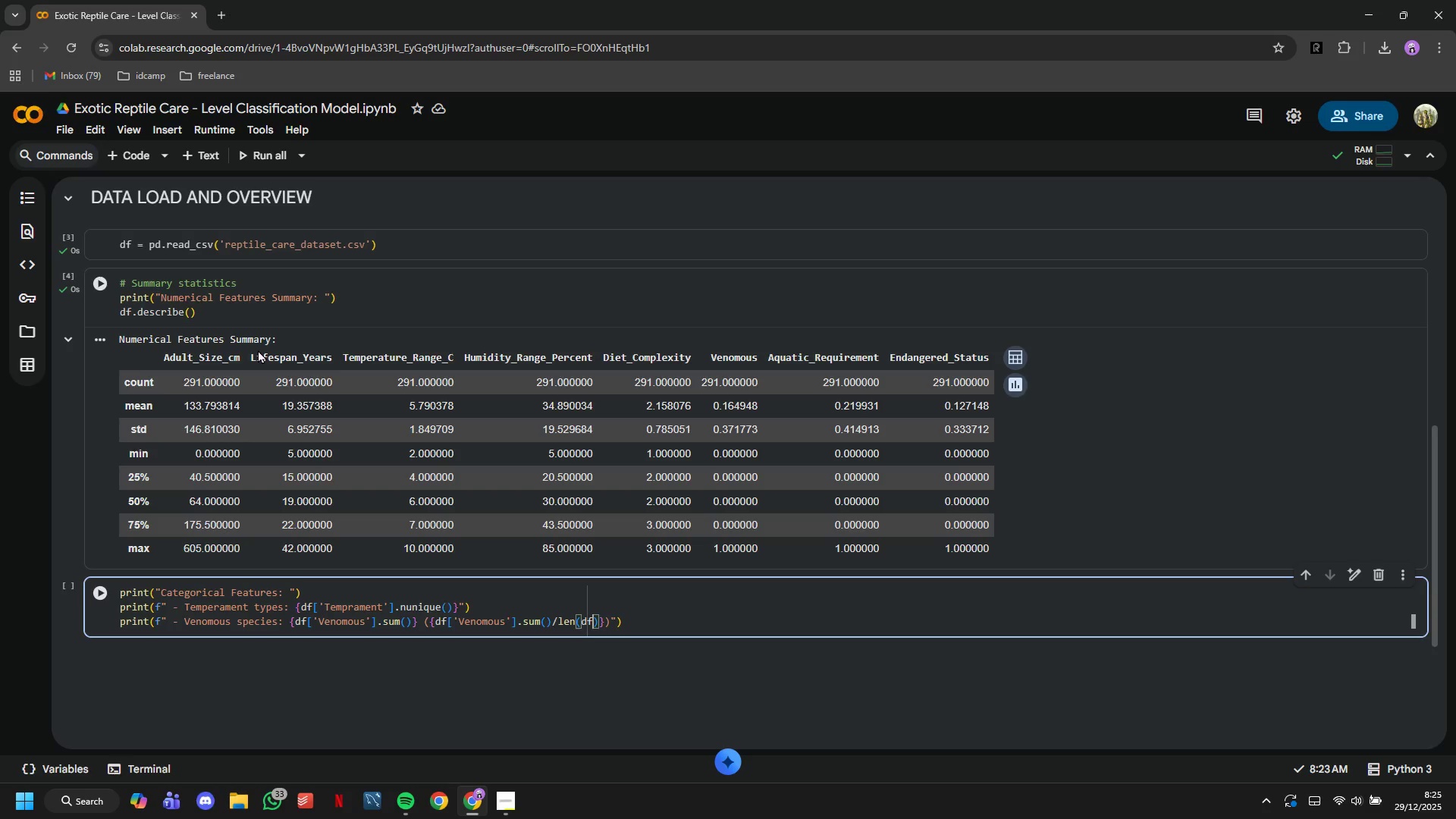 
key(ArrowRight)
 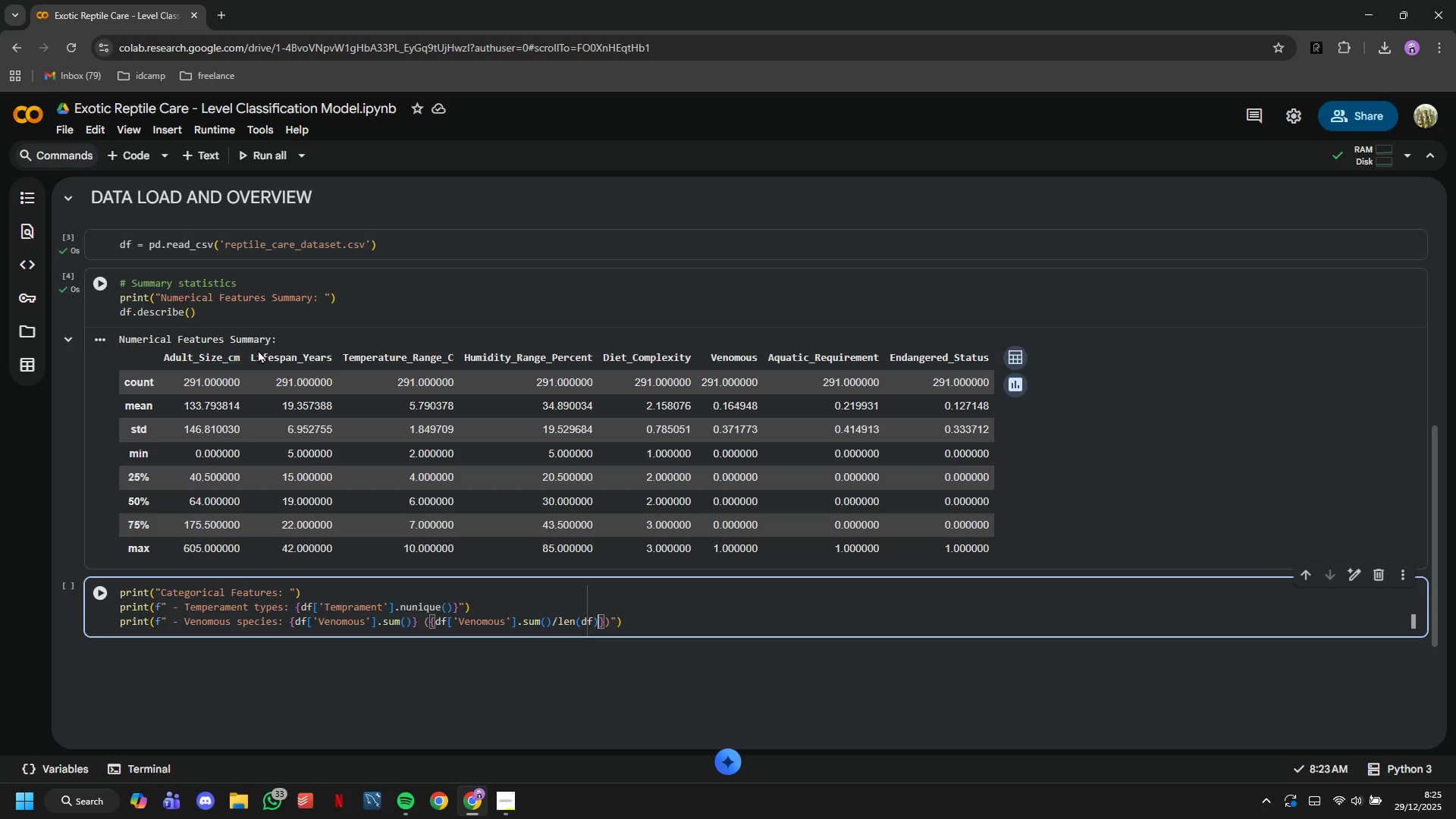 
type(*100:.1f)
 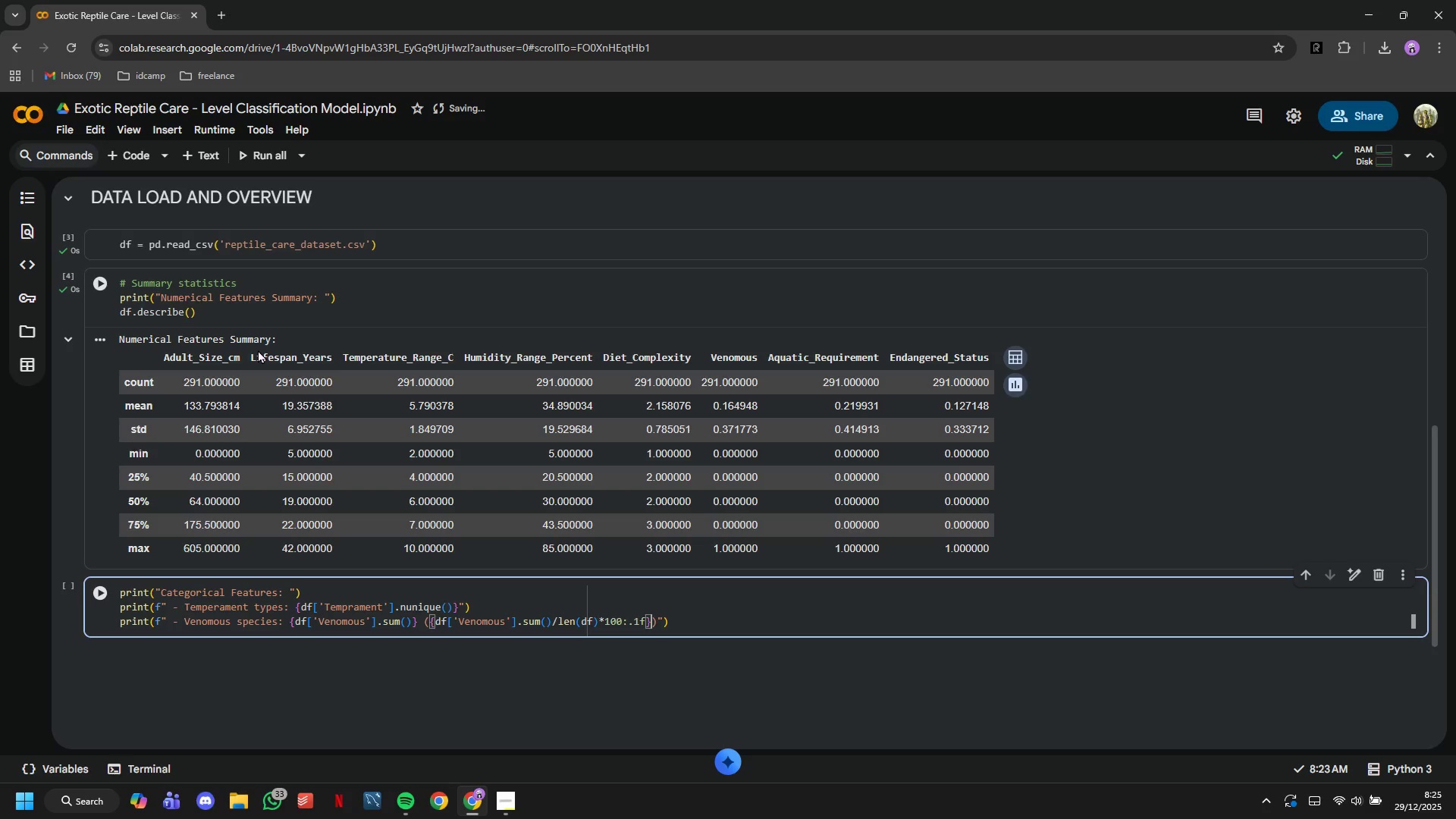 
 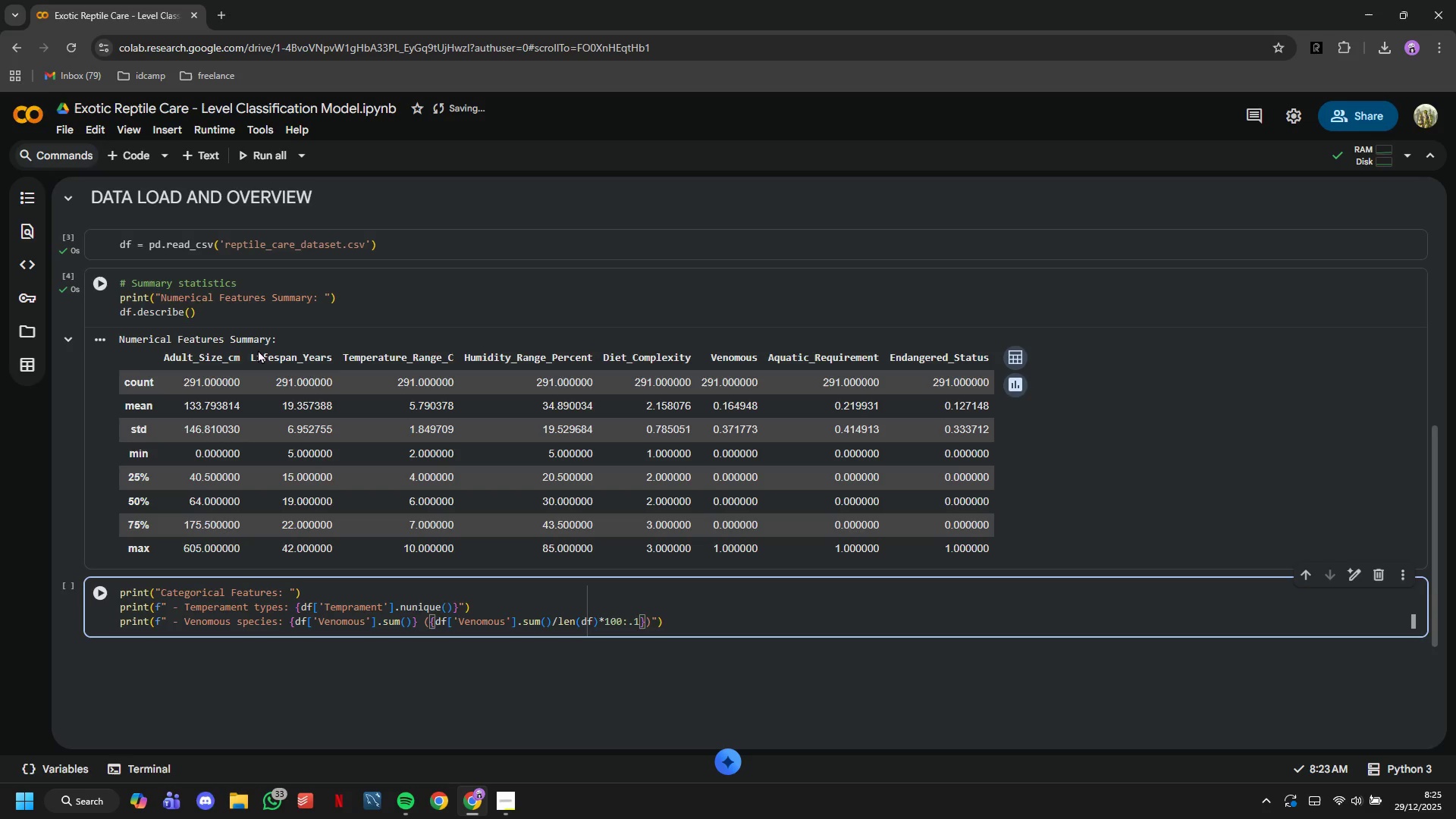 
key(ArrowRight)
 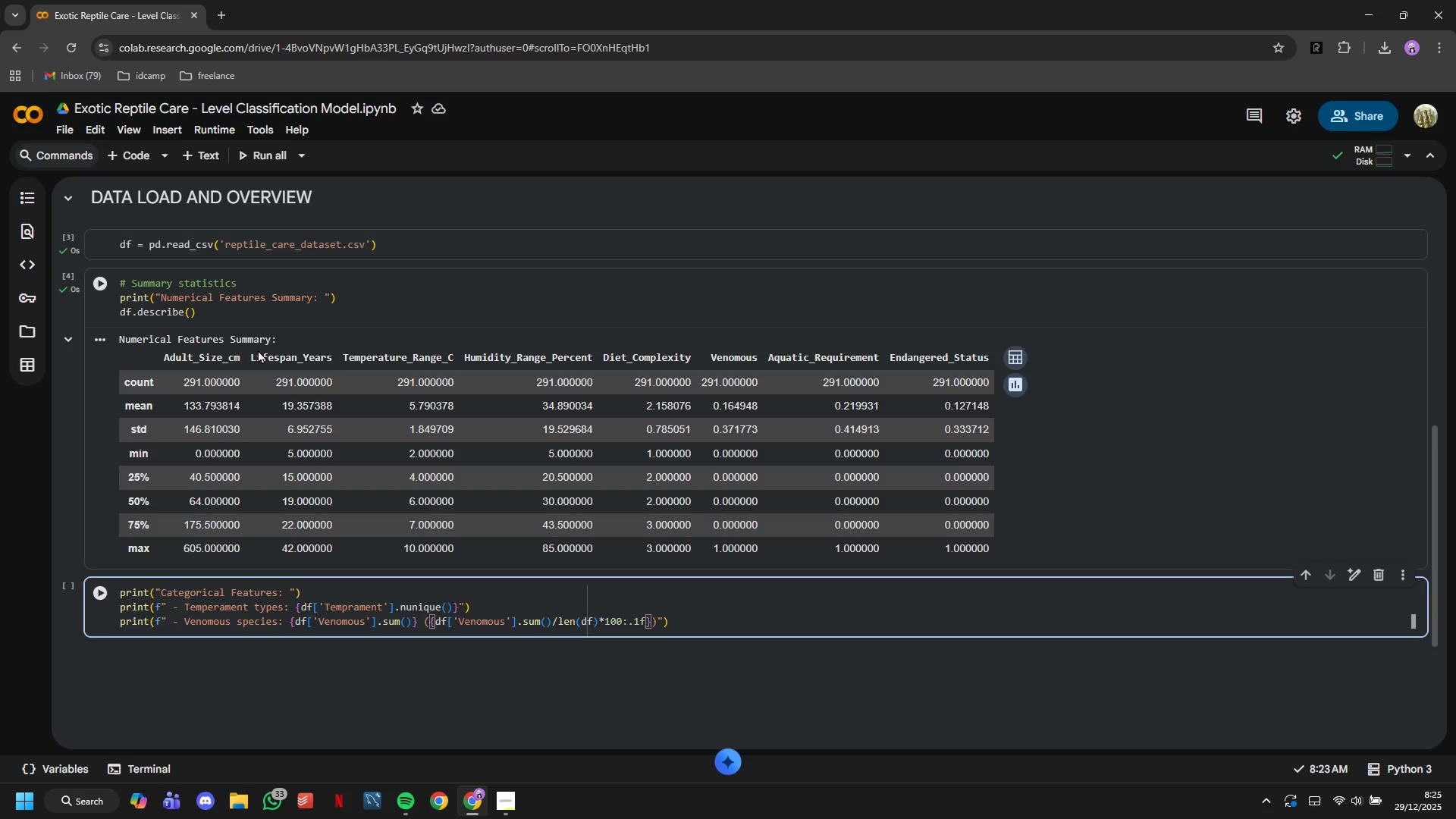 
key(Shift+5)
 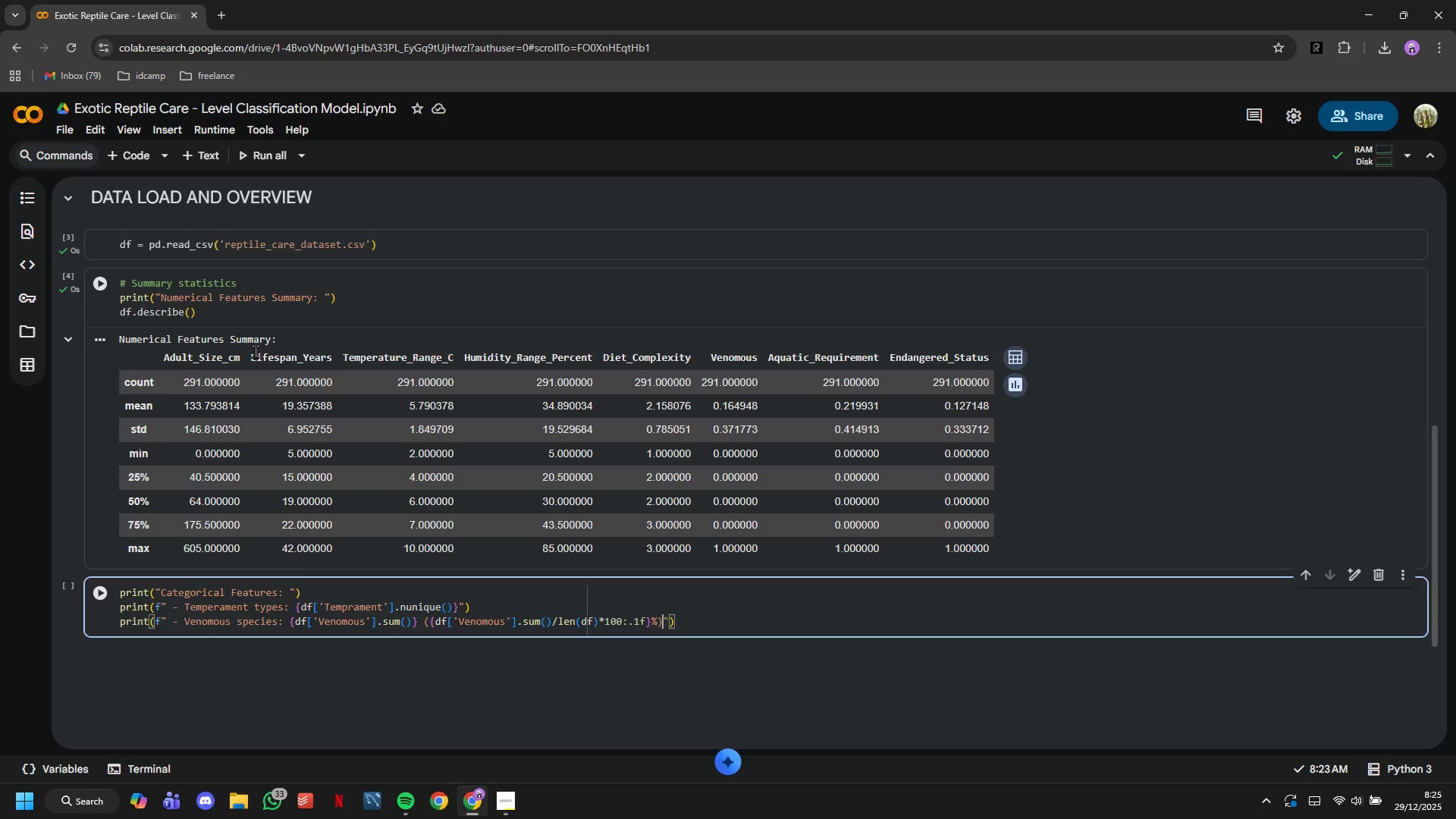 
key(ArrowRight)
 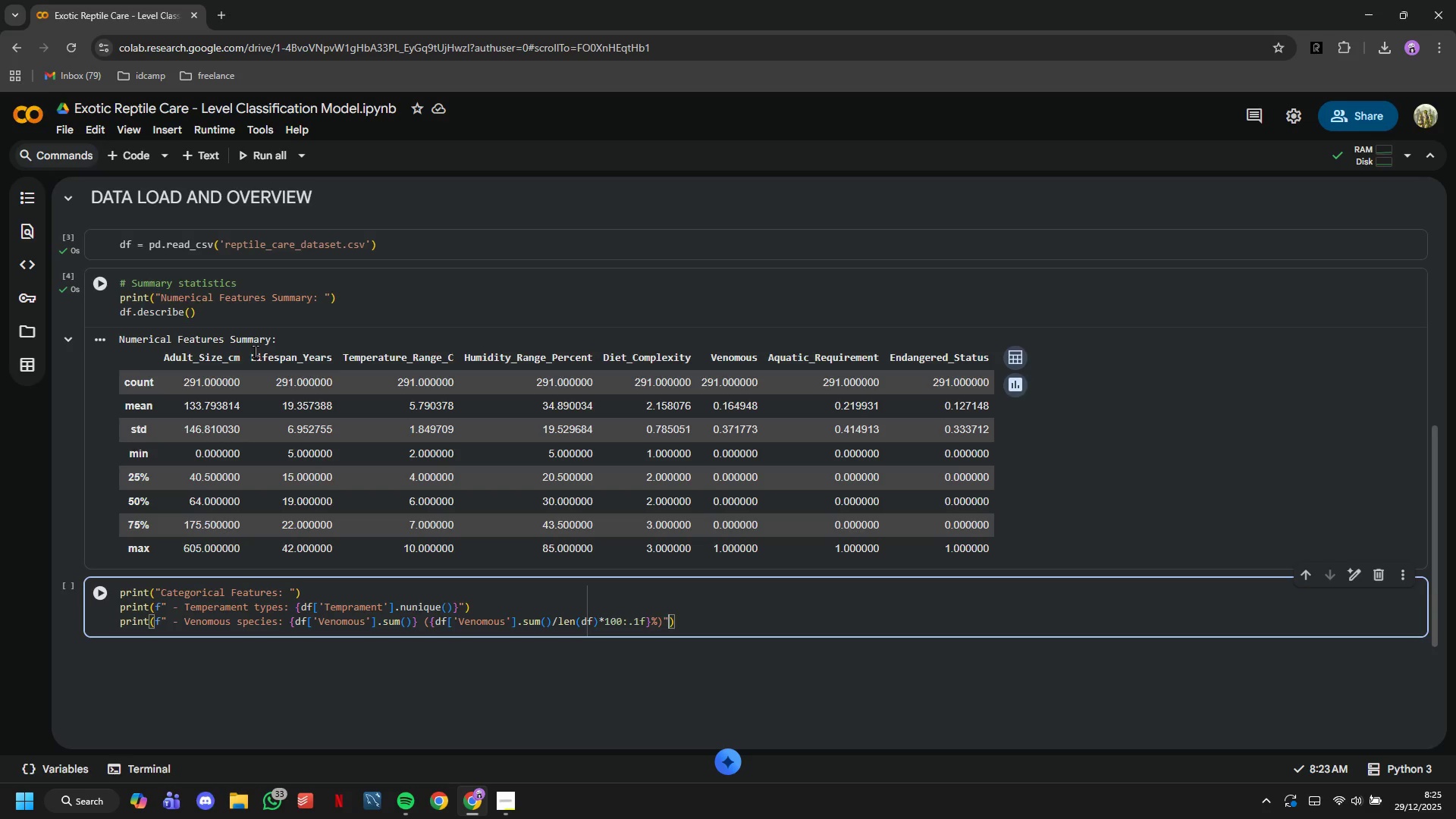 
key(ArrowRight)
 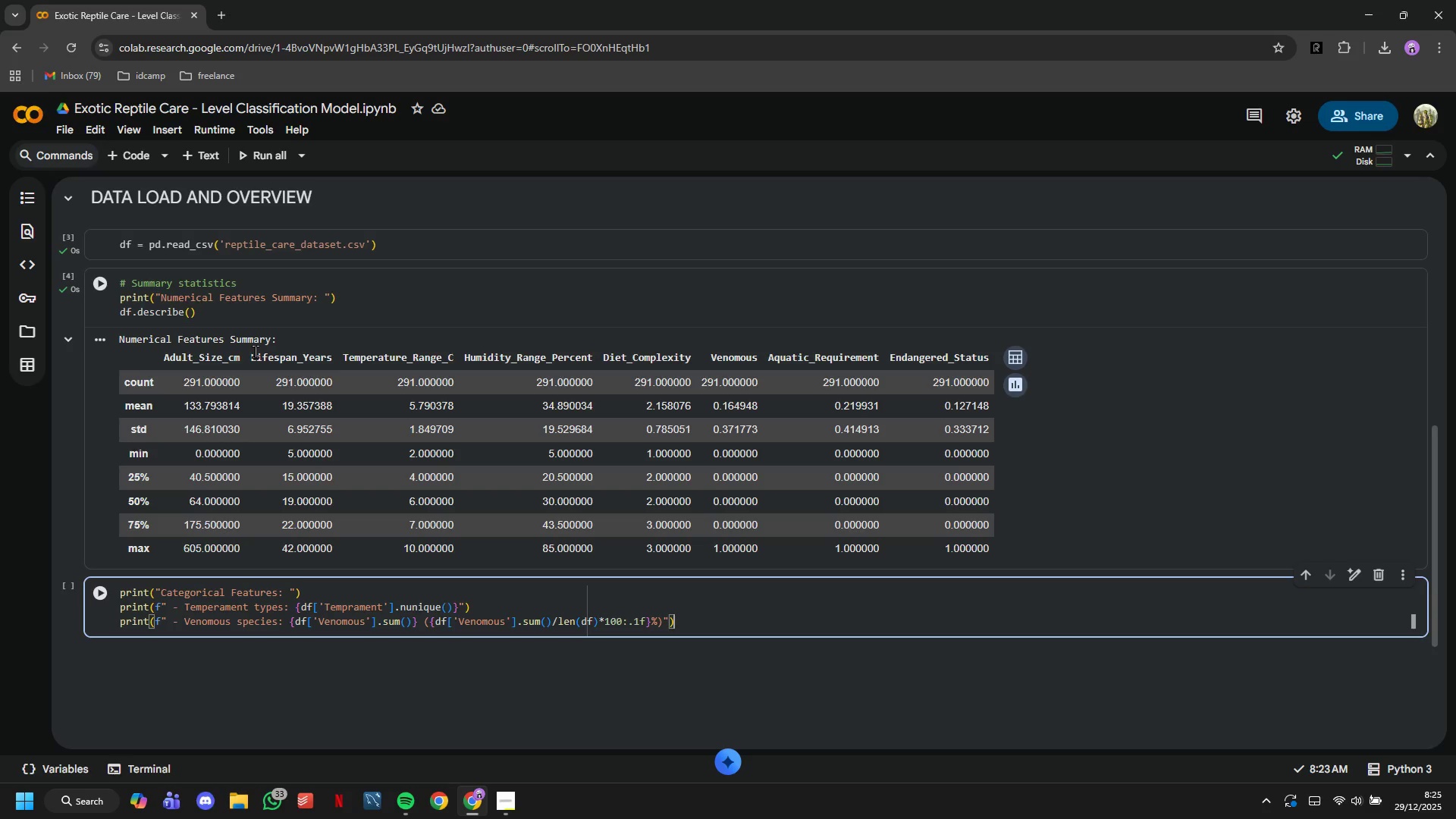 
key(ArrowRight)
 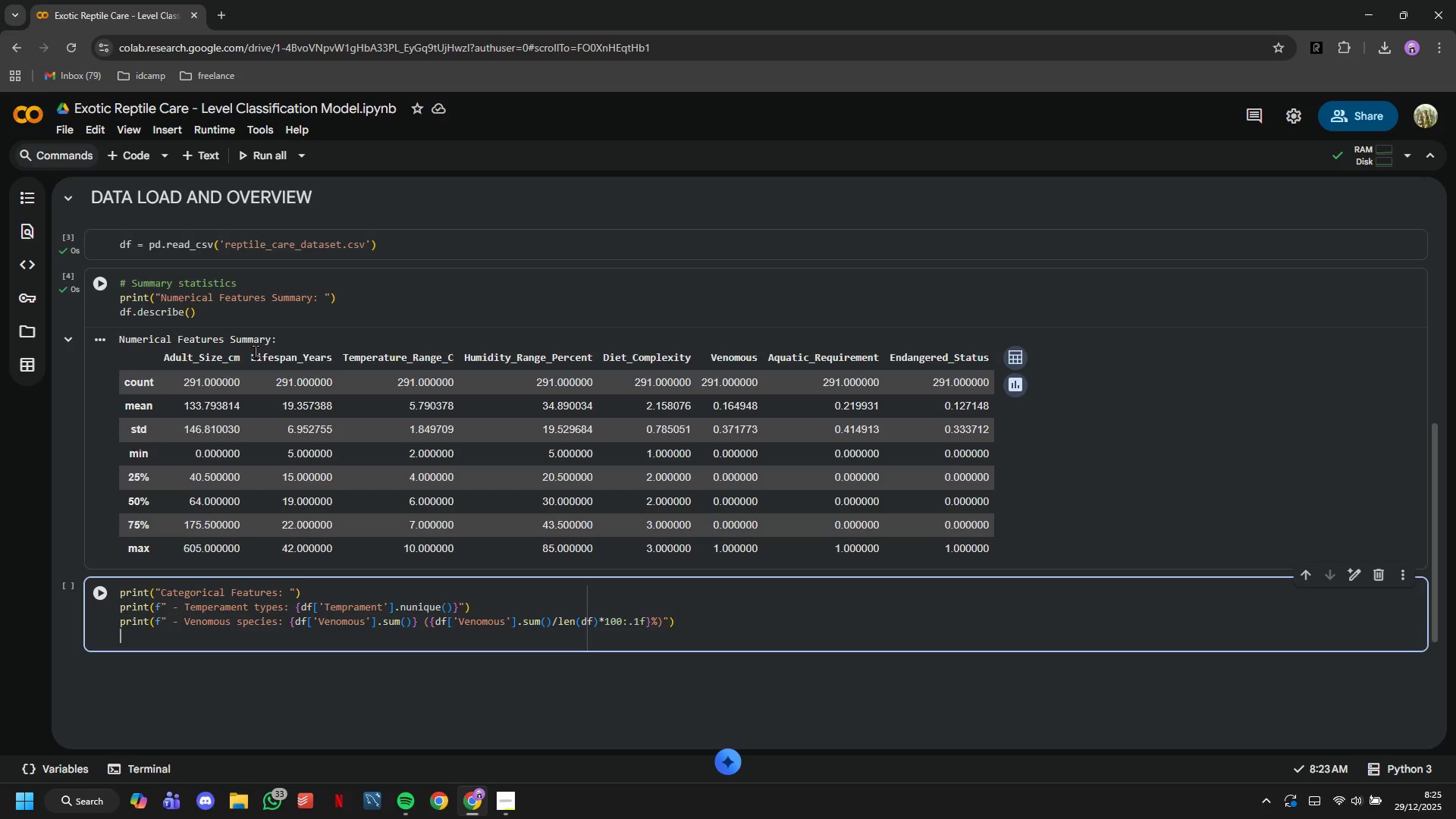 
key(Enter)
 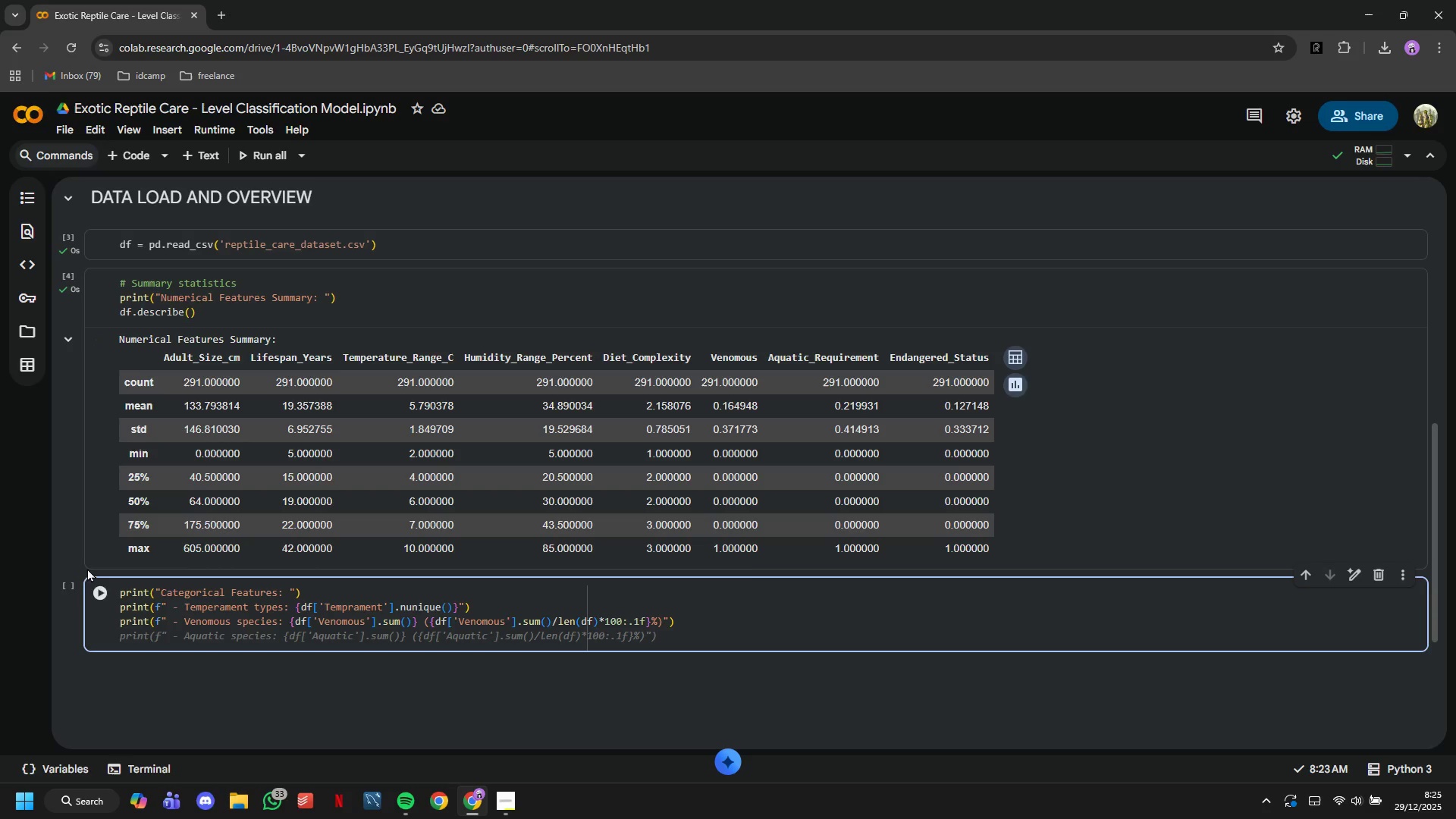 
left_click([98, 593])
 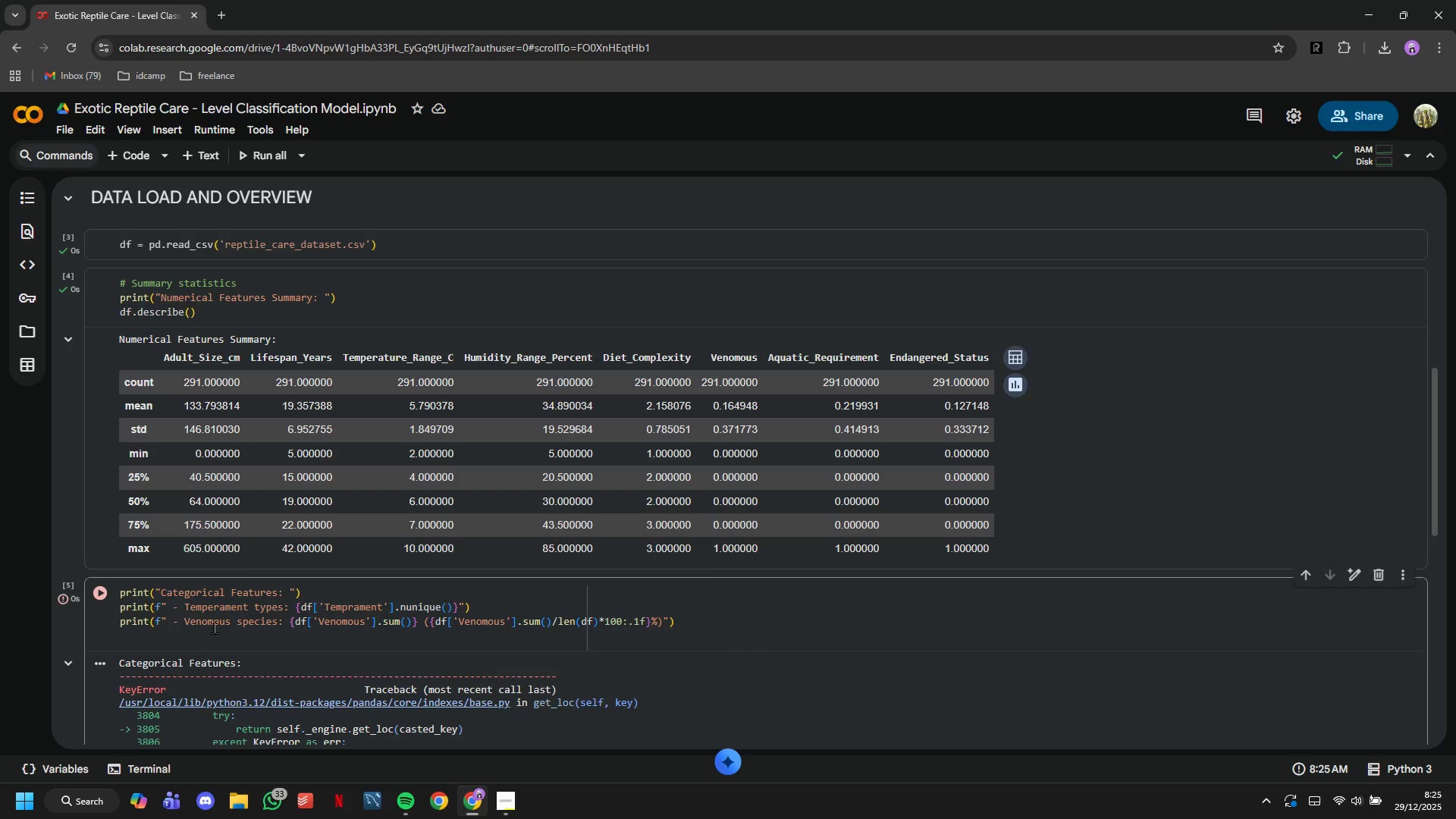 
scroll: coordinate [213, 626], scroll_direction: down, amount: 4.0
 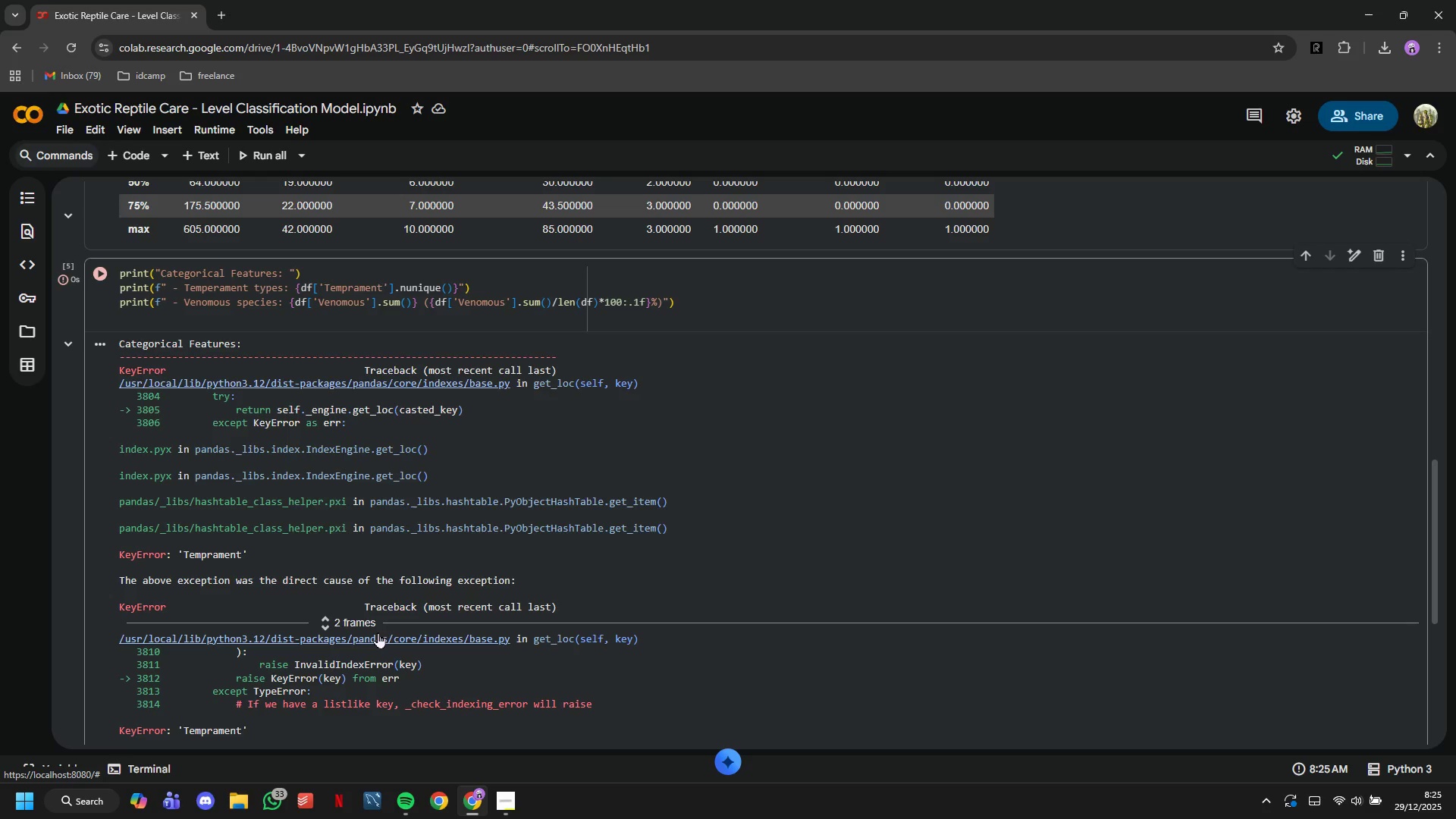 
scroll: coordinate [378, 632], scroll_direction: up, amount: 1.0
 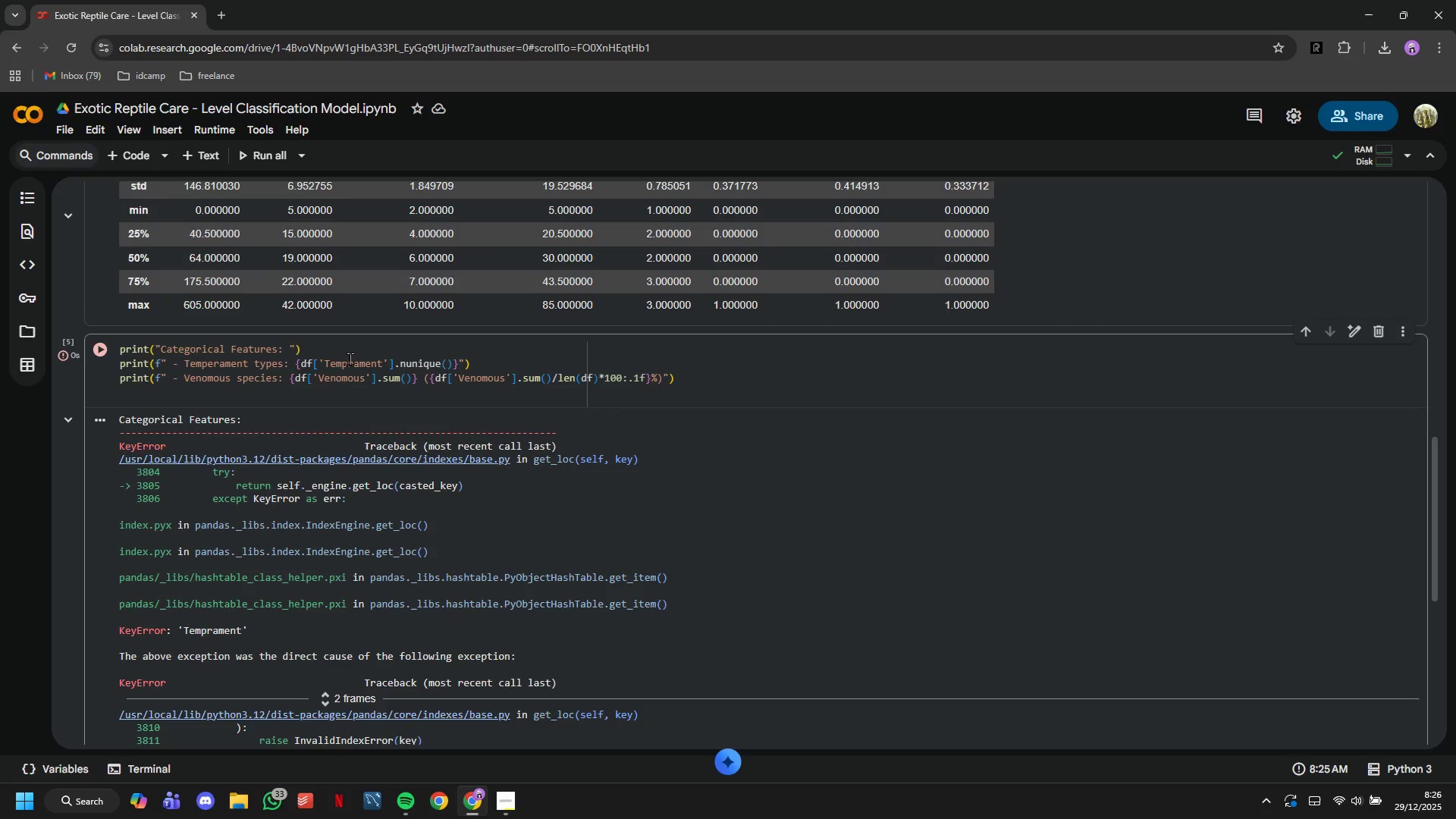 
left_click([344, 359])
 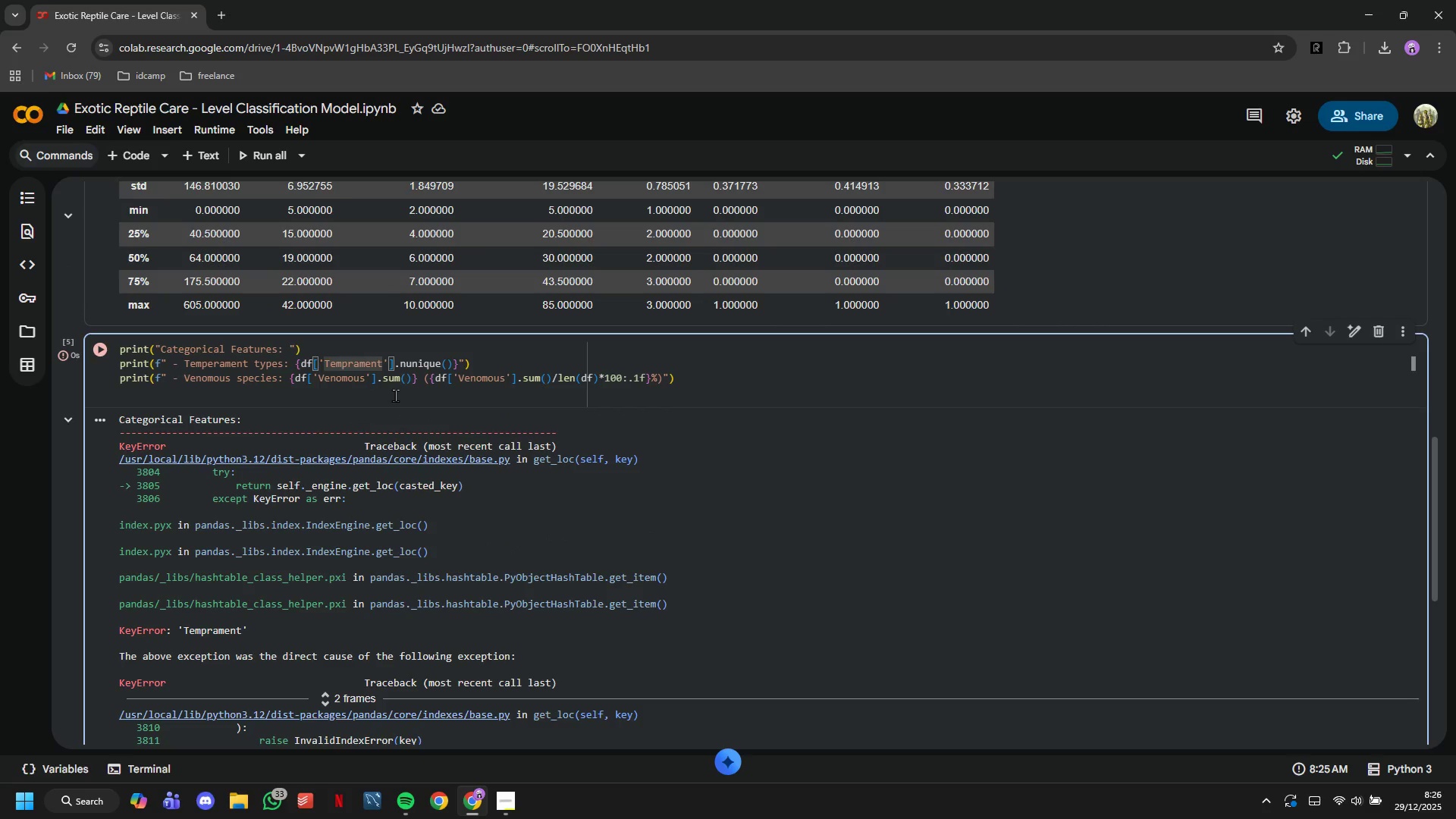 
key(ArrowRight)
 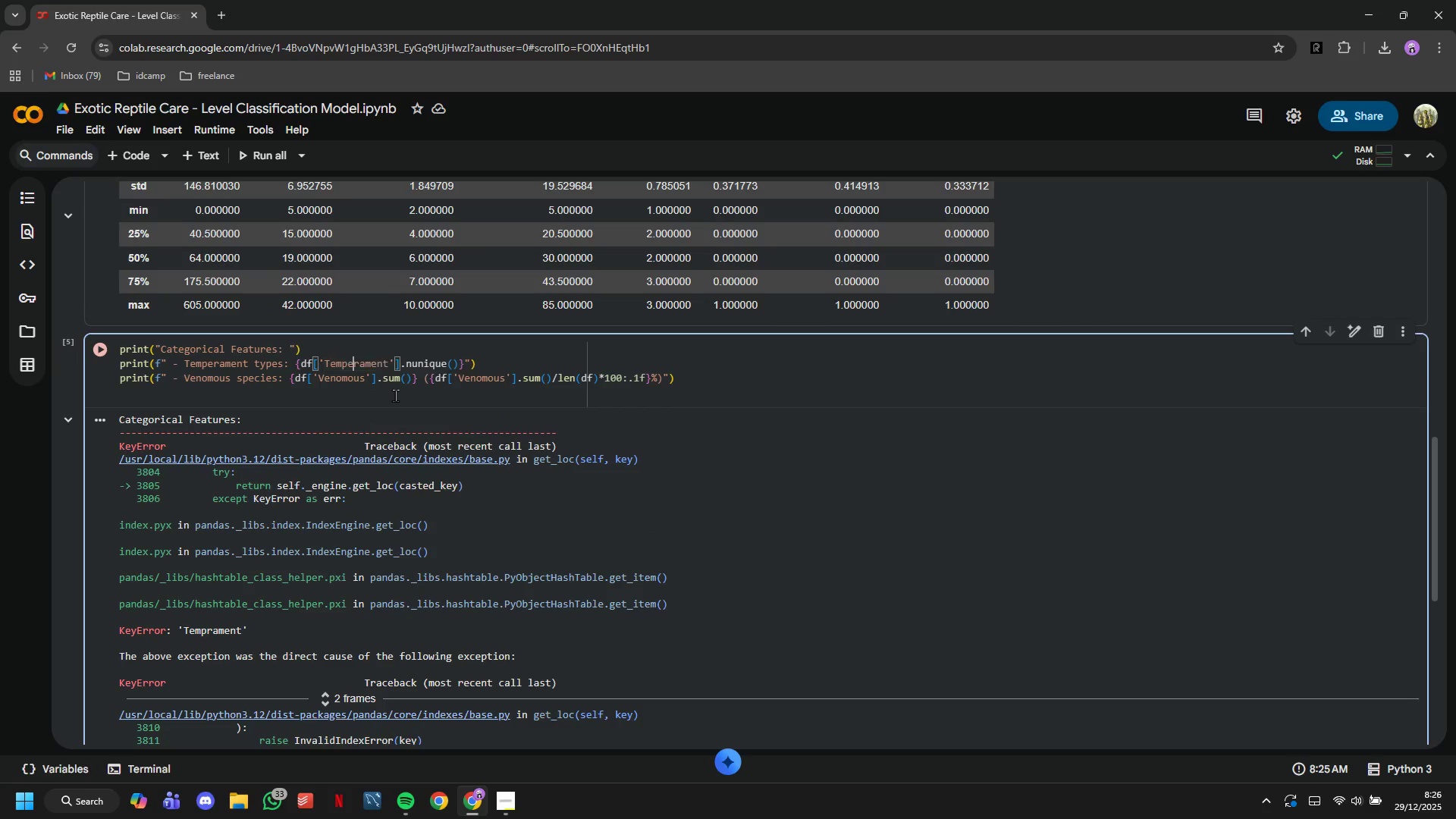 
key(E)
 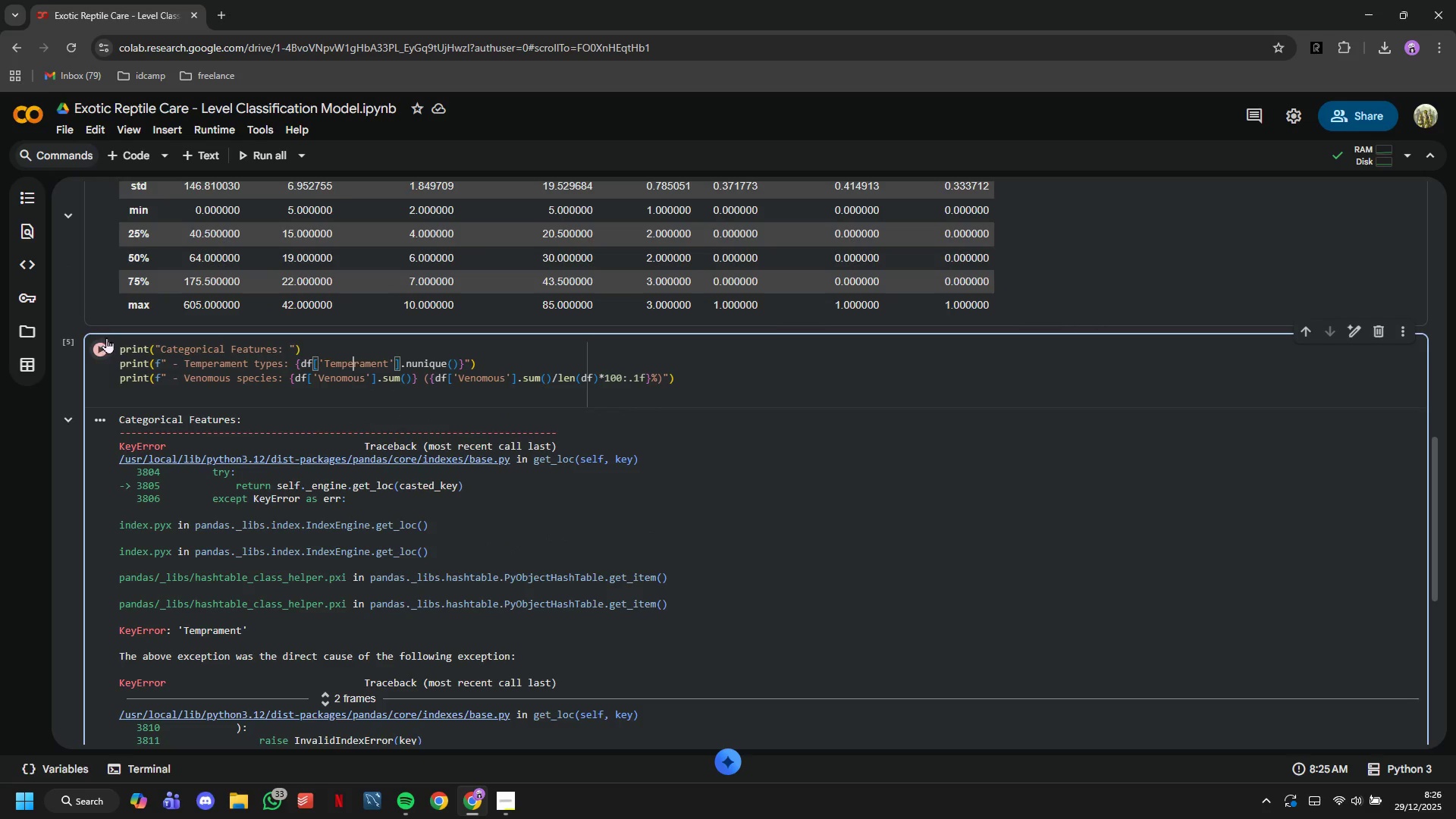 
left_click([114, 347])
 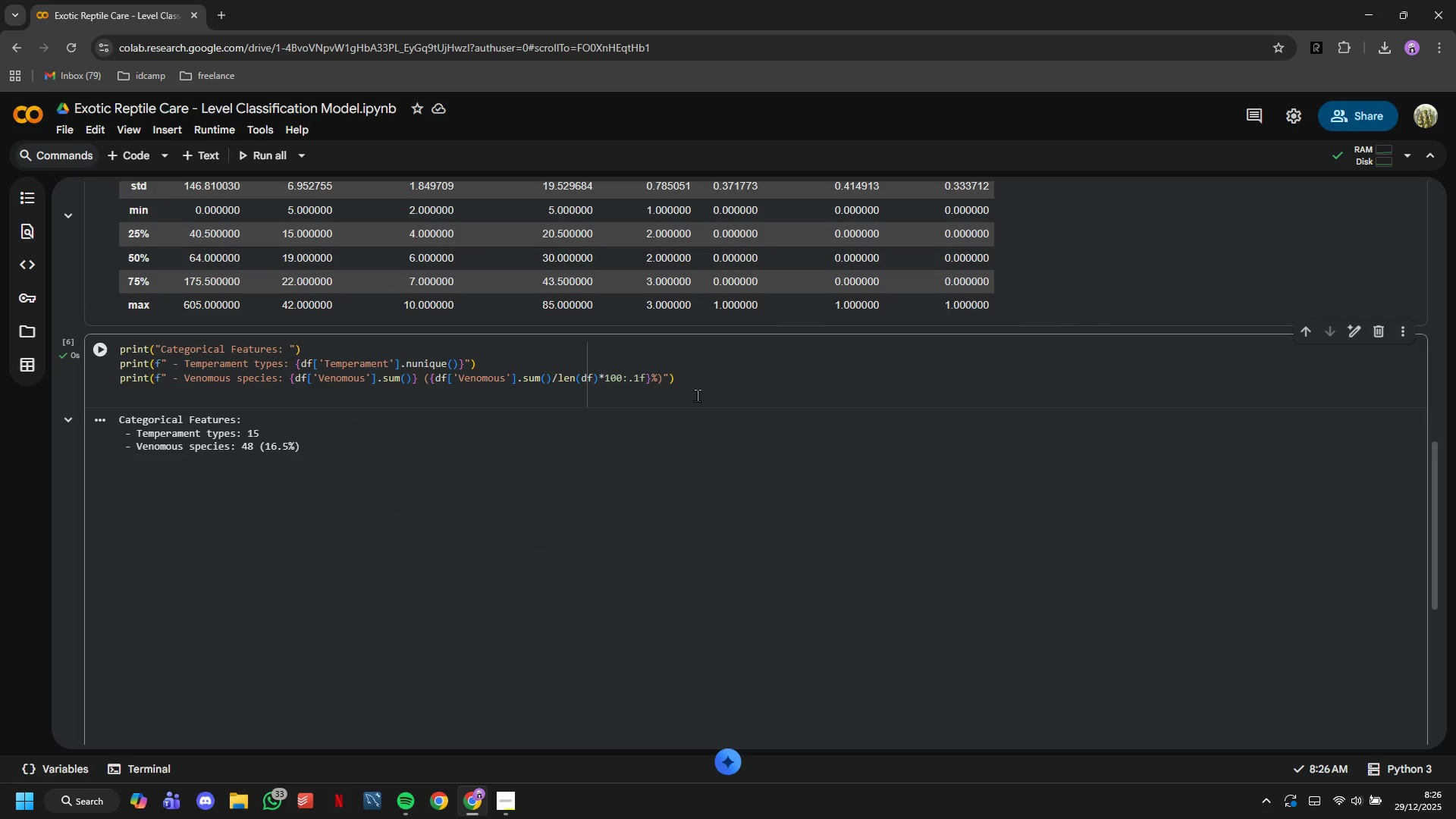 
left_click([732, 381])
 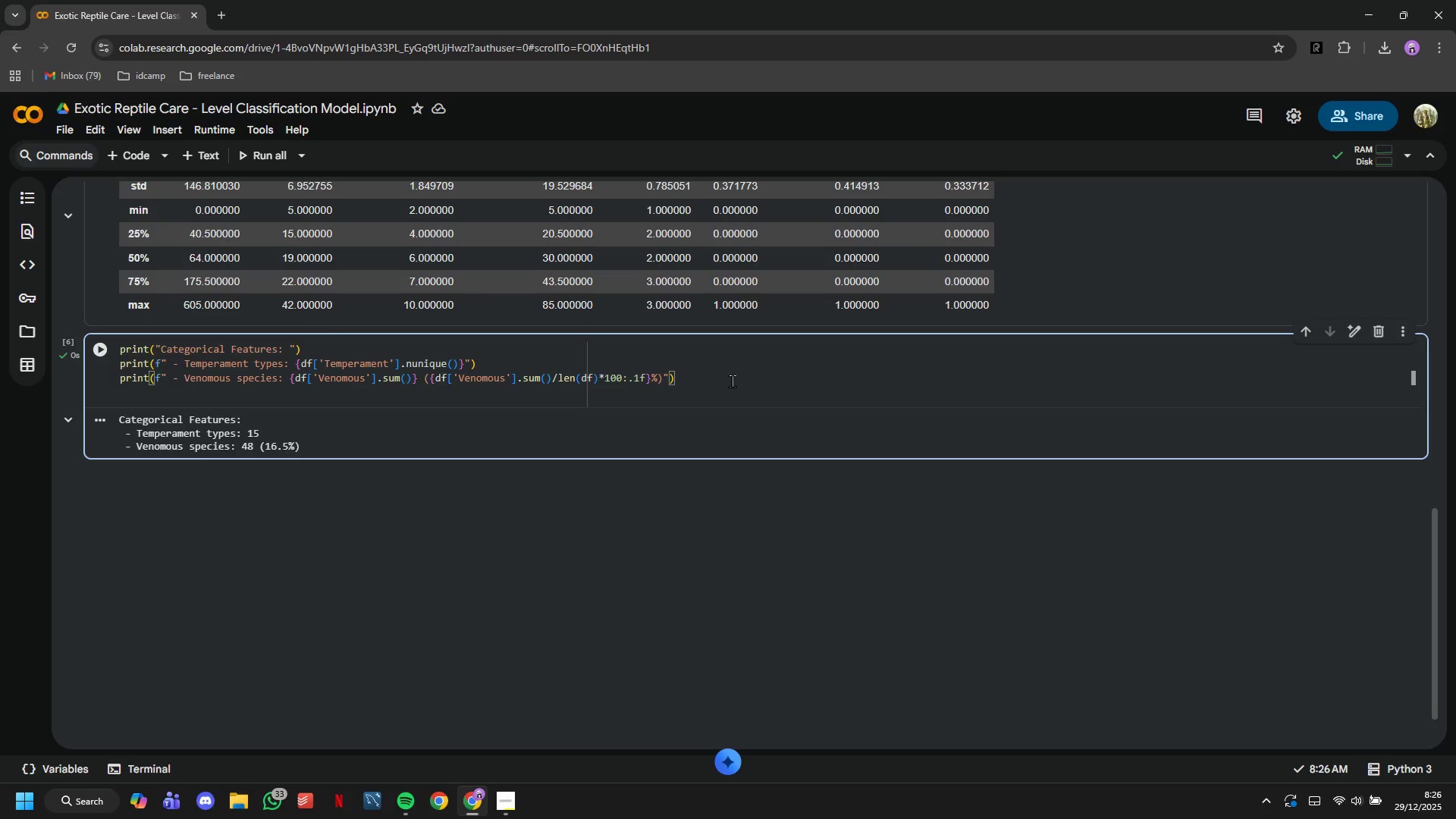 
key(Enter)
 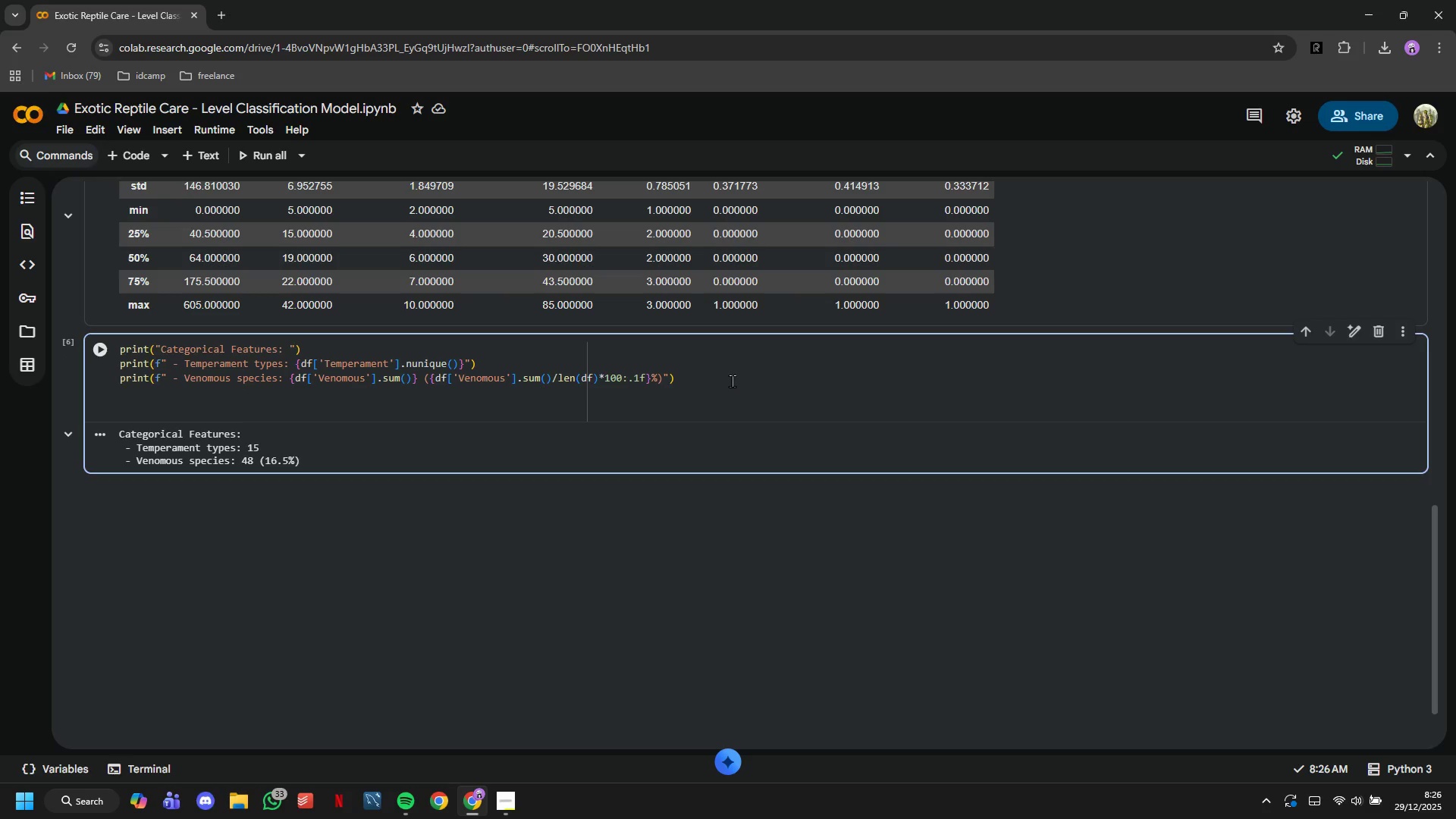 
type(print(f" - Aquatic species: {df['Aquatic_Rw)
key(Backspace)
type(equirm)
 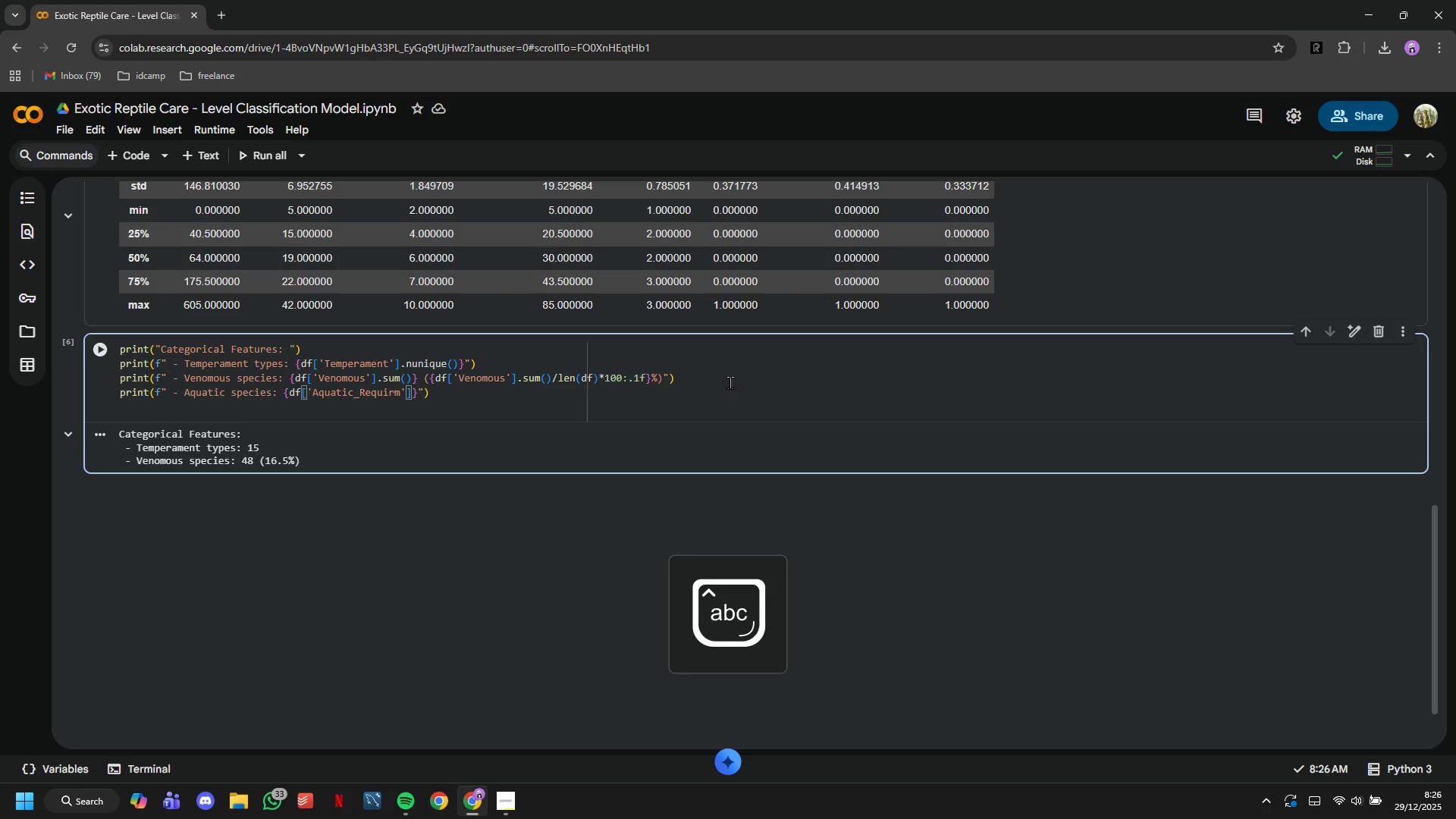 
key(Backspace)
type(ement)
 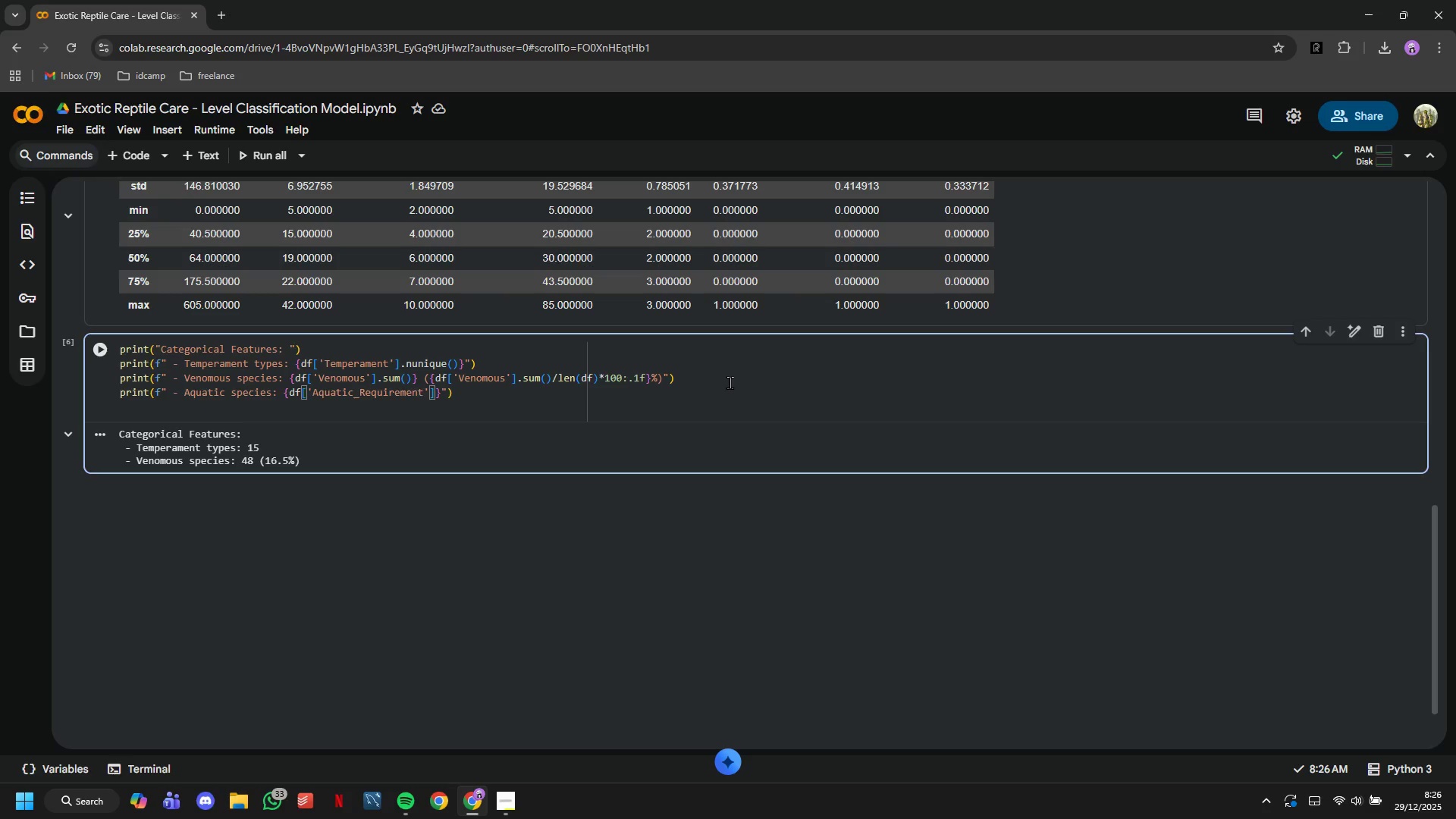 
key(ArrowRight)
 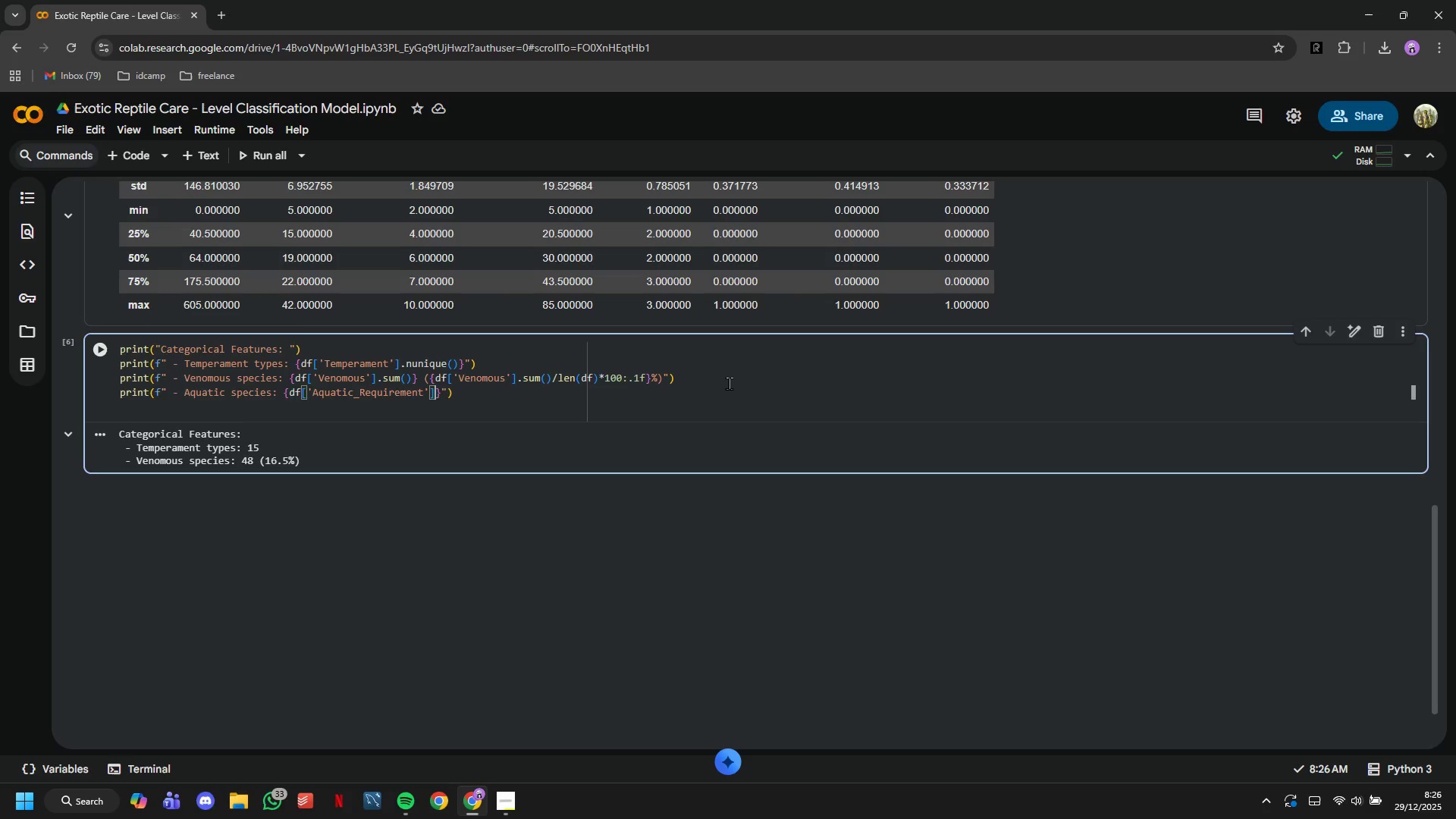 
key(ArrowRight)
 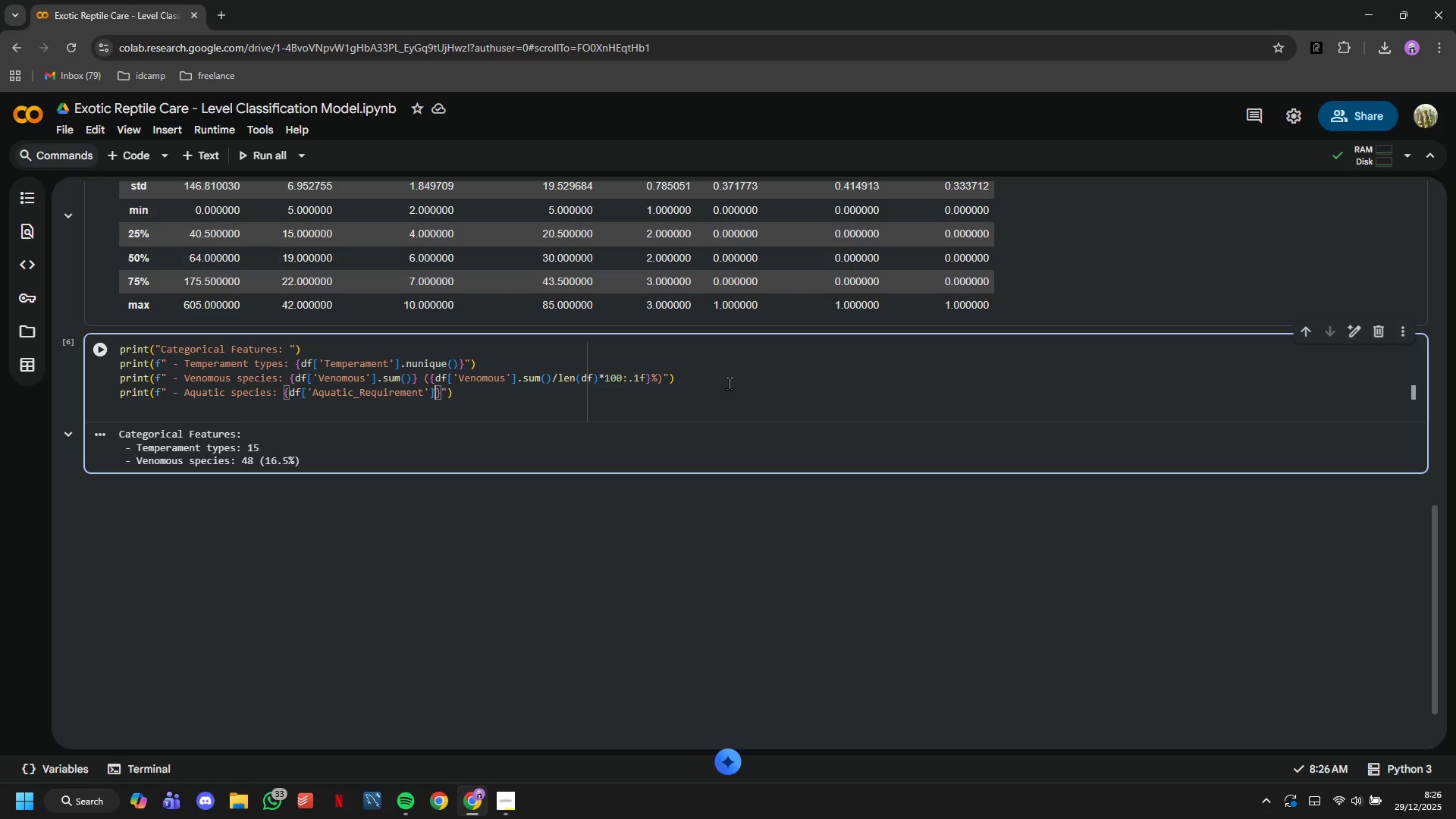 
type(.sum()
 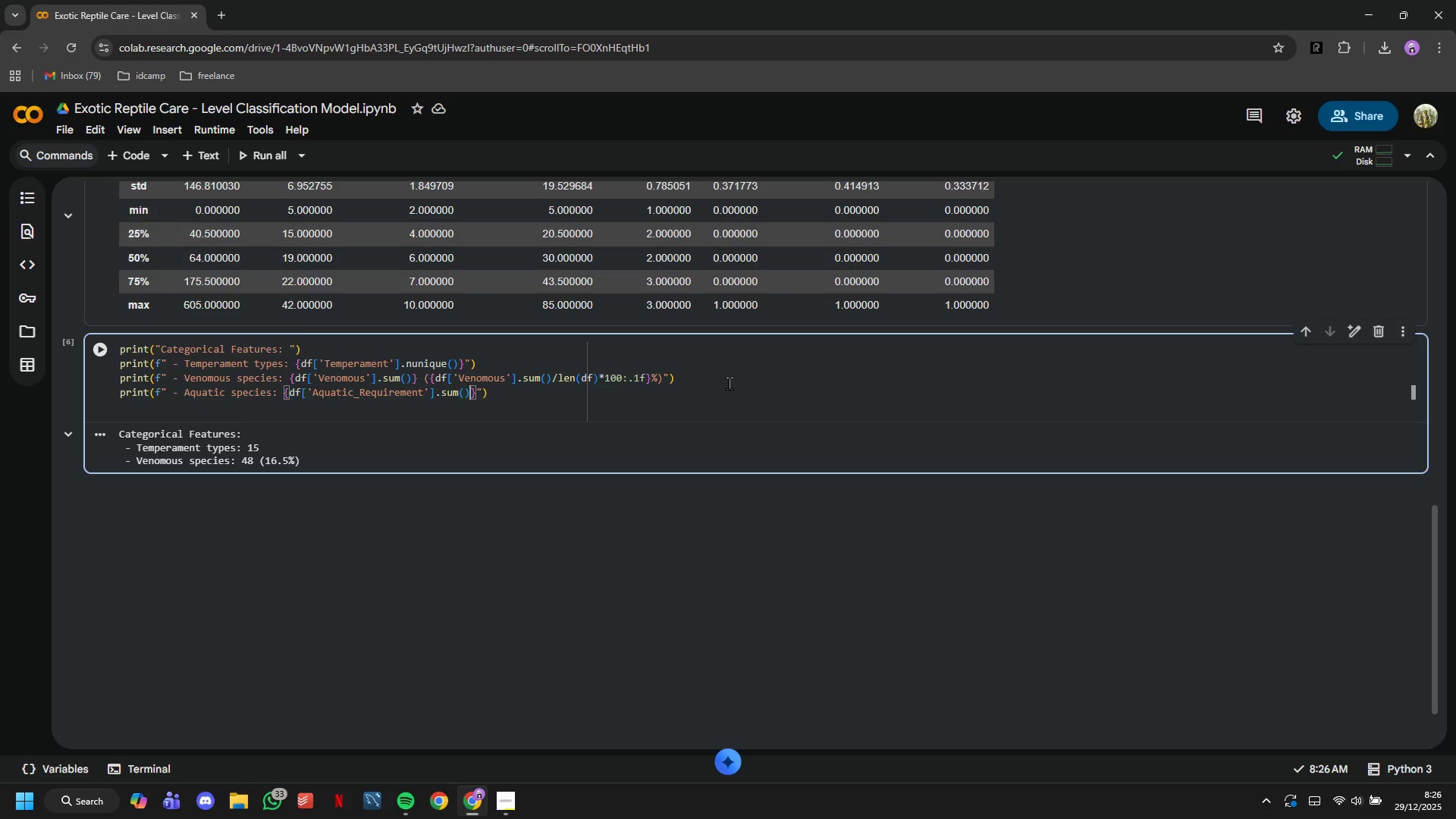 
 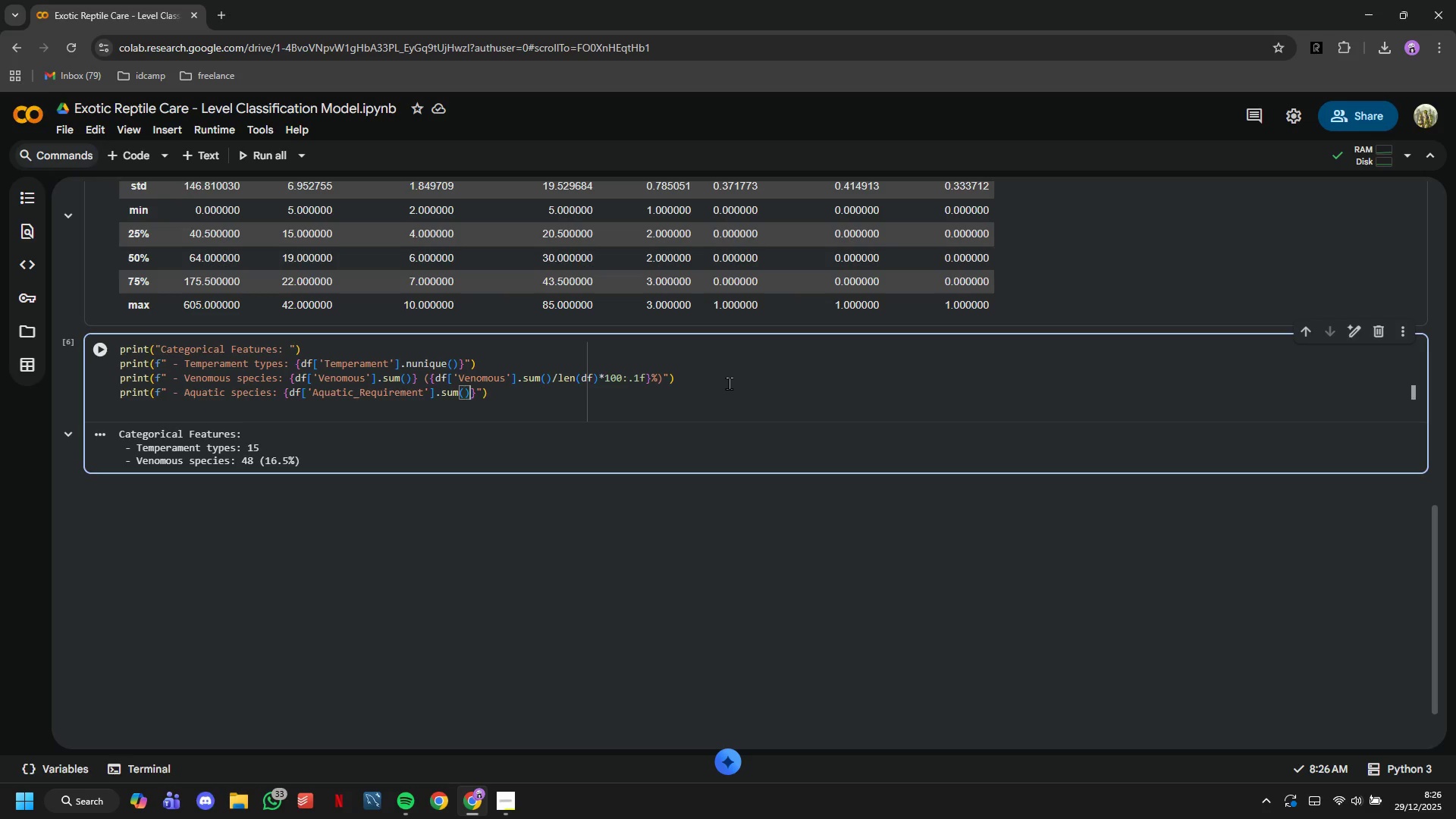 
key(ArrowRight)
 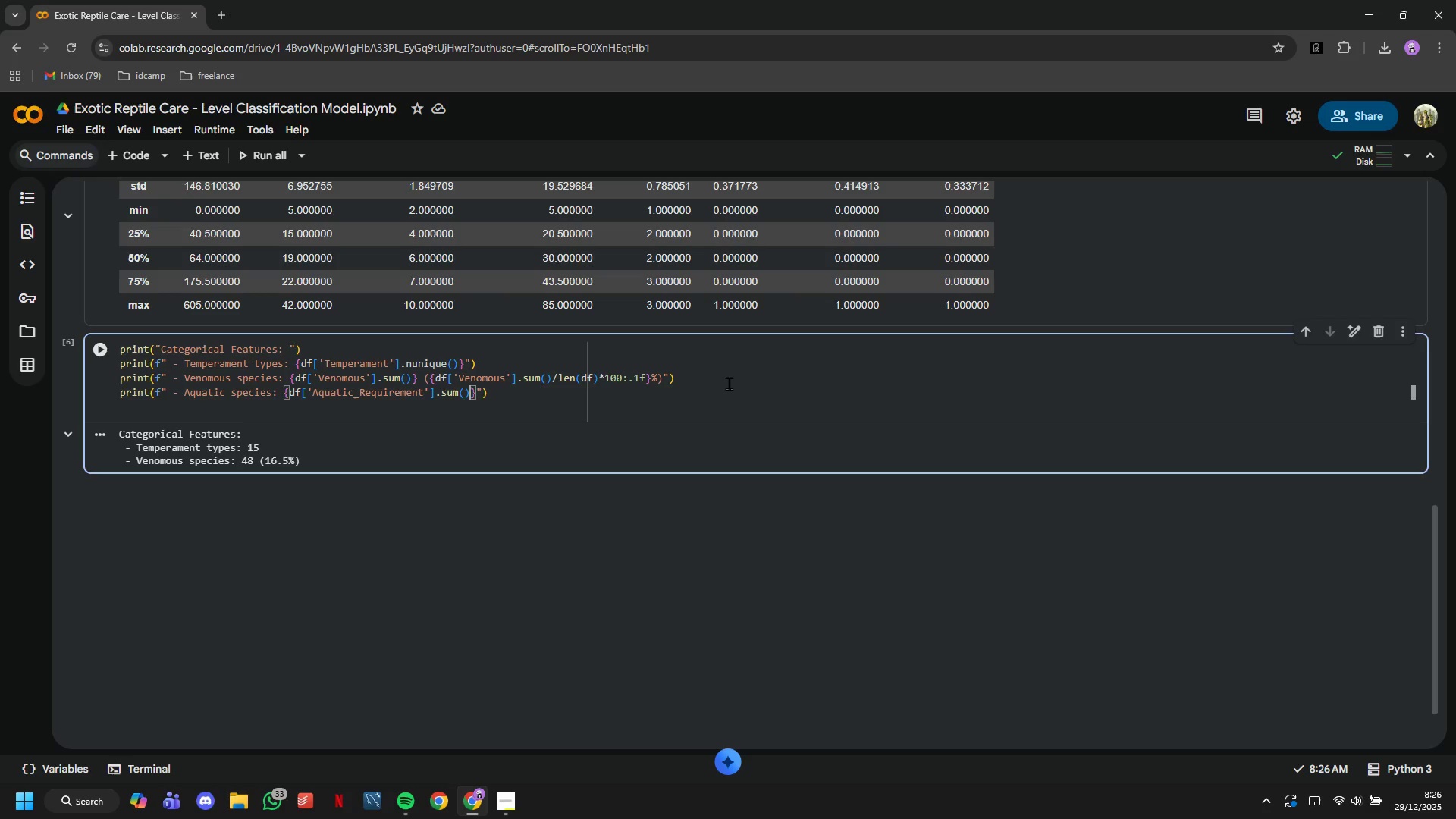 
key(ArrowRight)
 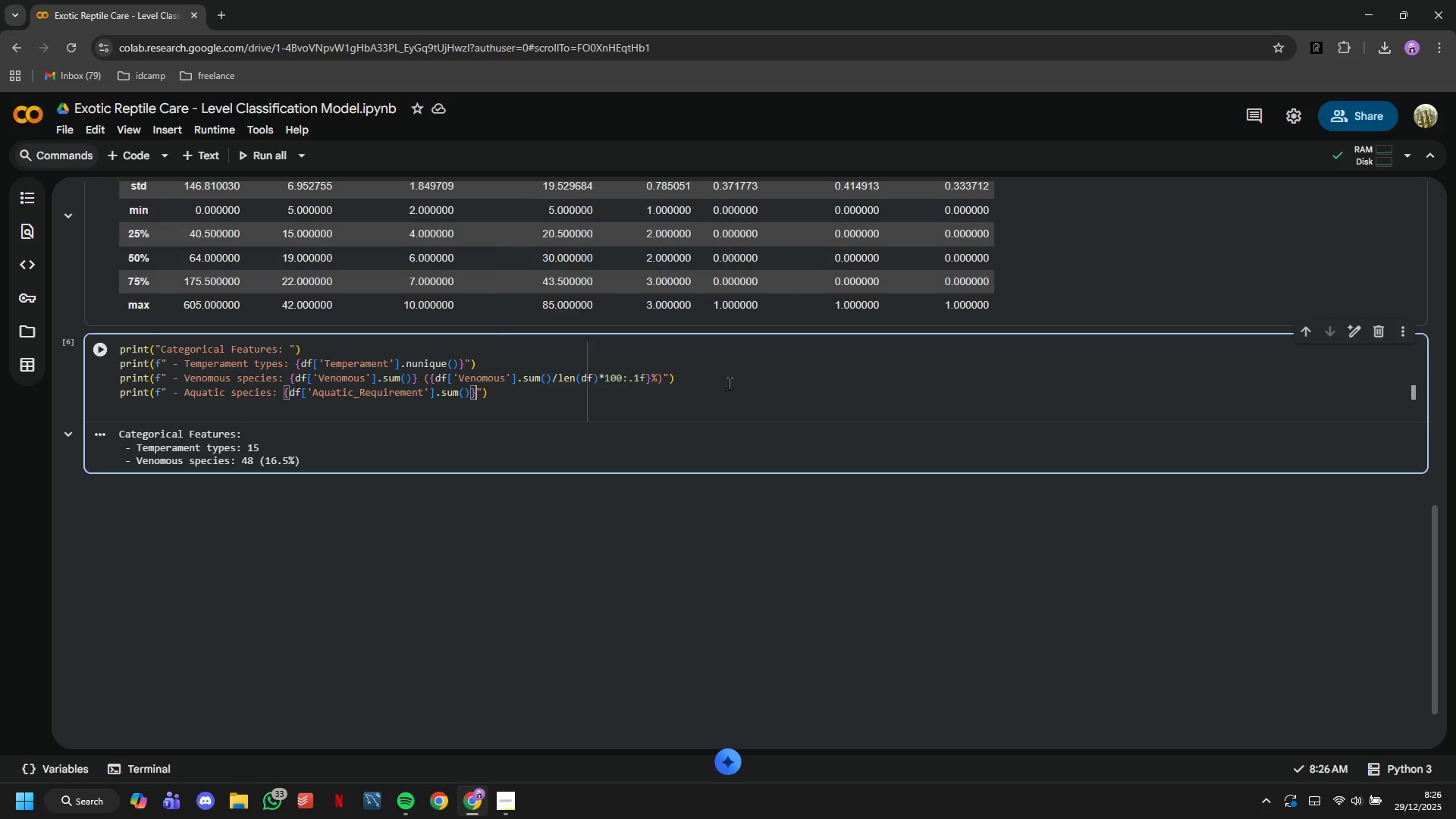 
type( ({df['A)
 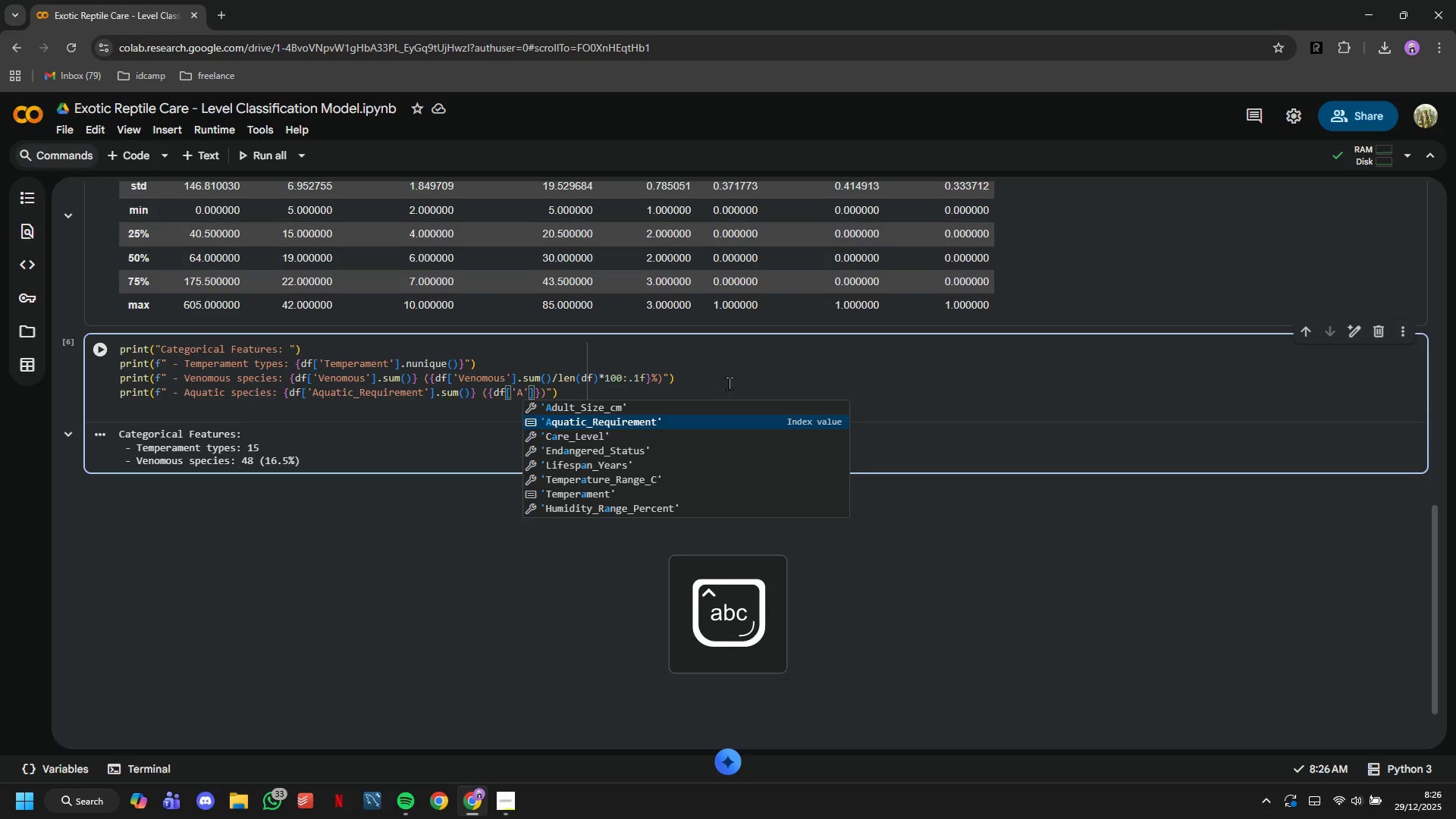 
 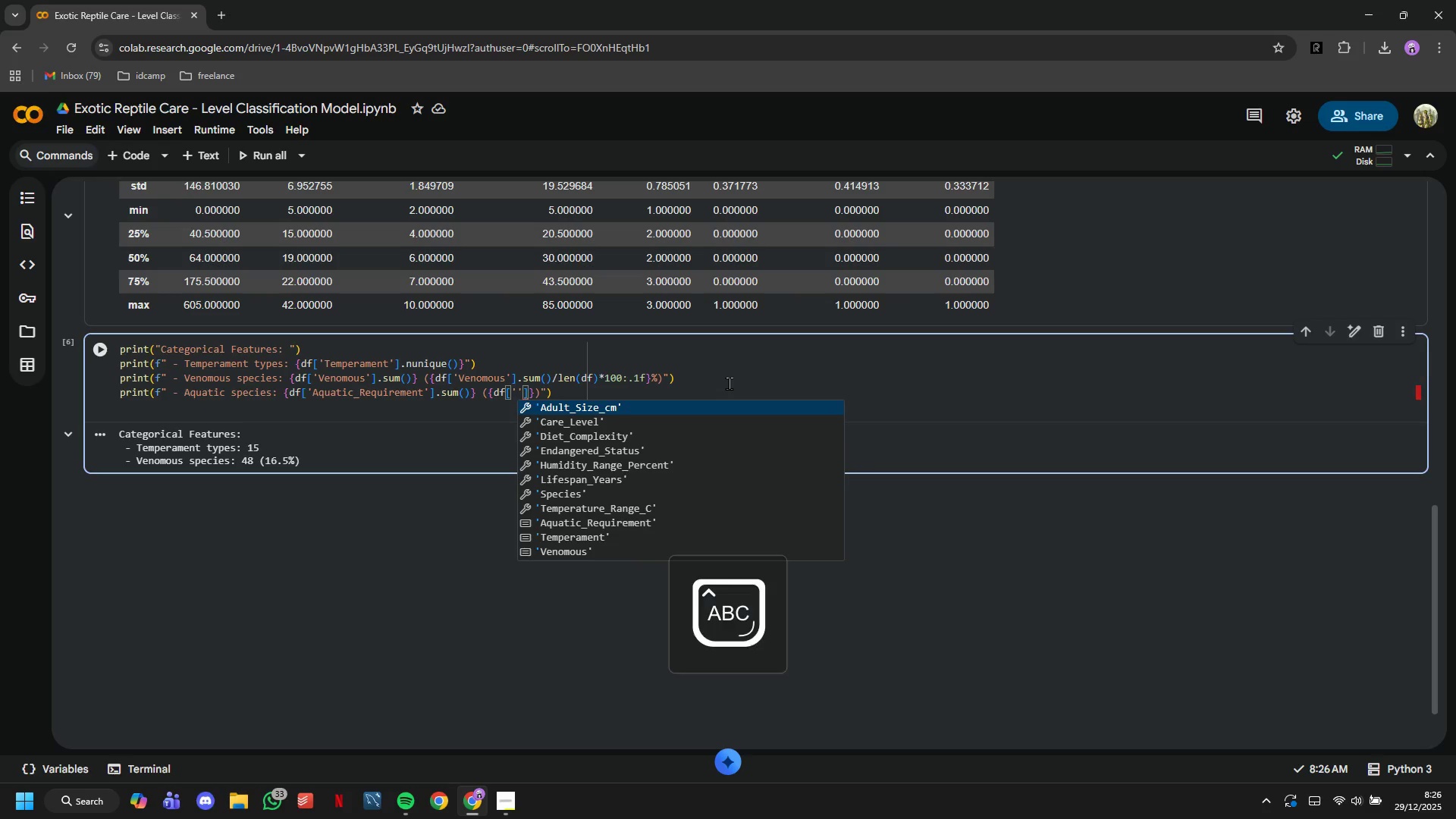 
key(ArrowDown)
 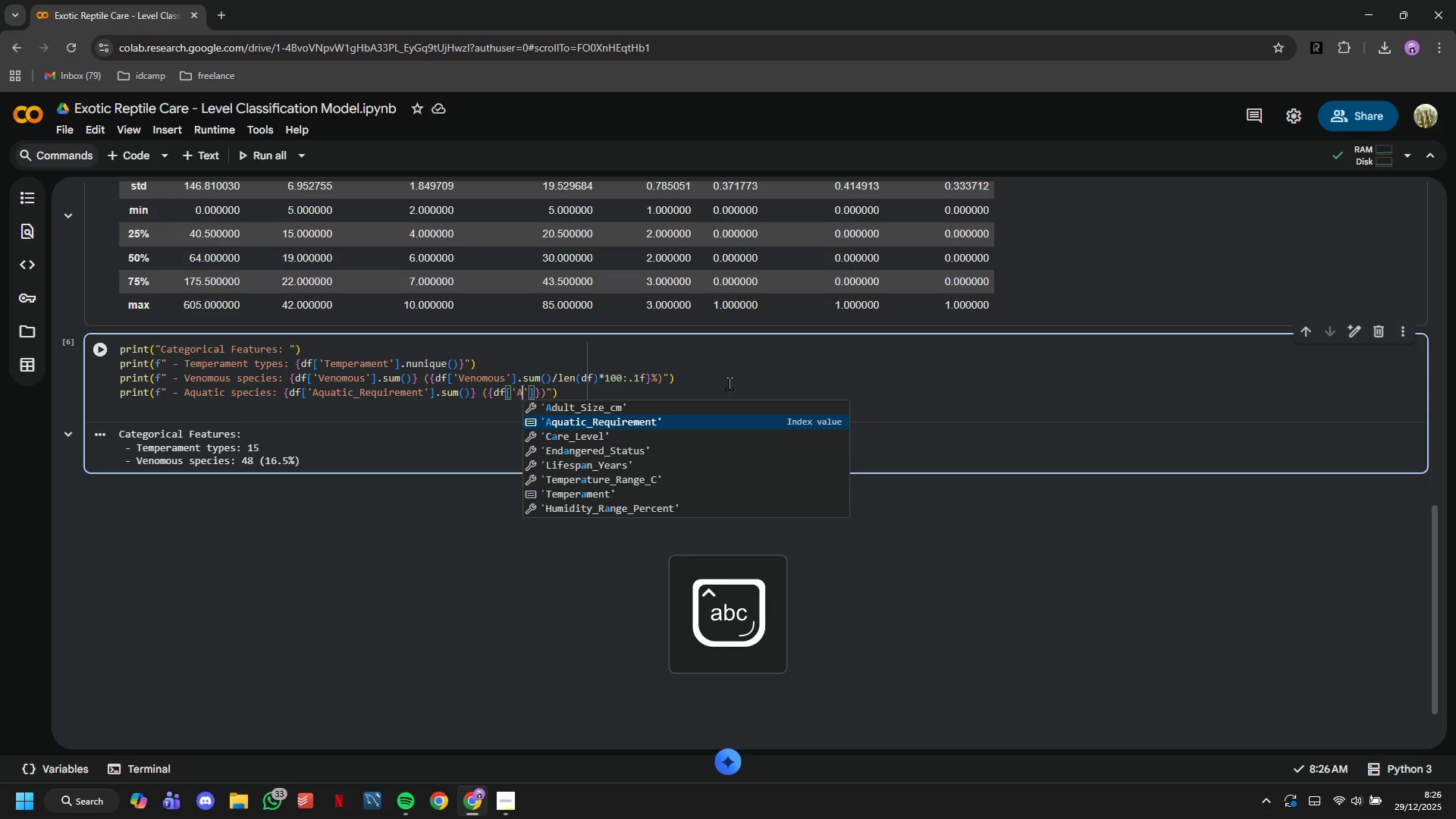 
key(Shift+ShiftRight)
 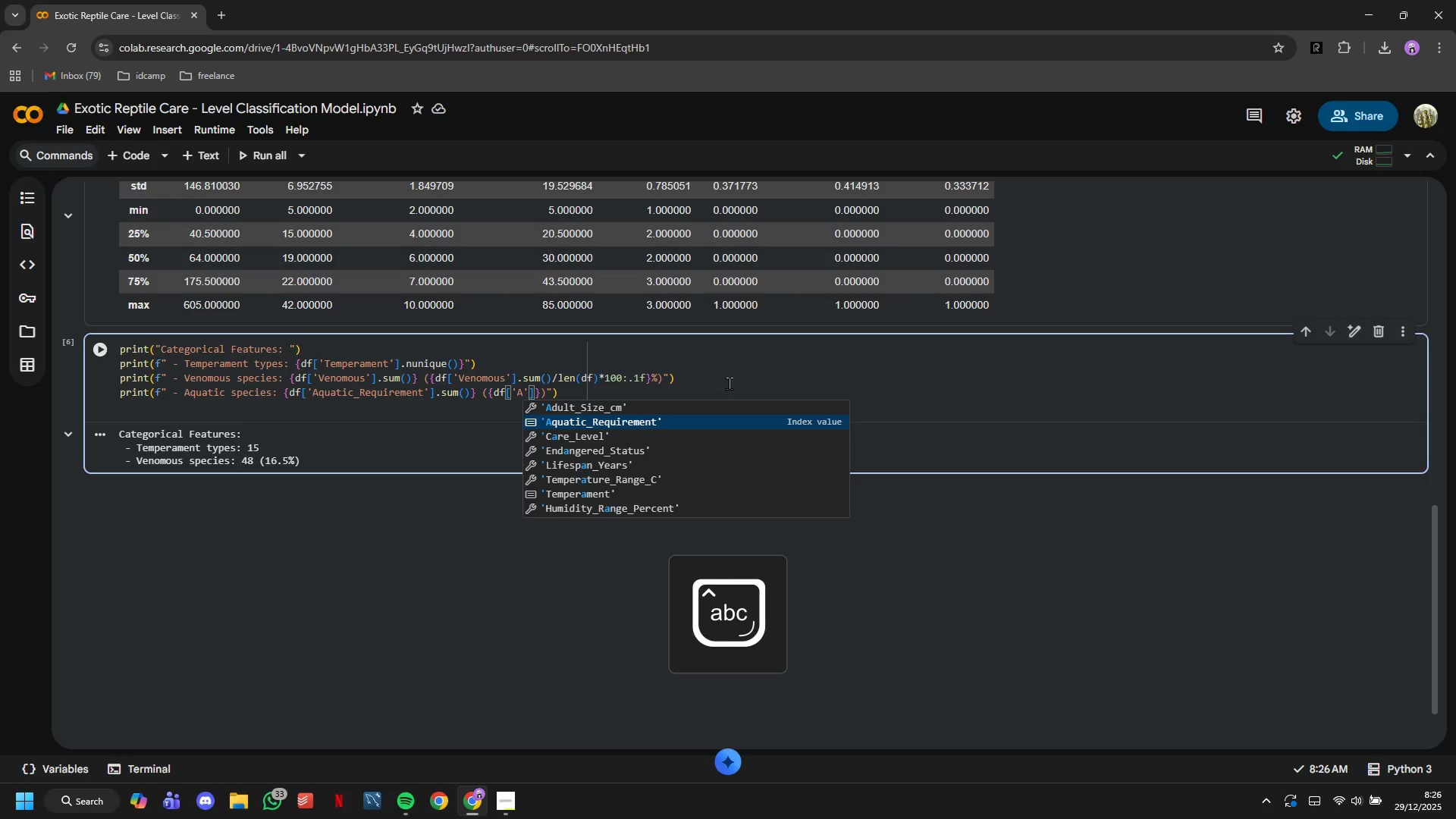 
key(Enter)
 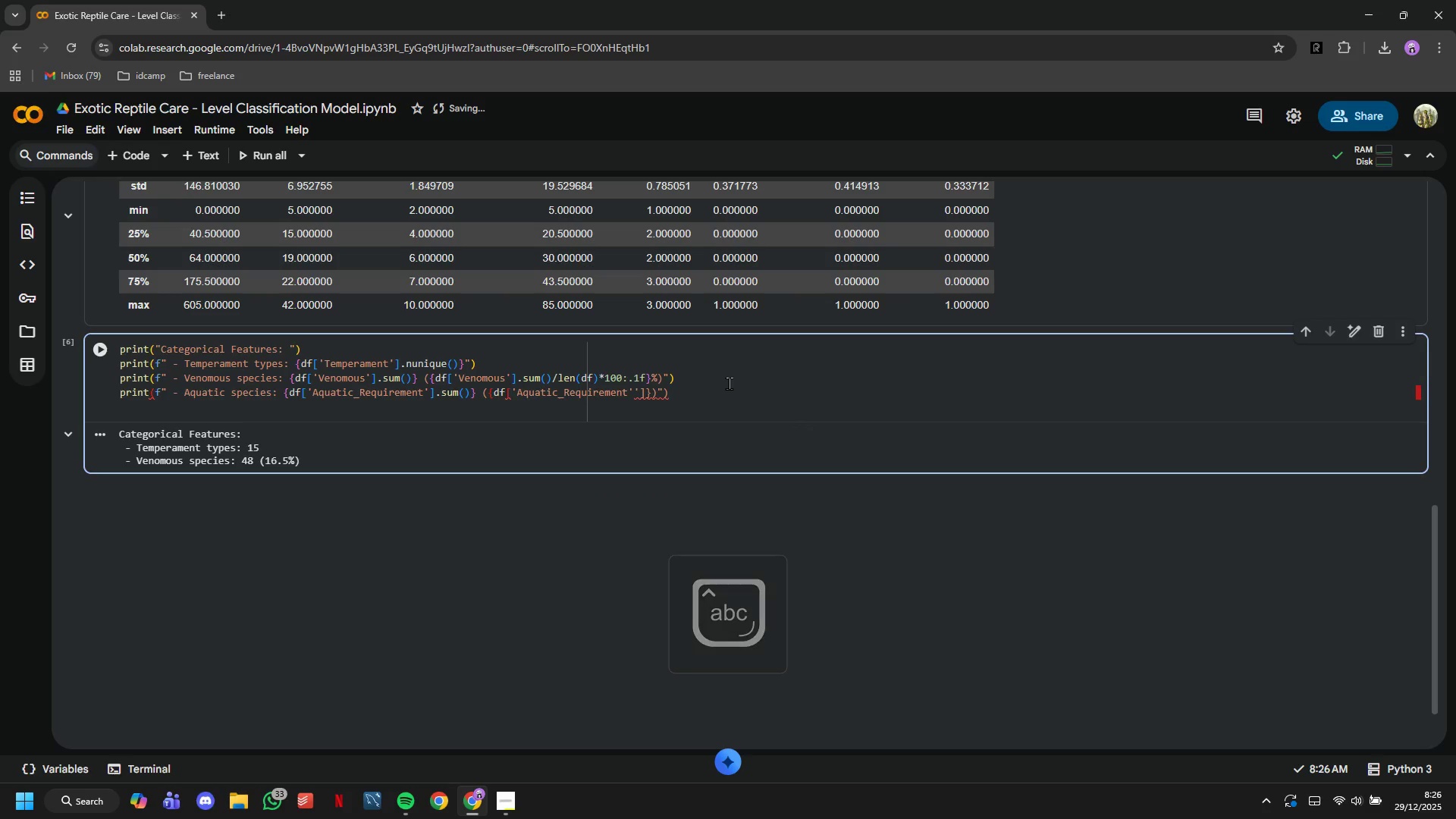 
key(ArrowRight)
 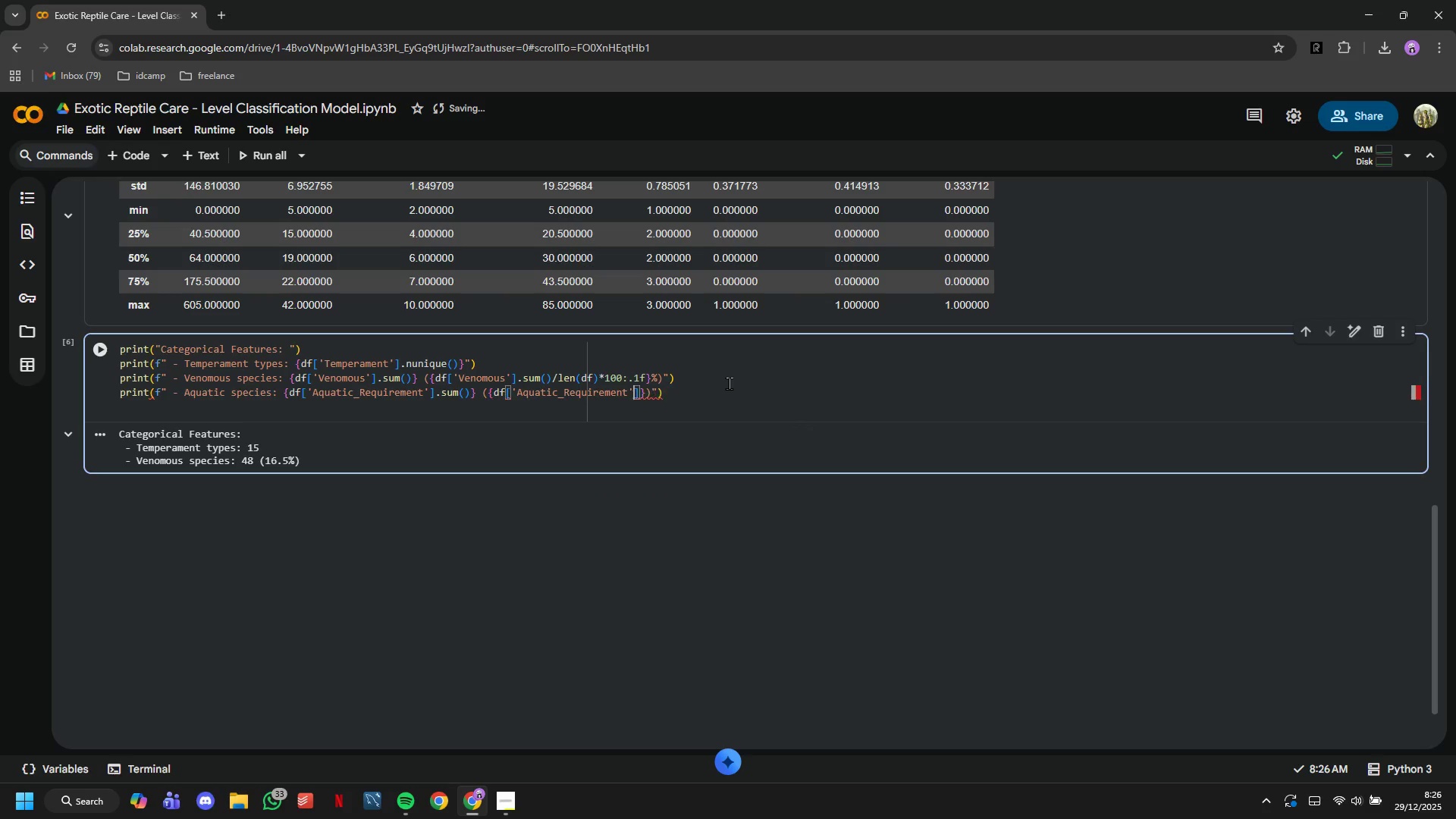 
key(Backspace)
 